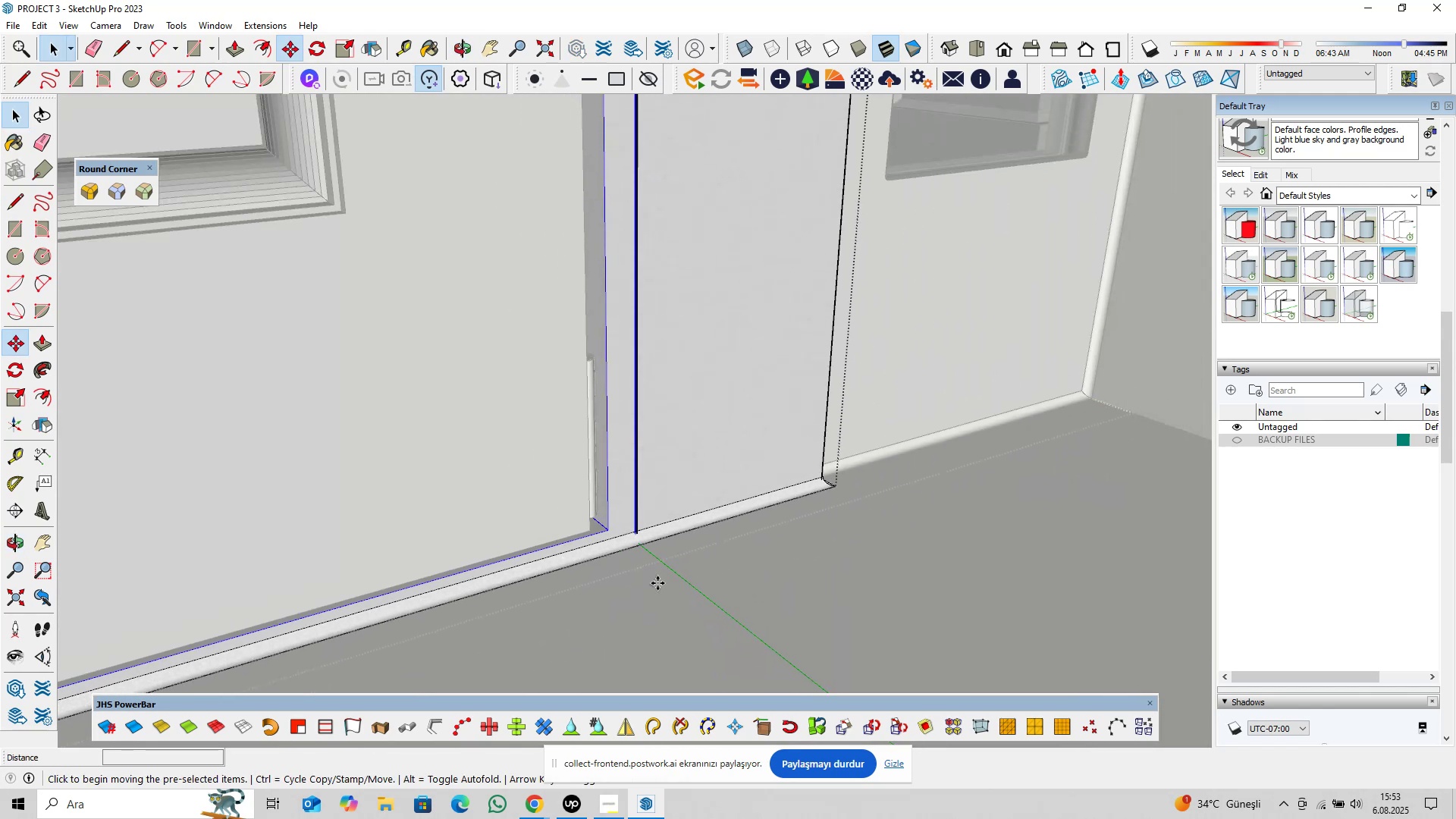 
left_click([657, 583])
 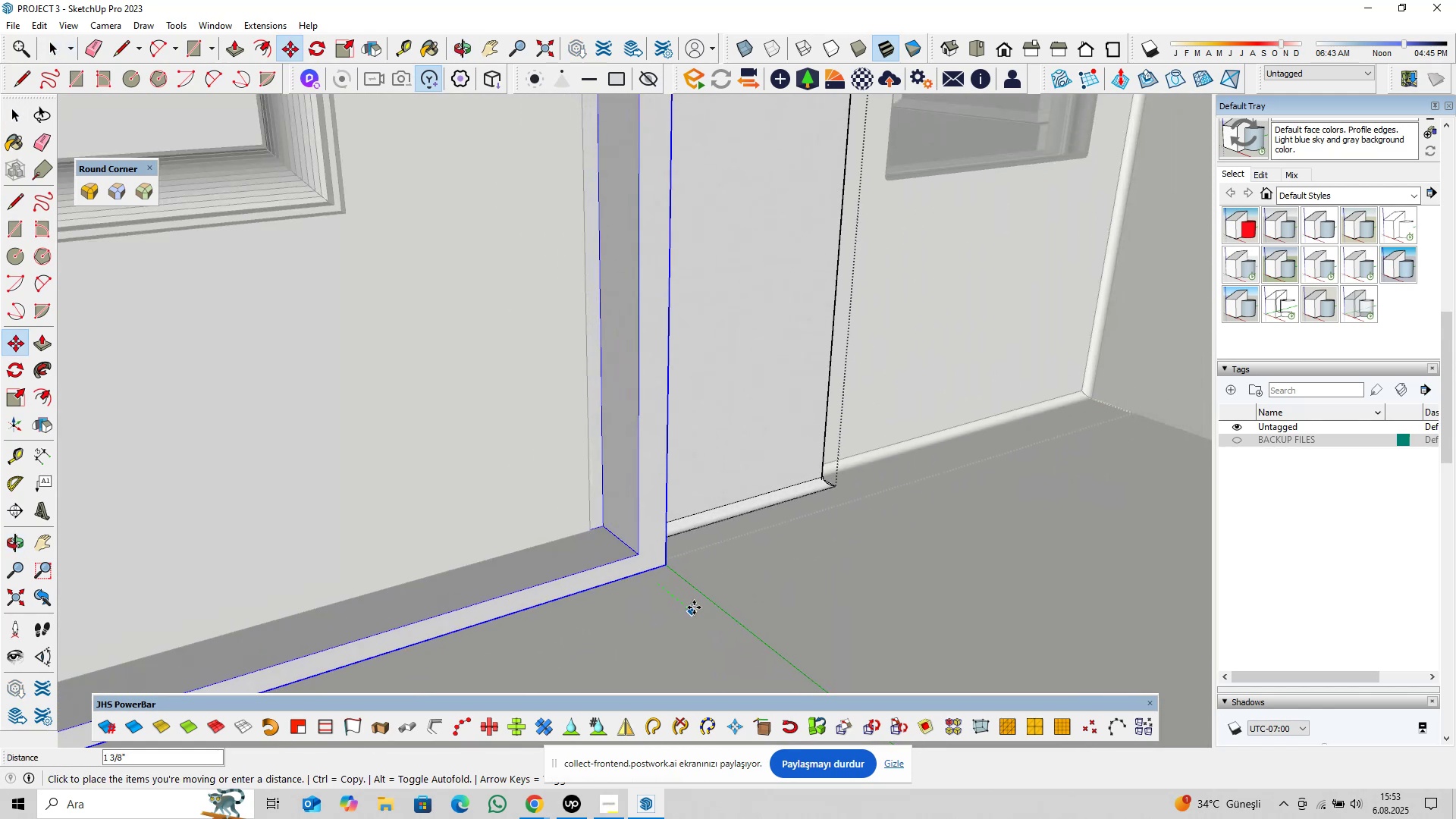 
key(1)
 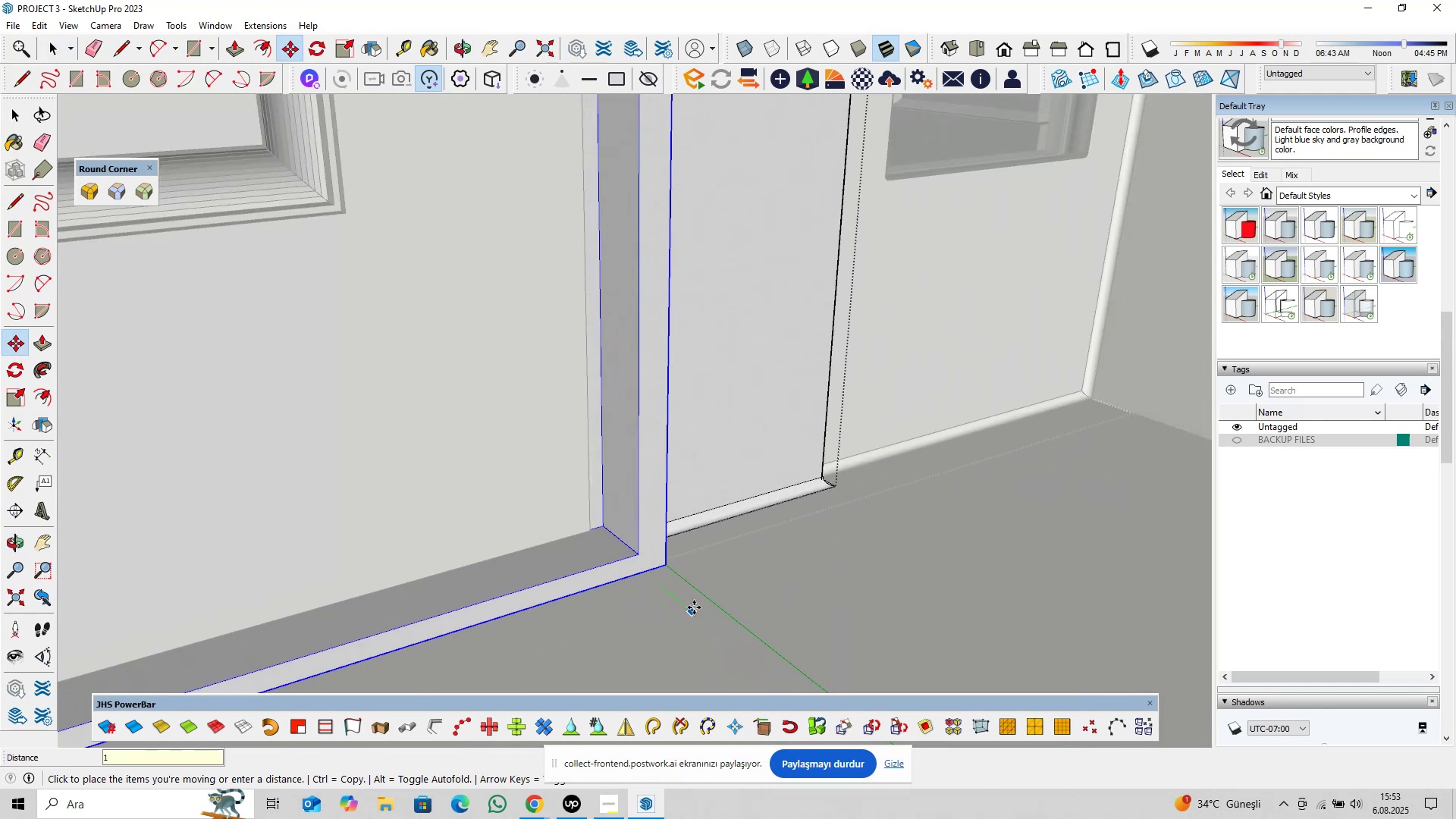 
key(Shift+ShiftLeft)
 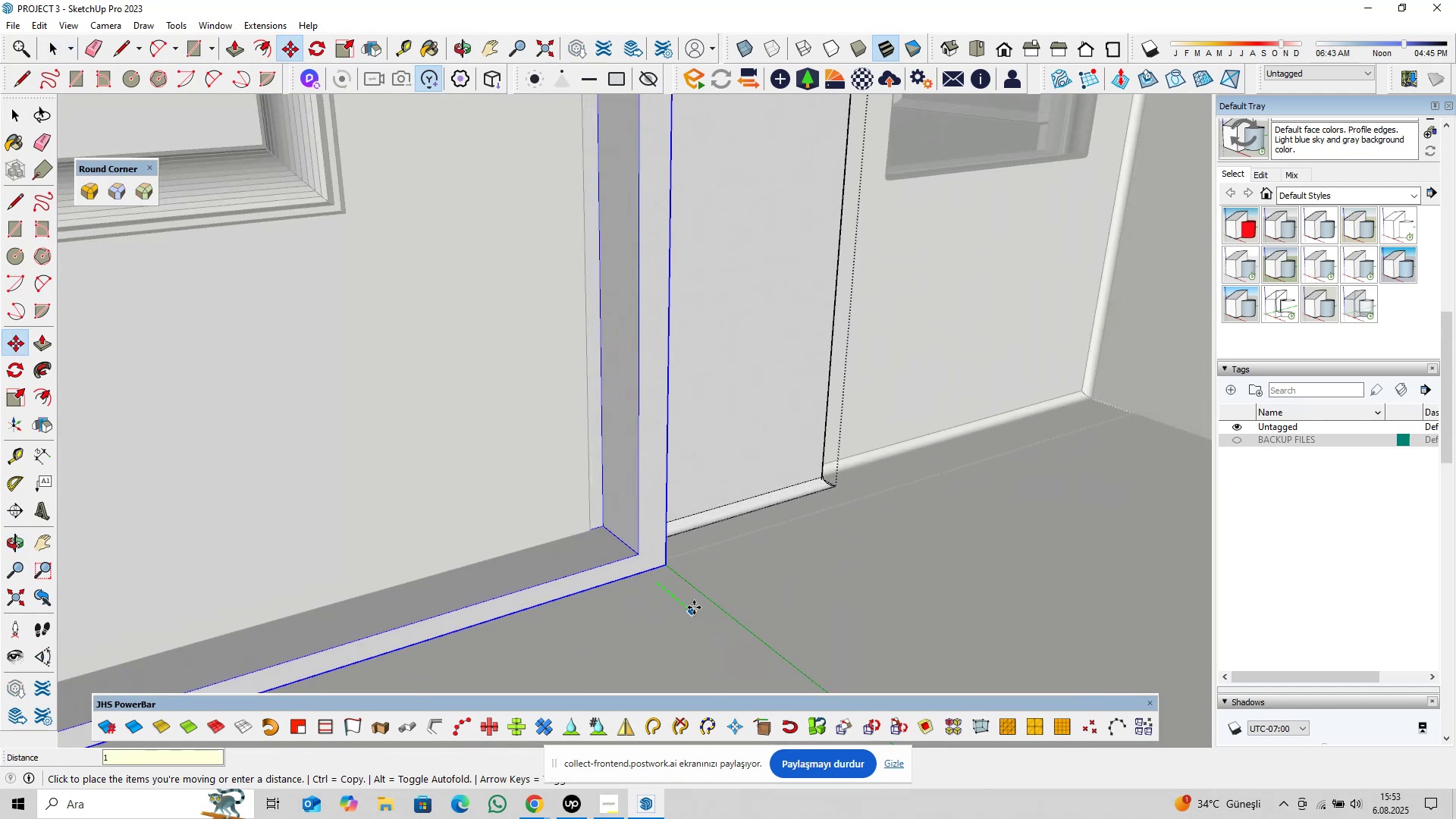 
key(Shift+2)
 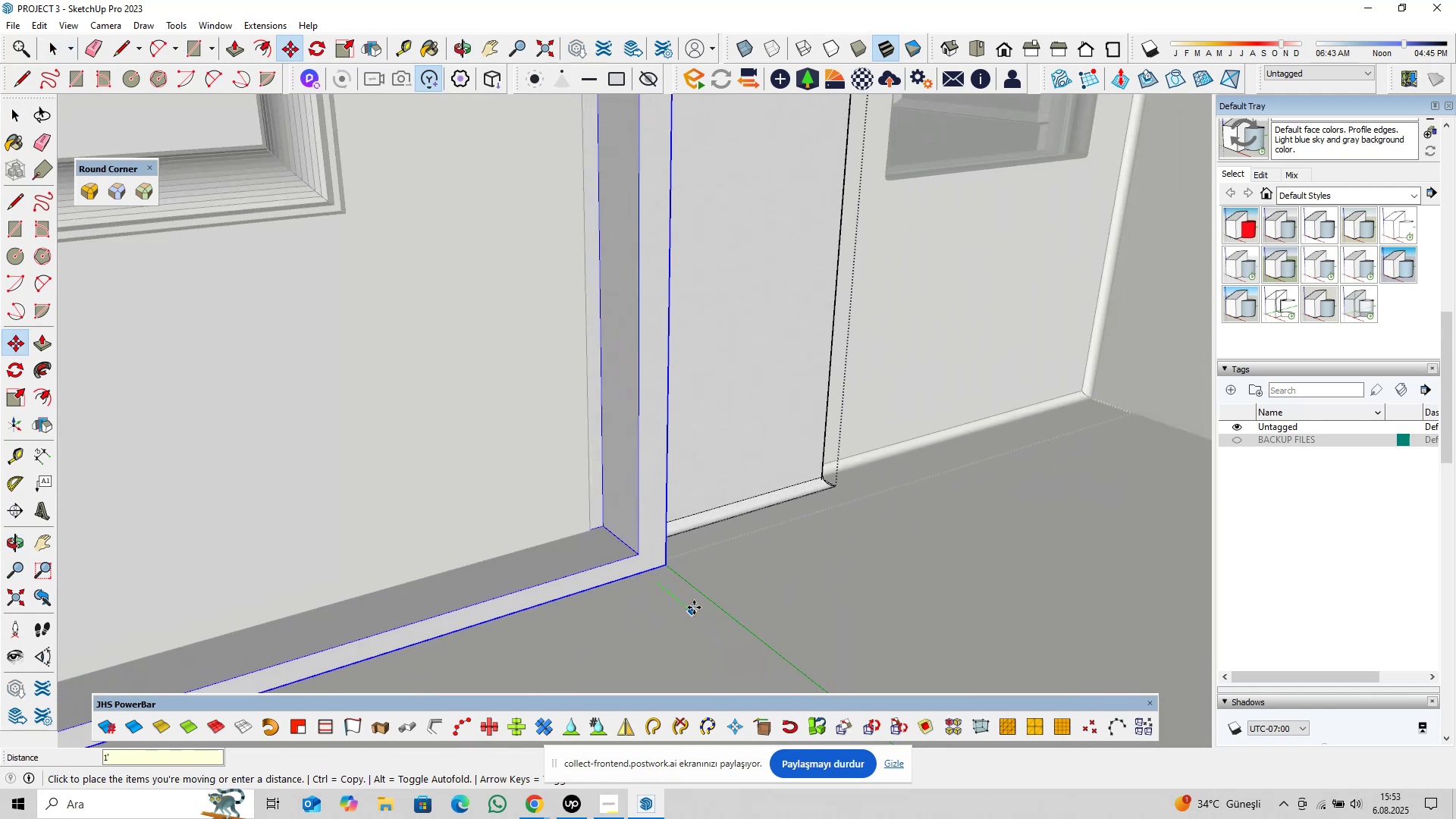 
key(Enter)
 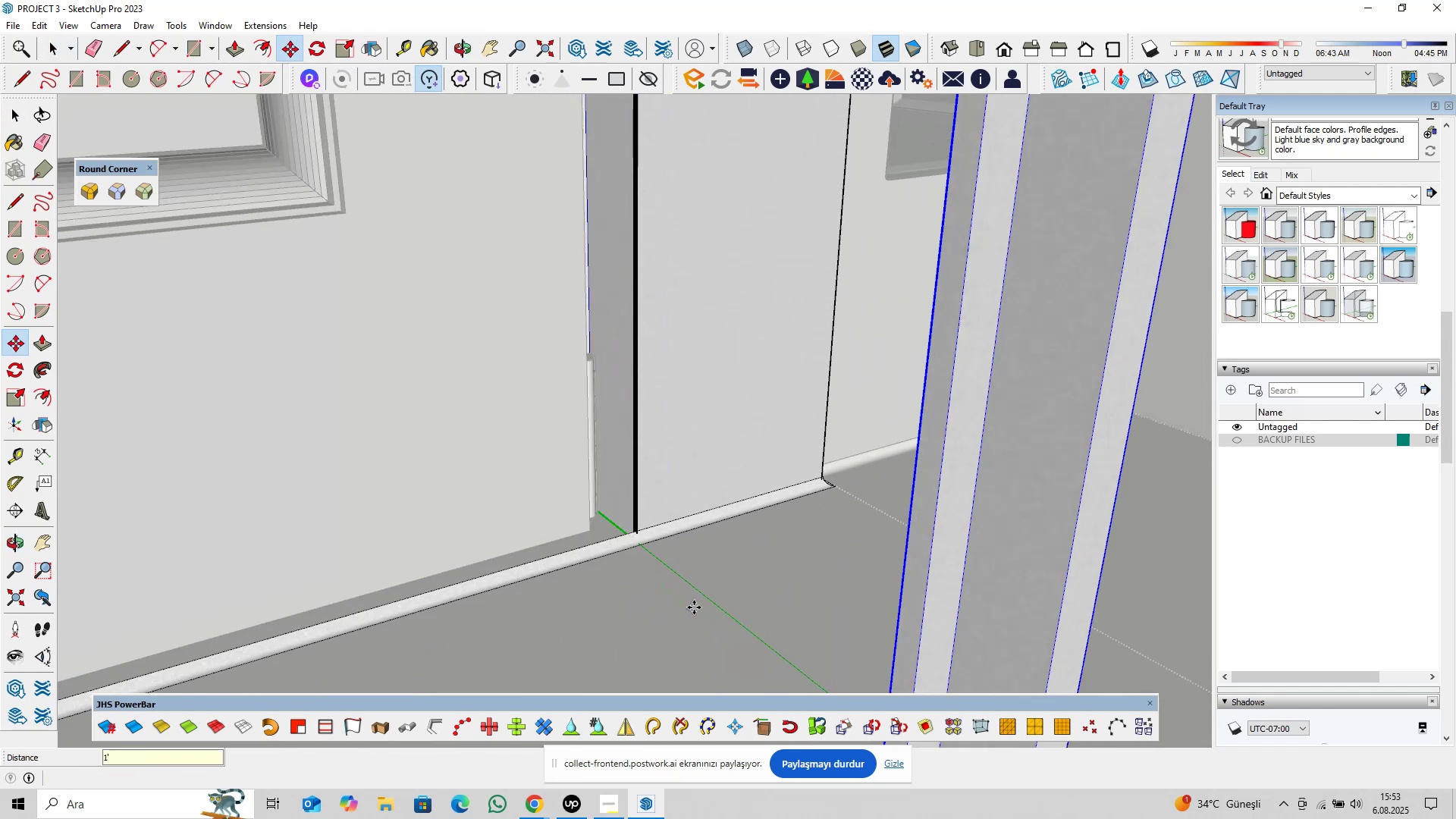 
key(Space)
 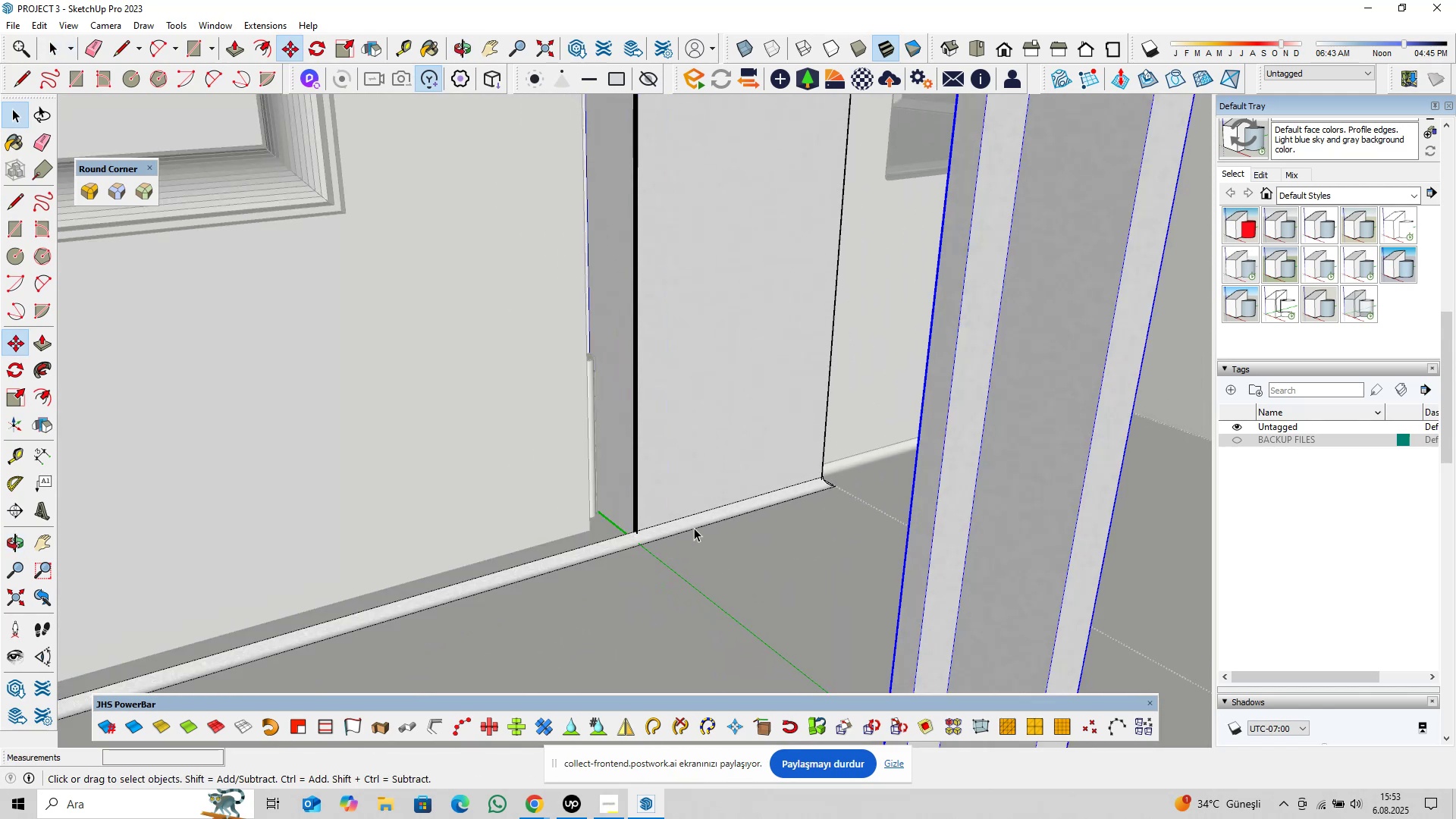 
scroll: coordinate [779, 556], scroll_direction: down, amount: 8.0
 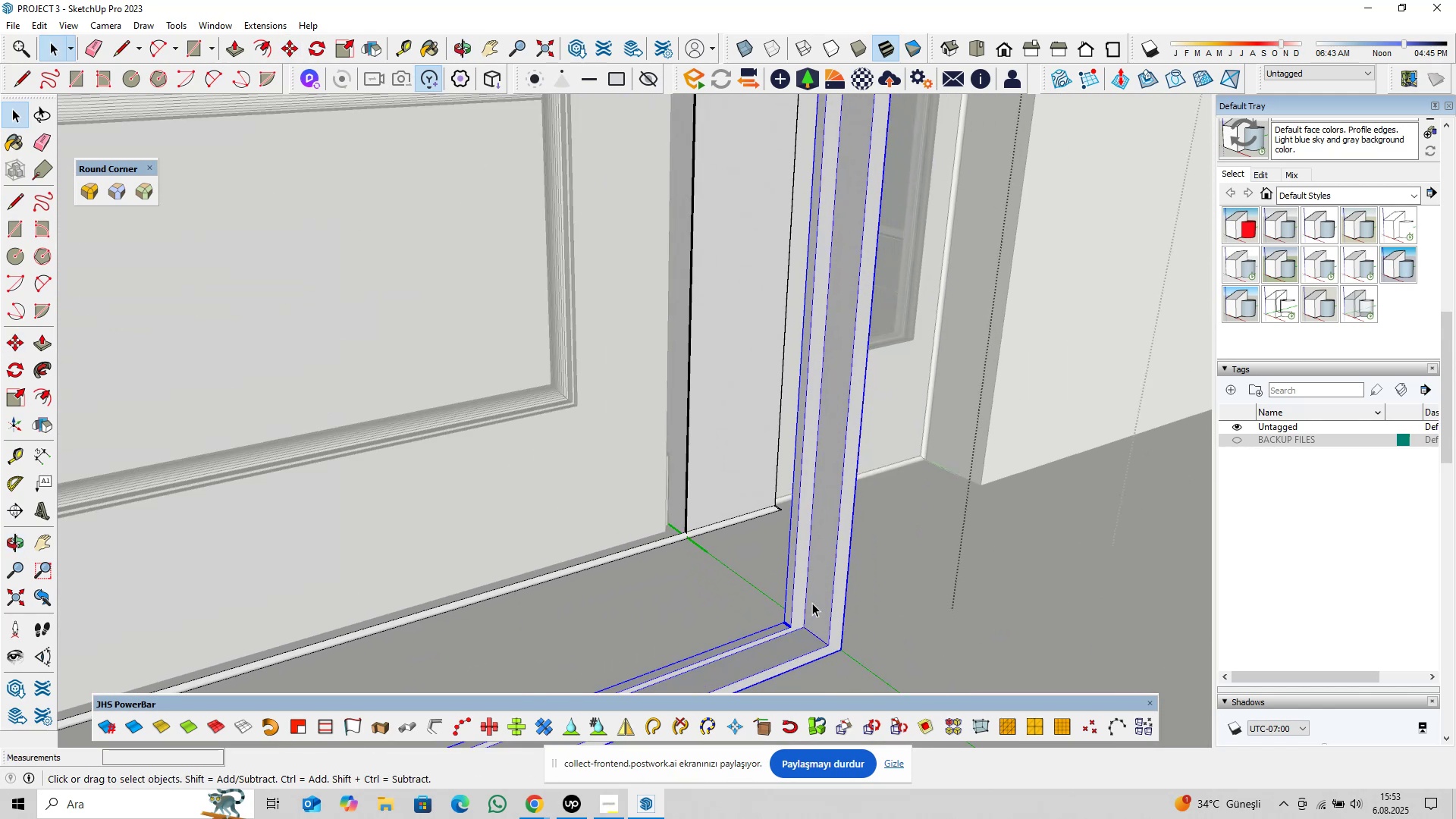 
hold_key(key=ShiftLeft, duration=0.34)
 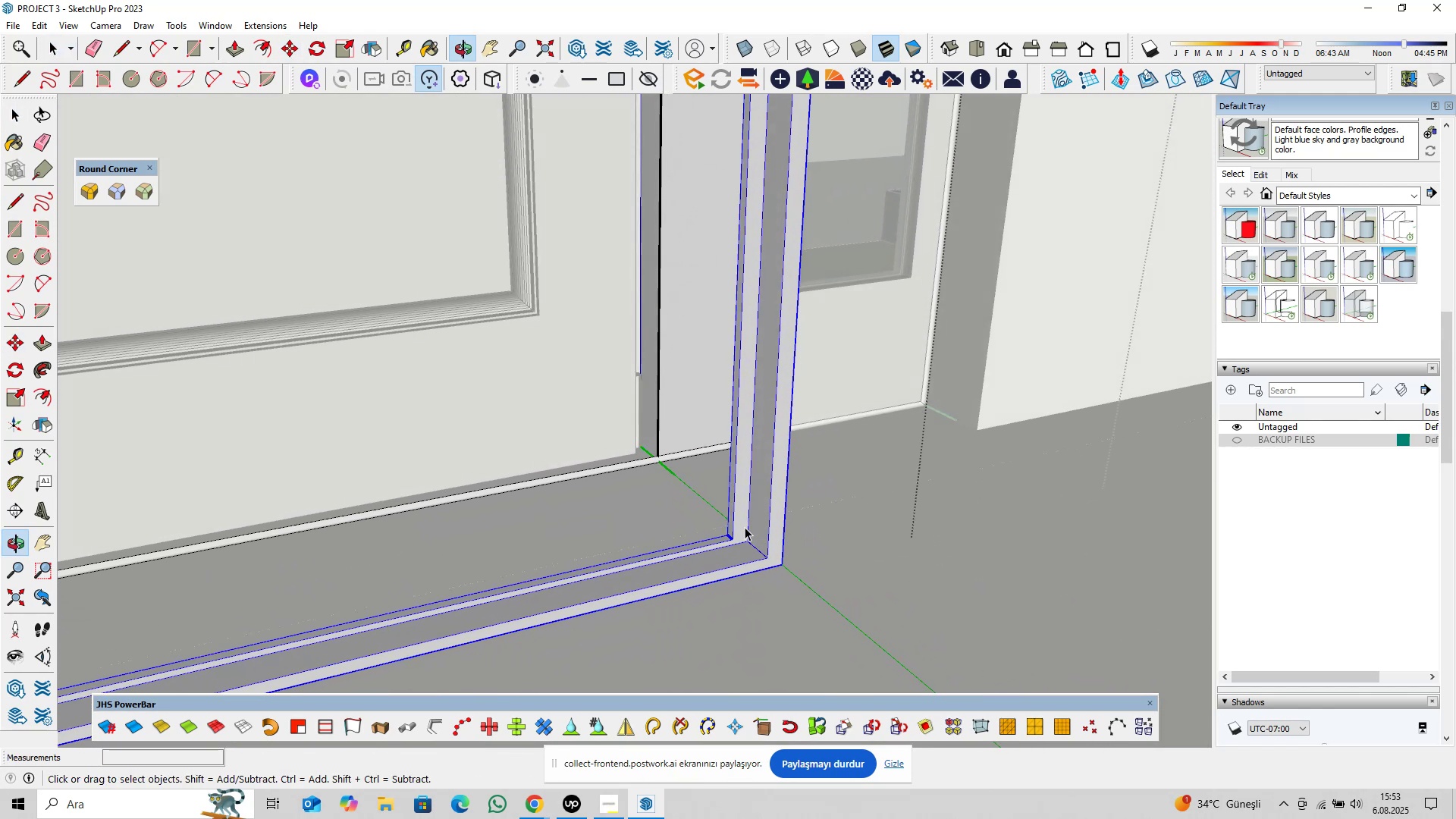 
scroll: coordinate [617, 410], scroll_direction: up, amount: 14.0
 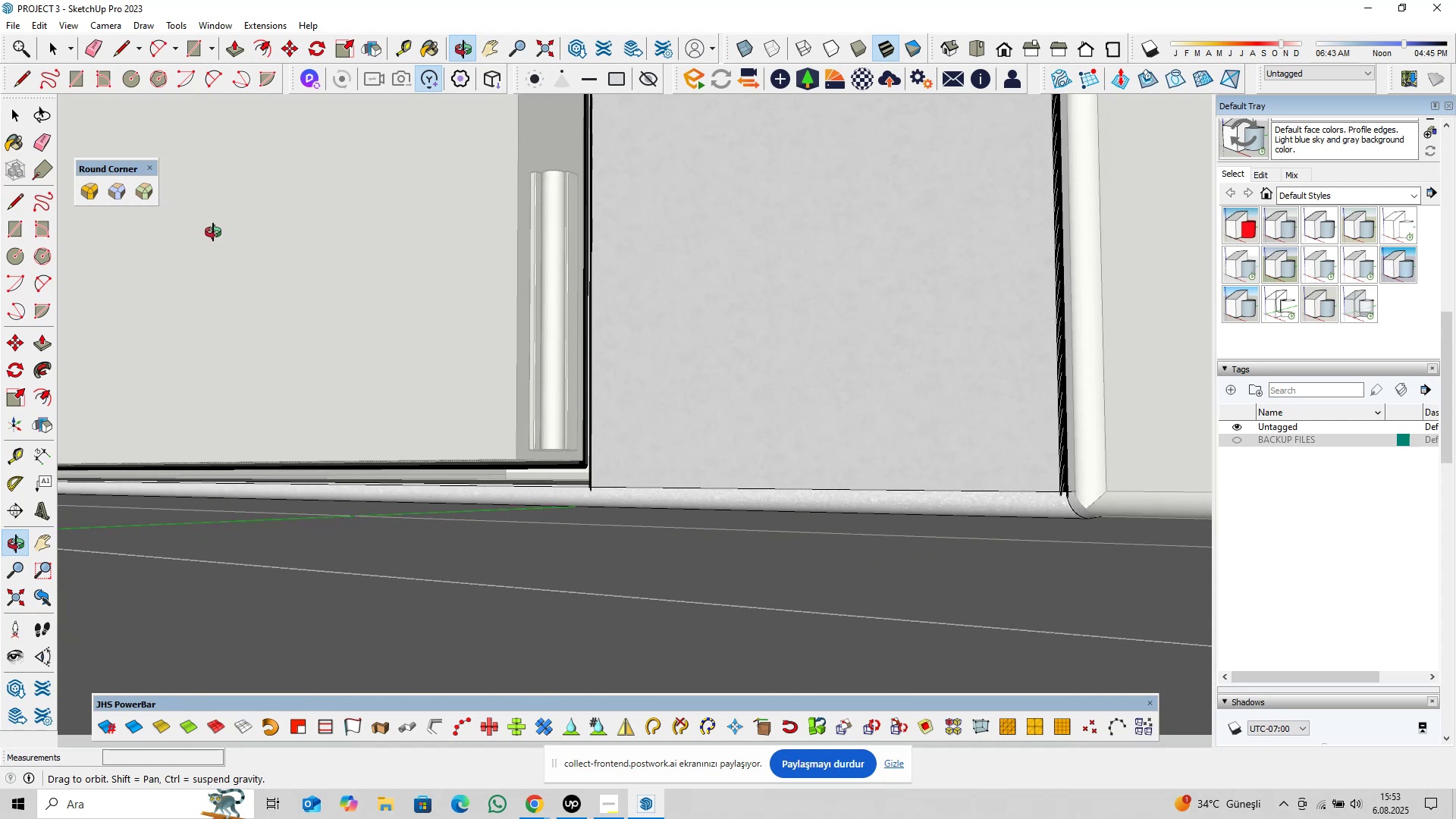 
scroll: coordinate [749, 529], scroll_direction: down, amount: 5.0
 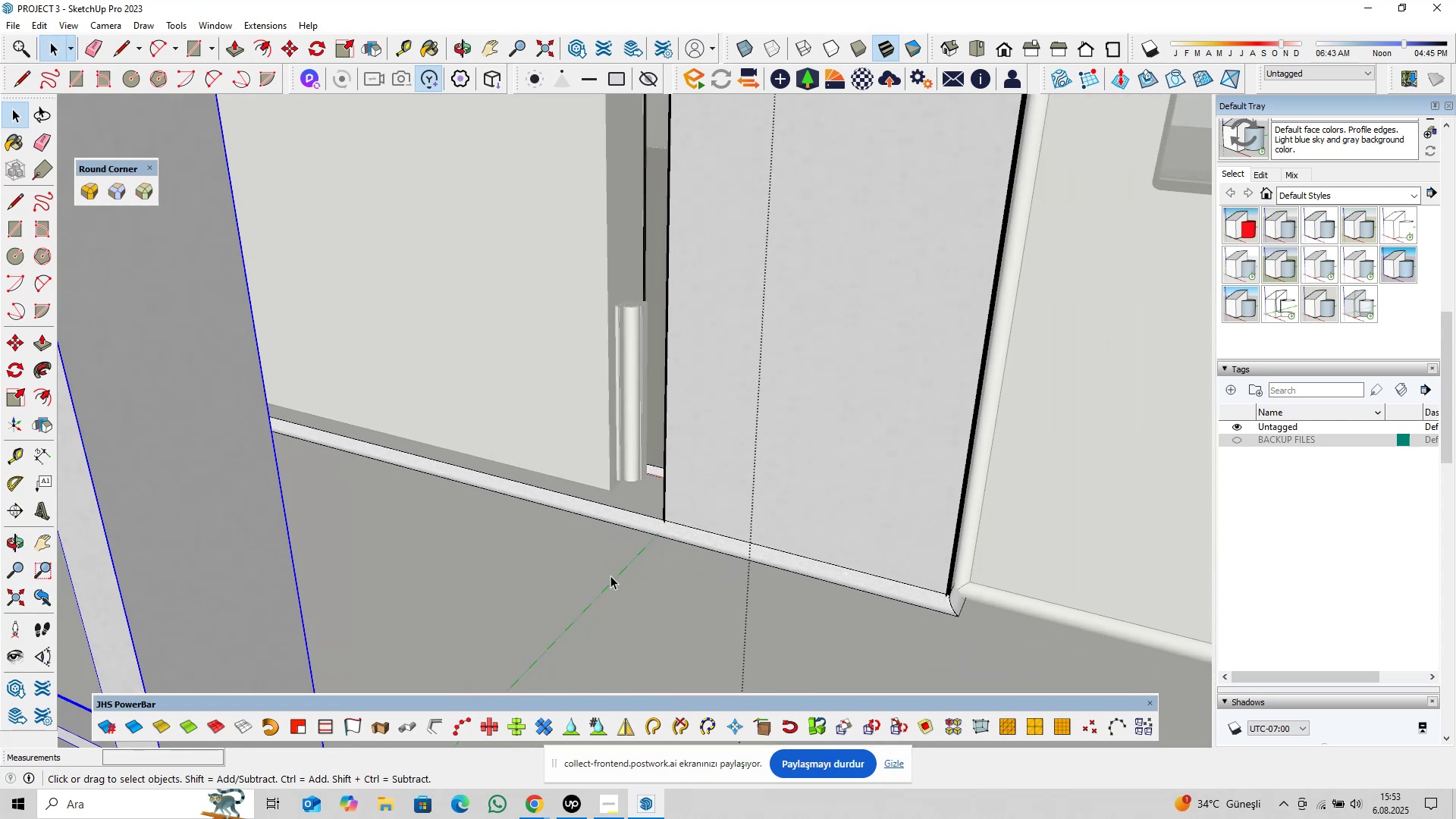 
hold_key(key=ShiftLeft, duration=0.39)
 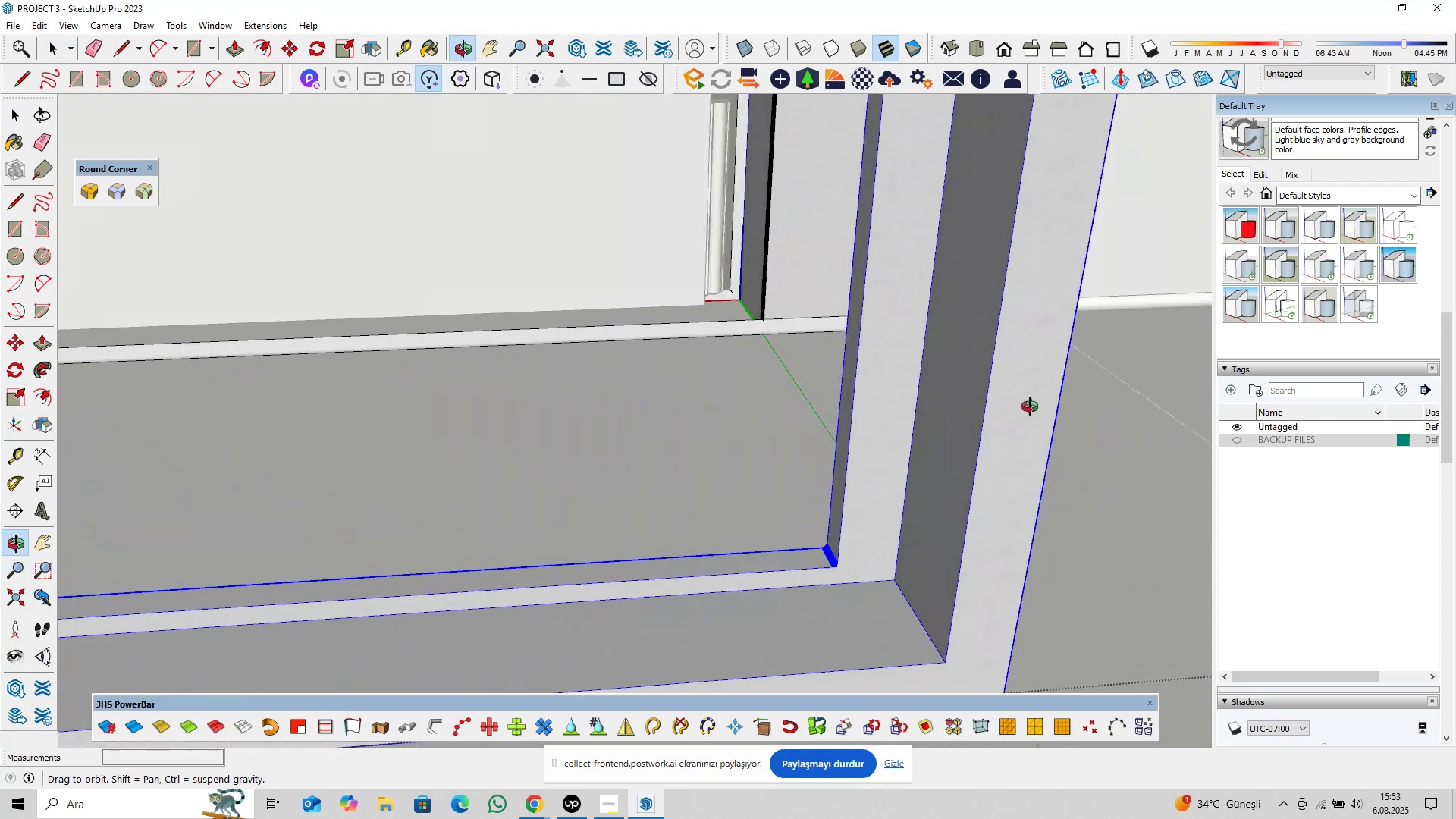 
hold_key(key=ShiftLeft, duration=0.47)
 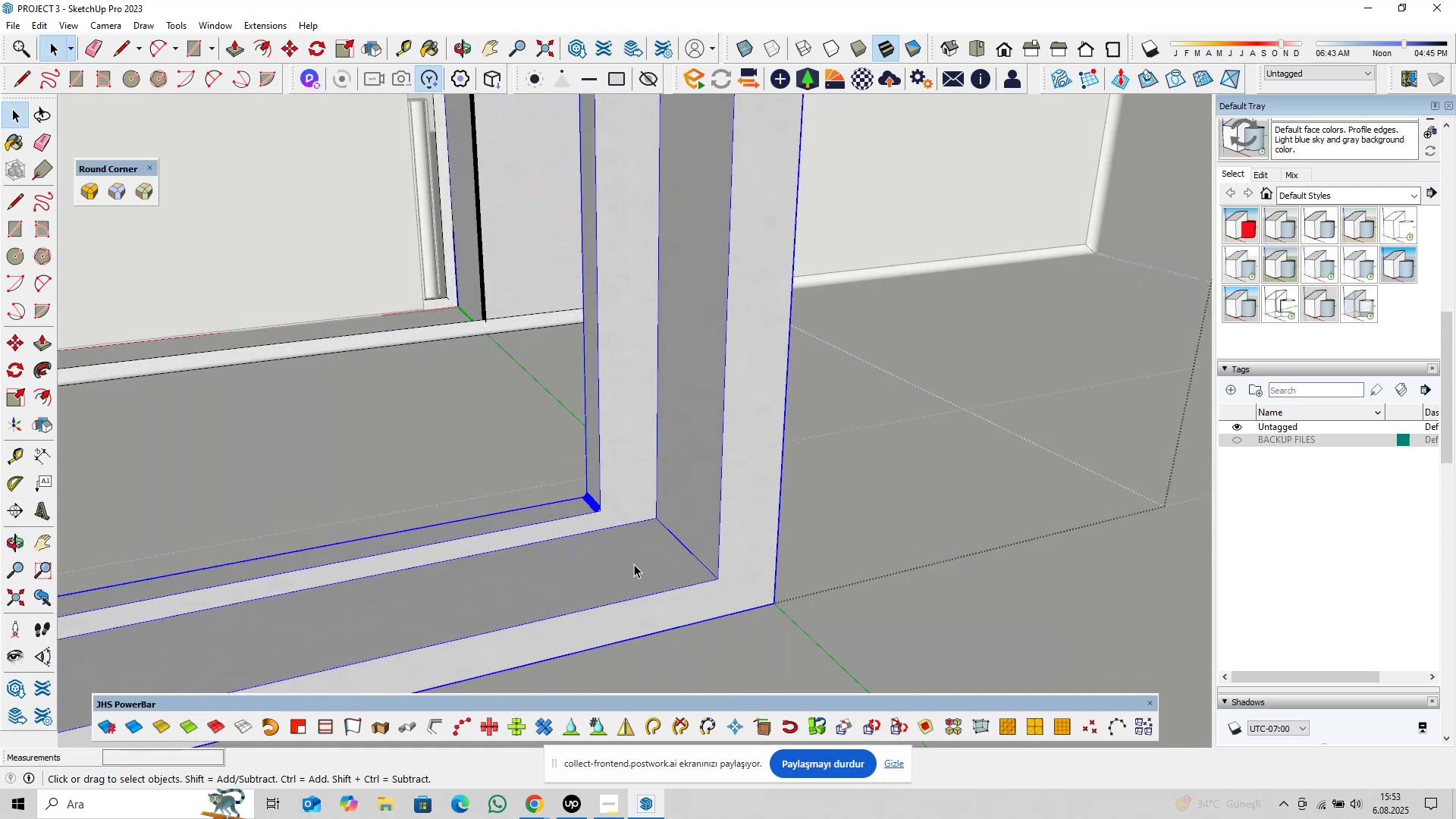 
double_click([654, 559])
 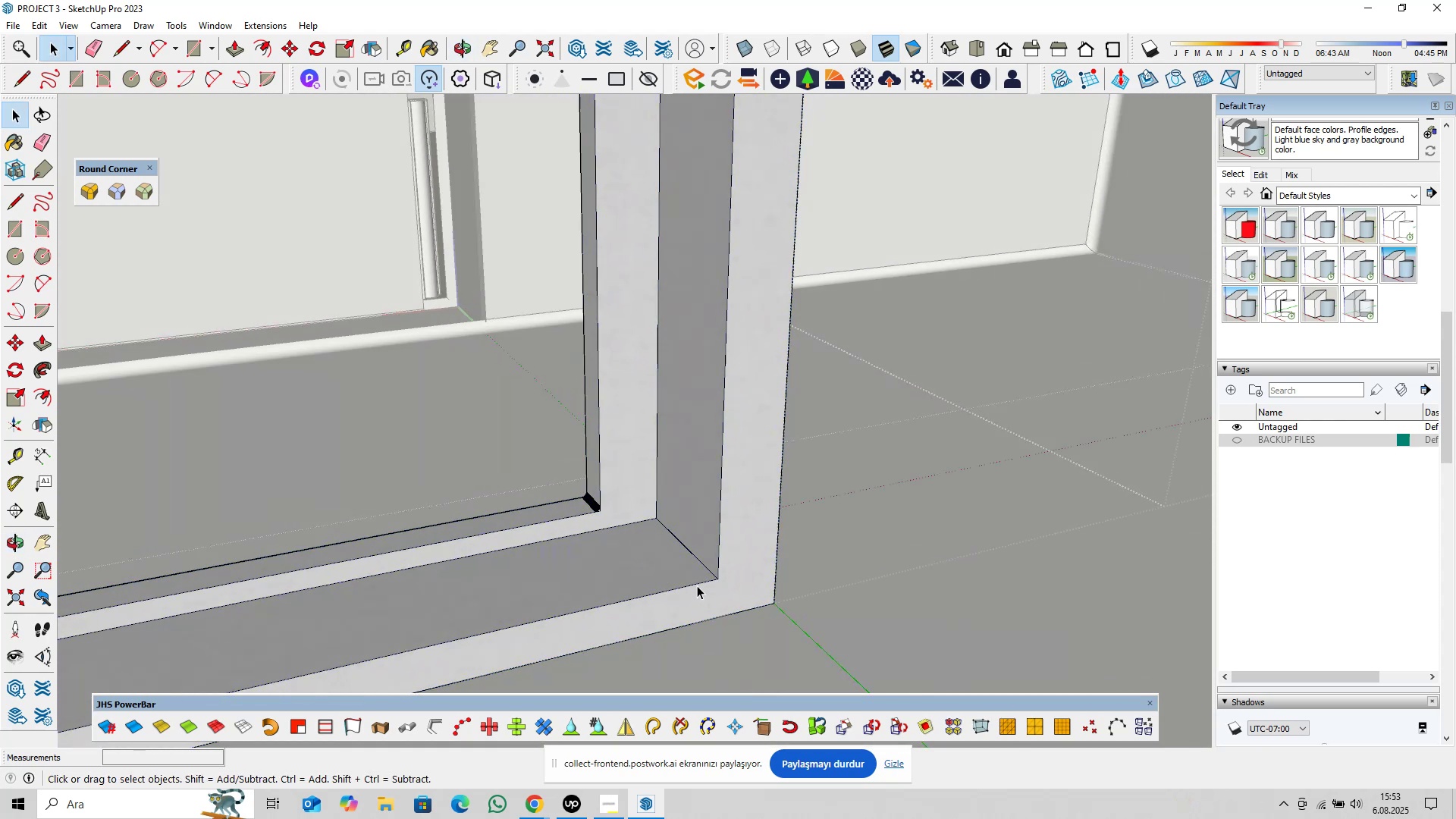 
left_click([698, 580])
 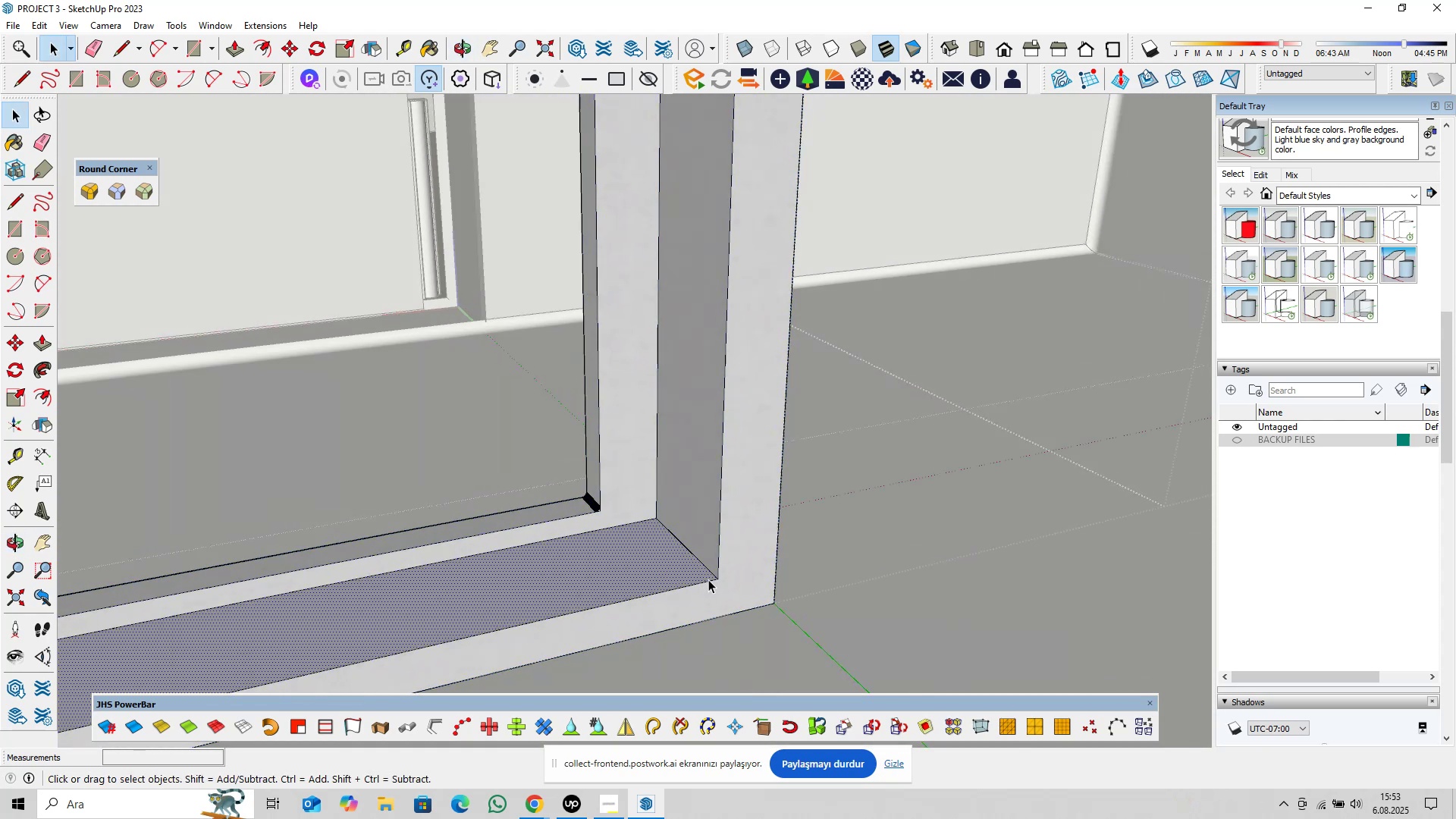 
left_click([708, 579])
 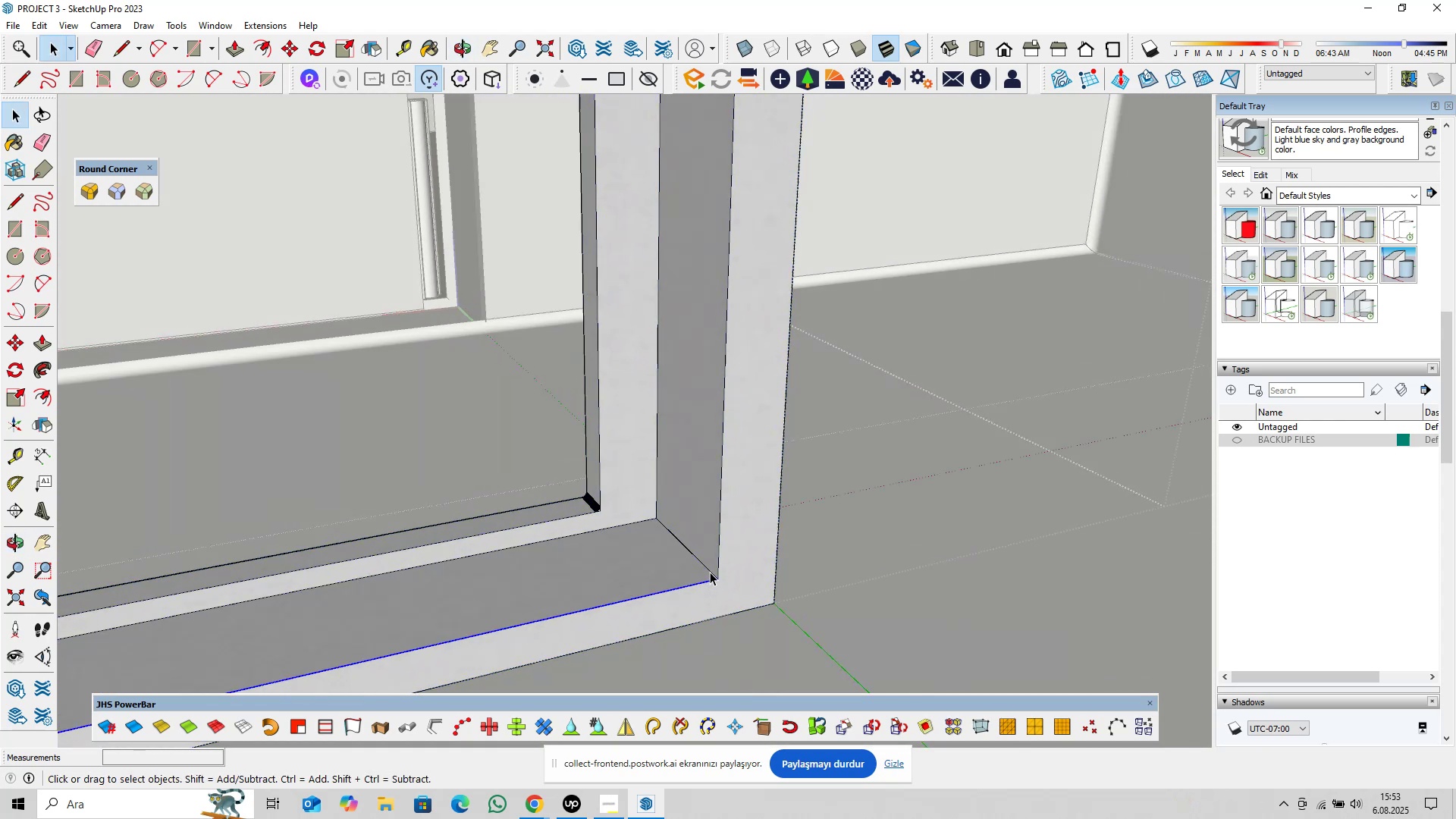 
hold_key(key=ControlLeft, duration=1.11)
left_click([707, 567])
 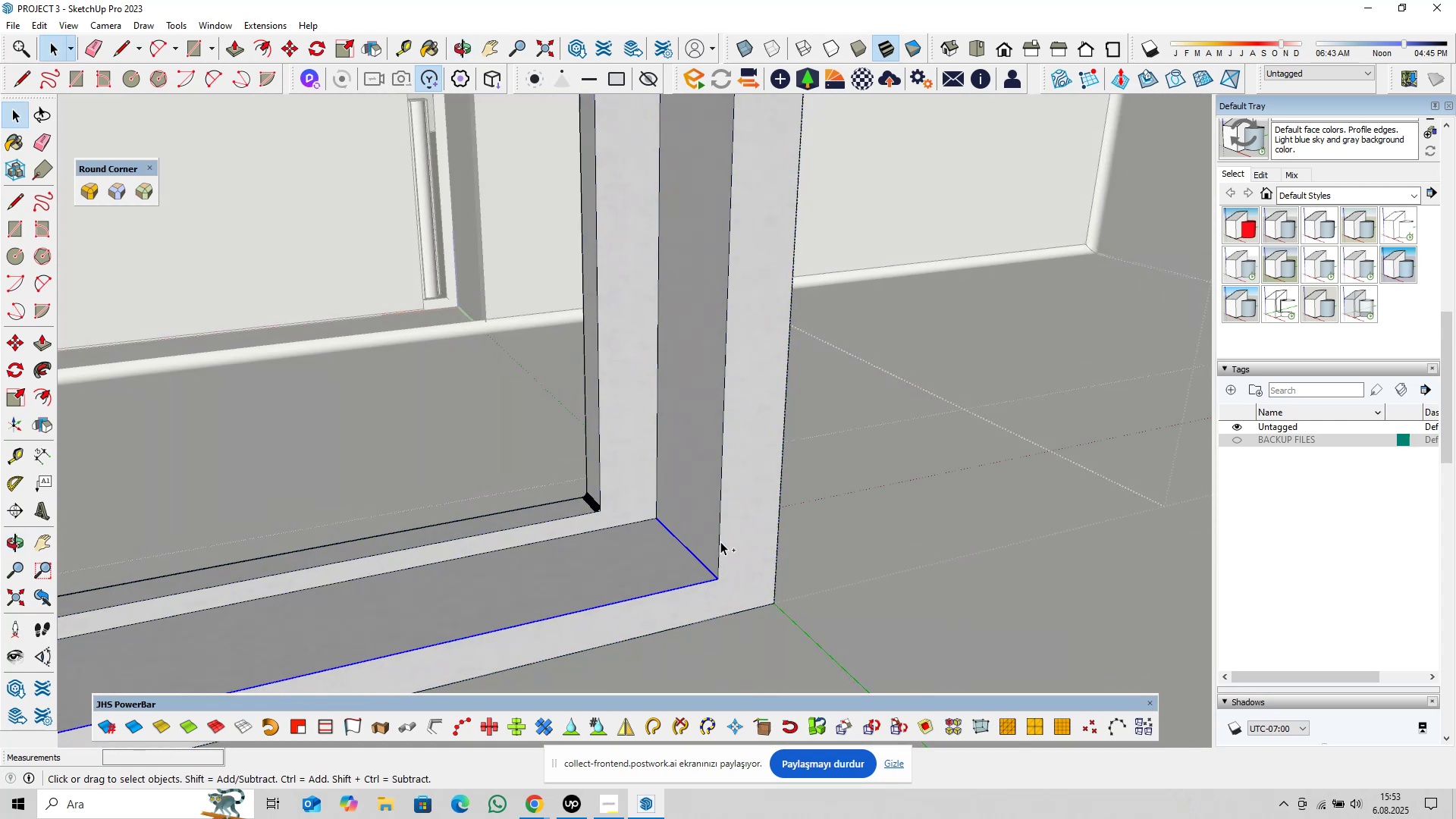 
left_click([720, 541])
 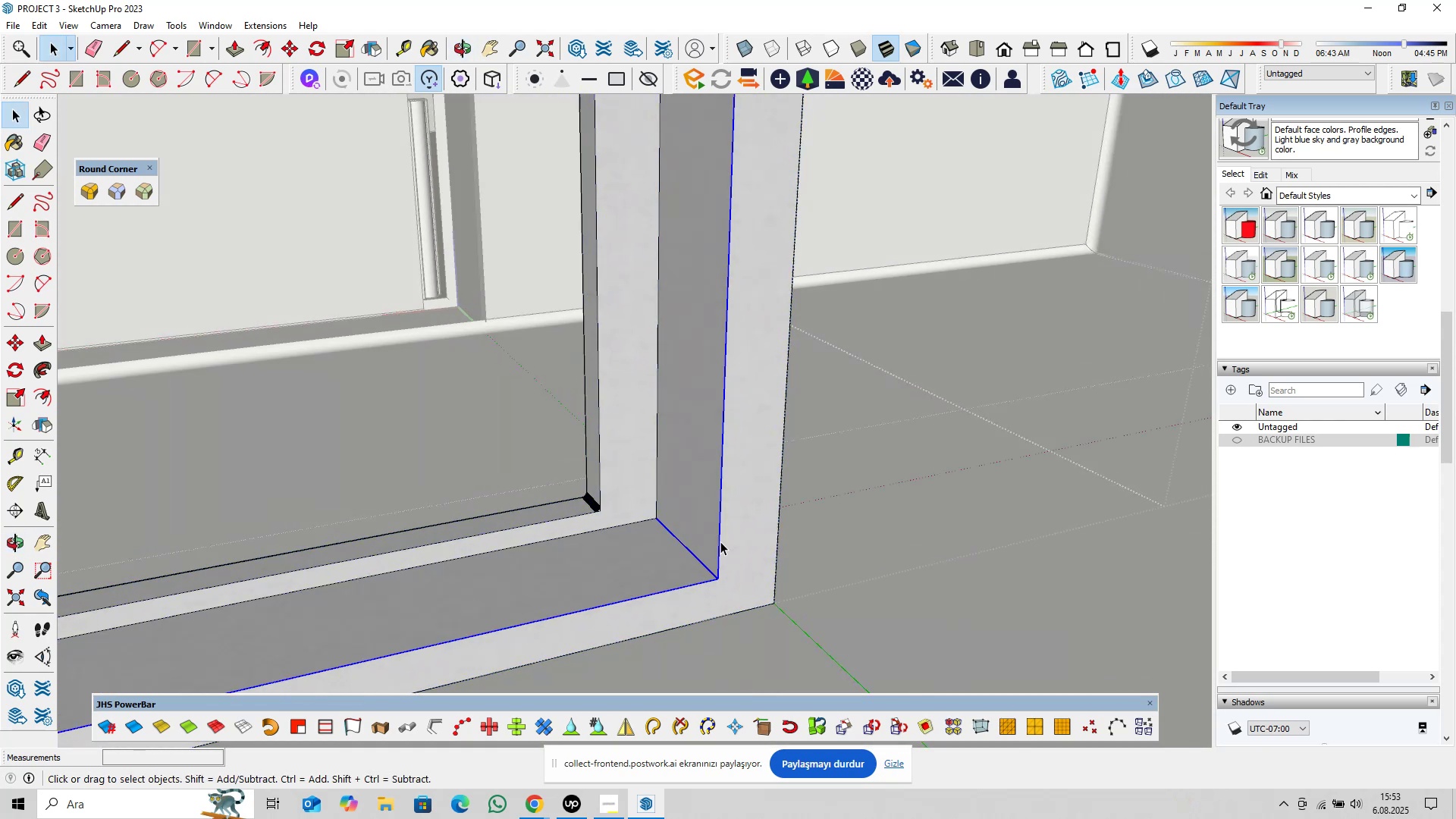 
scroll: coordinate [730, 564], scroll_direction: down, amount: 6.0
 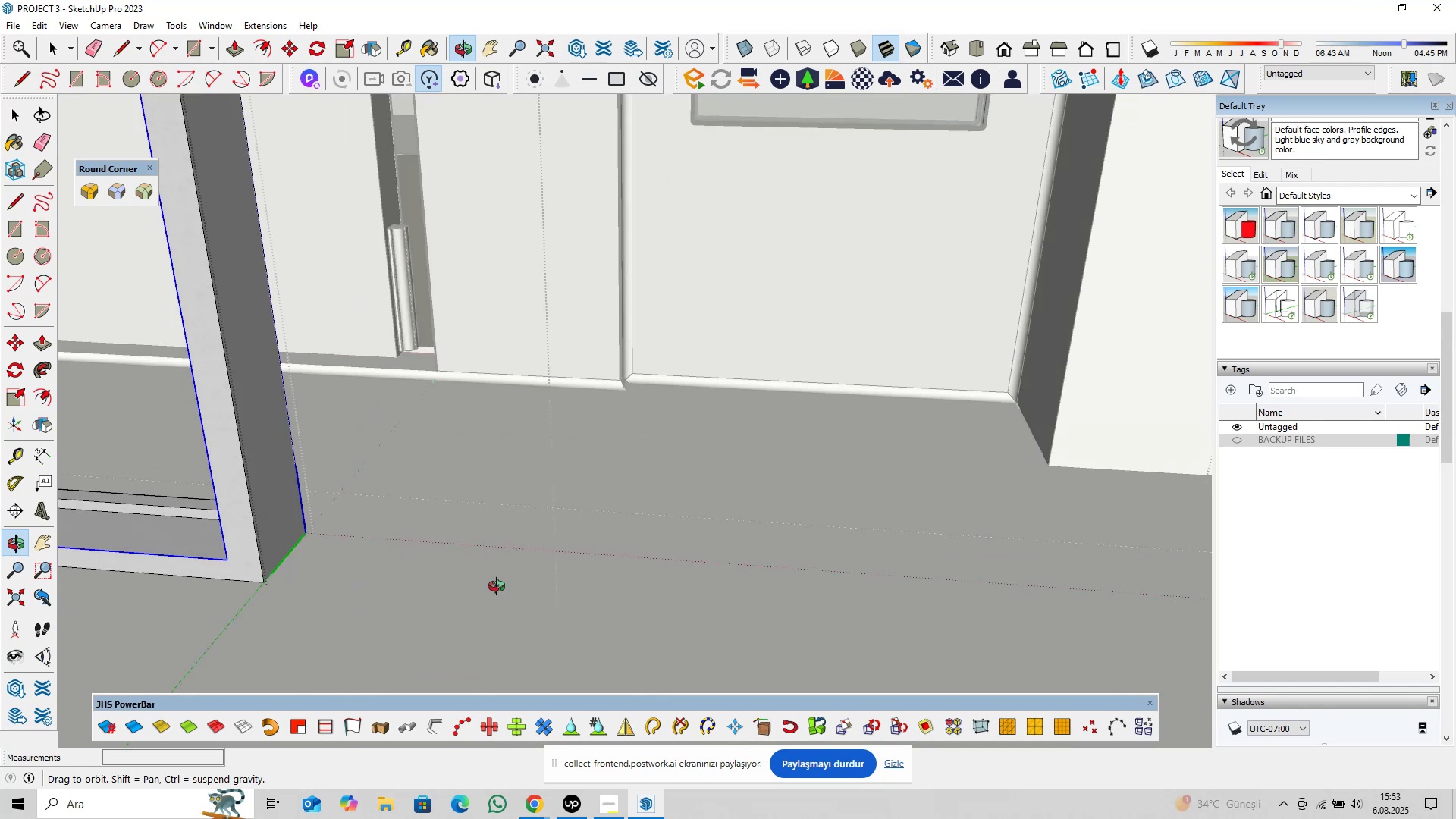 
hold_key(key=ShiftLeft, duration=1.45)
 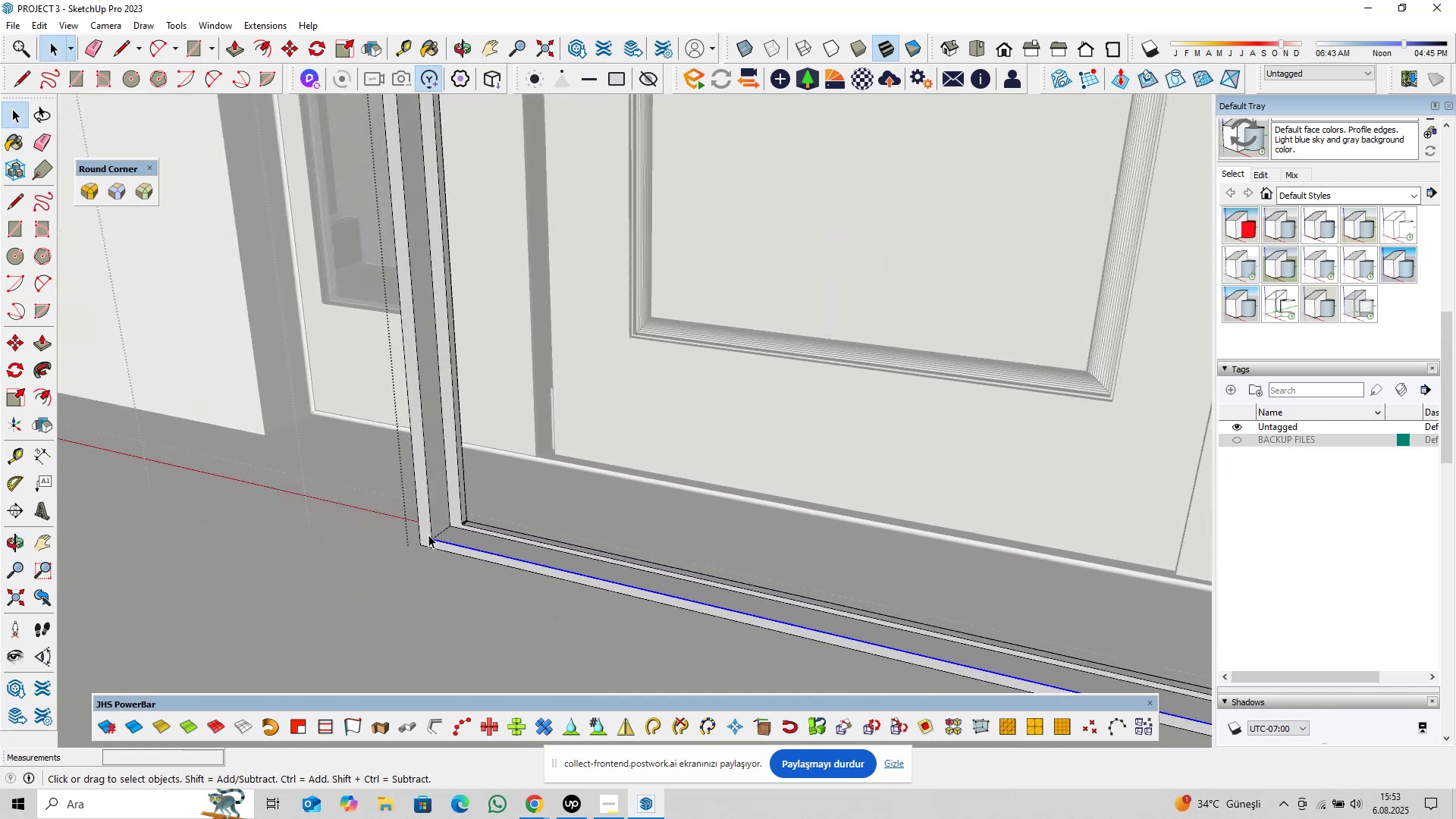 
scroll: coordinate [447, 531], scroll_direction: up, amount: 8.0
 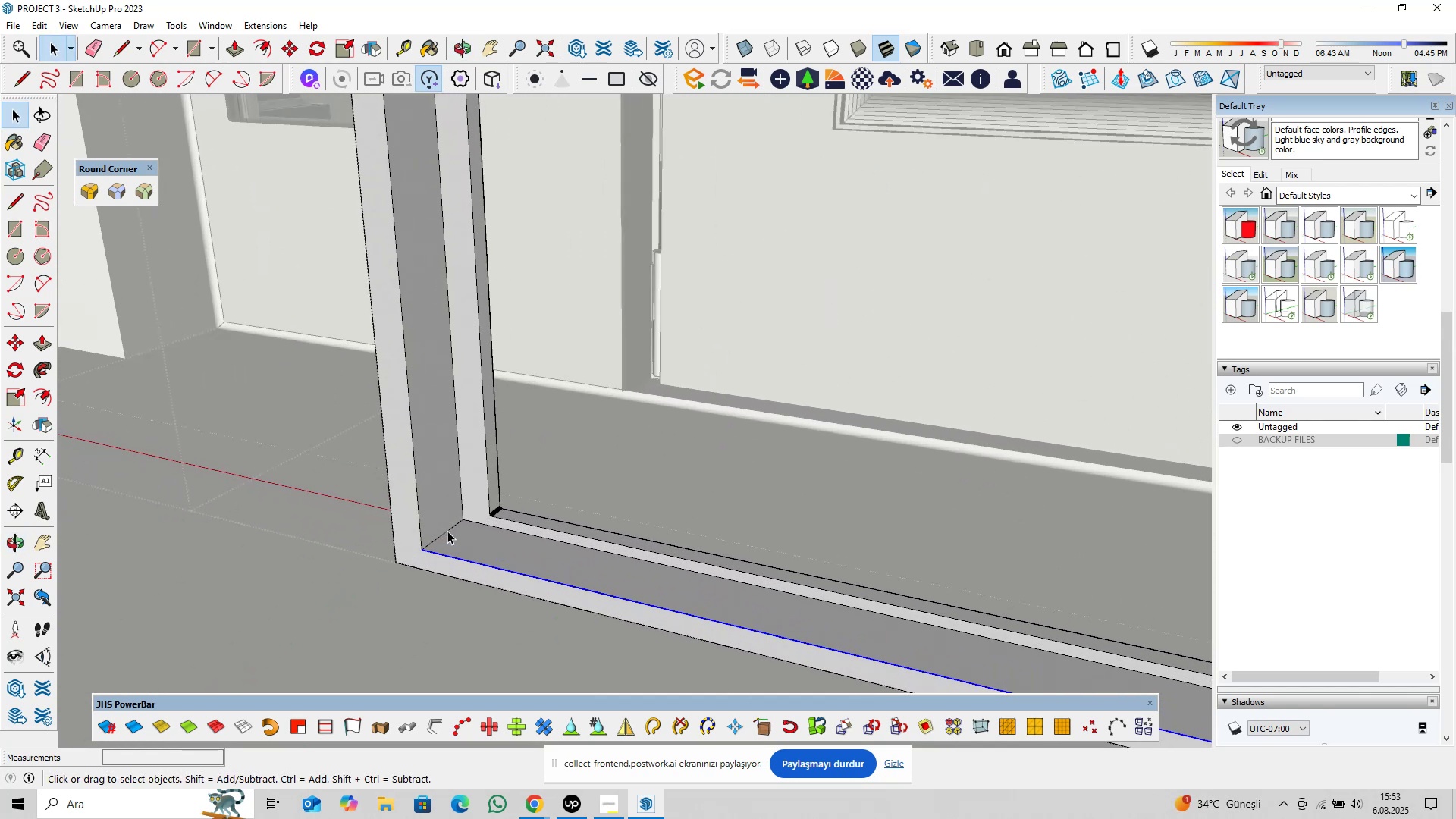 
hold_key(key=ControlLeft, duration=0.92)
left_click([447, 532])
 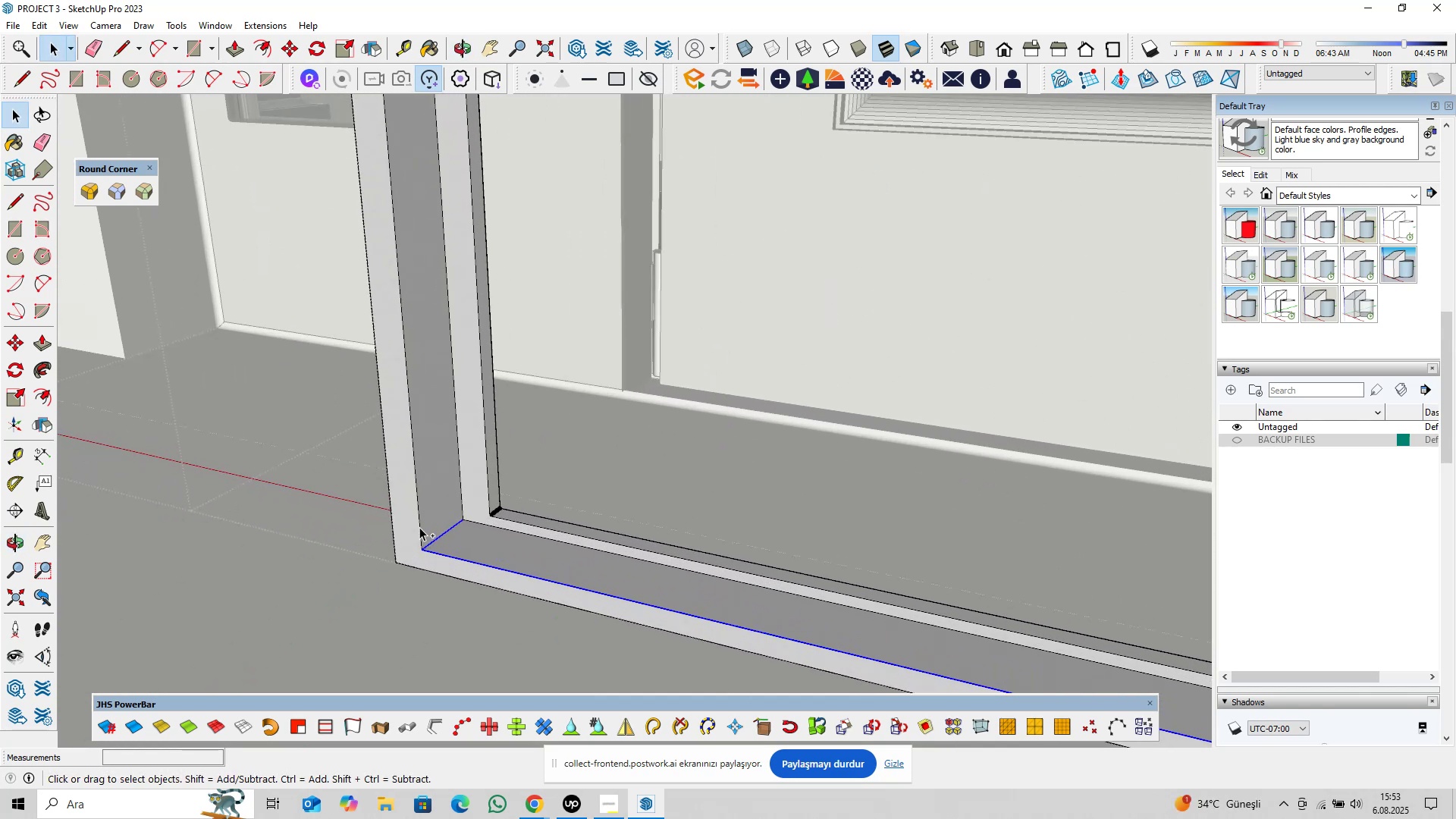 
left_click([419, 526])
 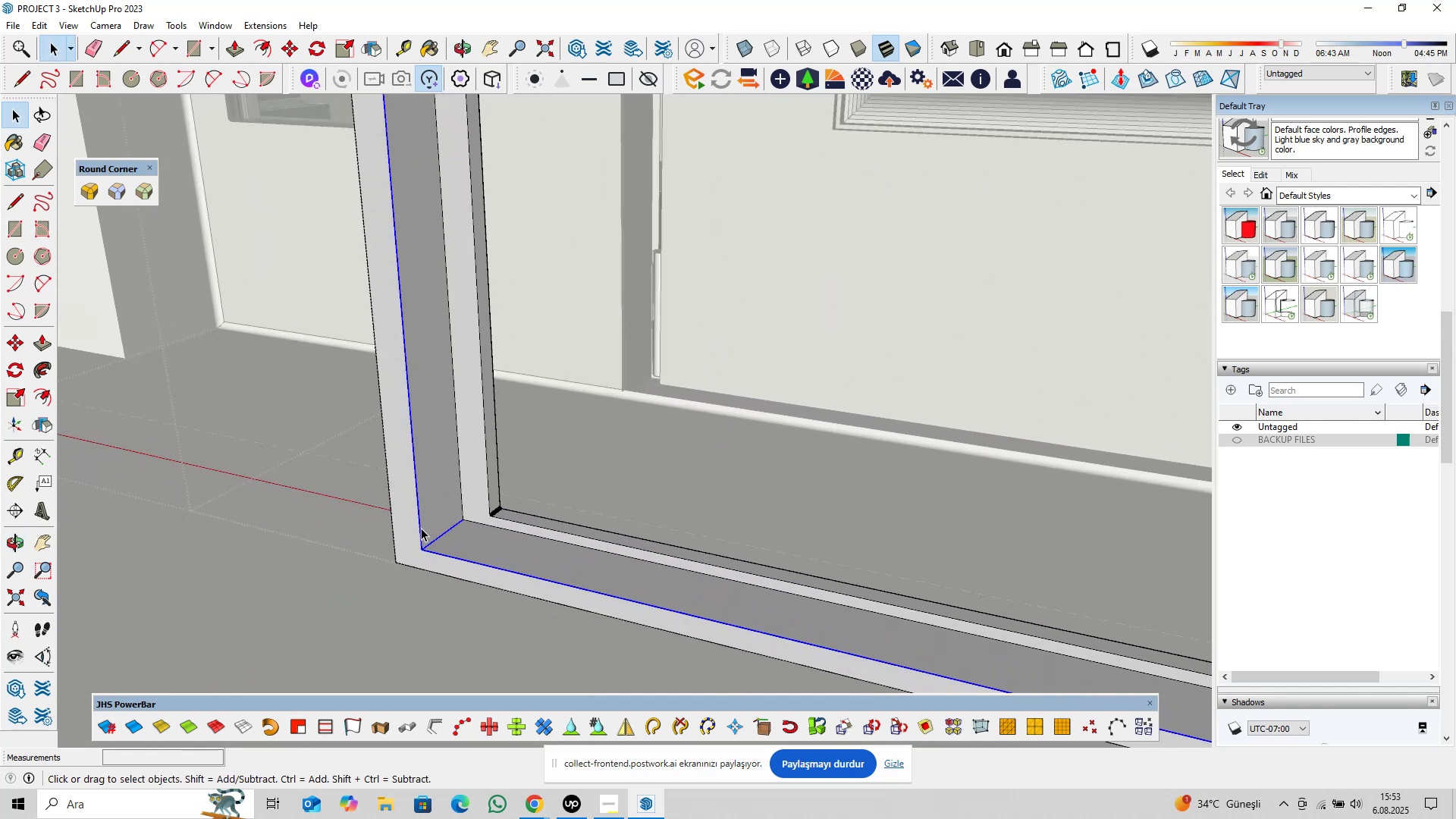 
scroll: coordinate [431, 475], scroll_direction: down, amount: 12.0
 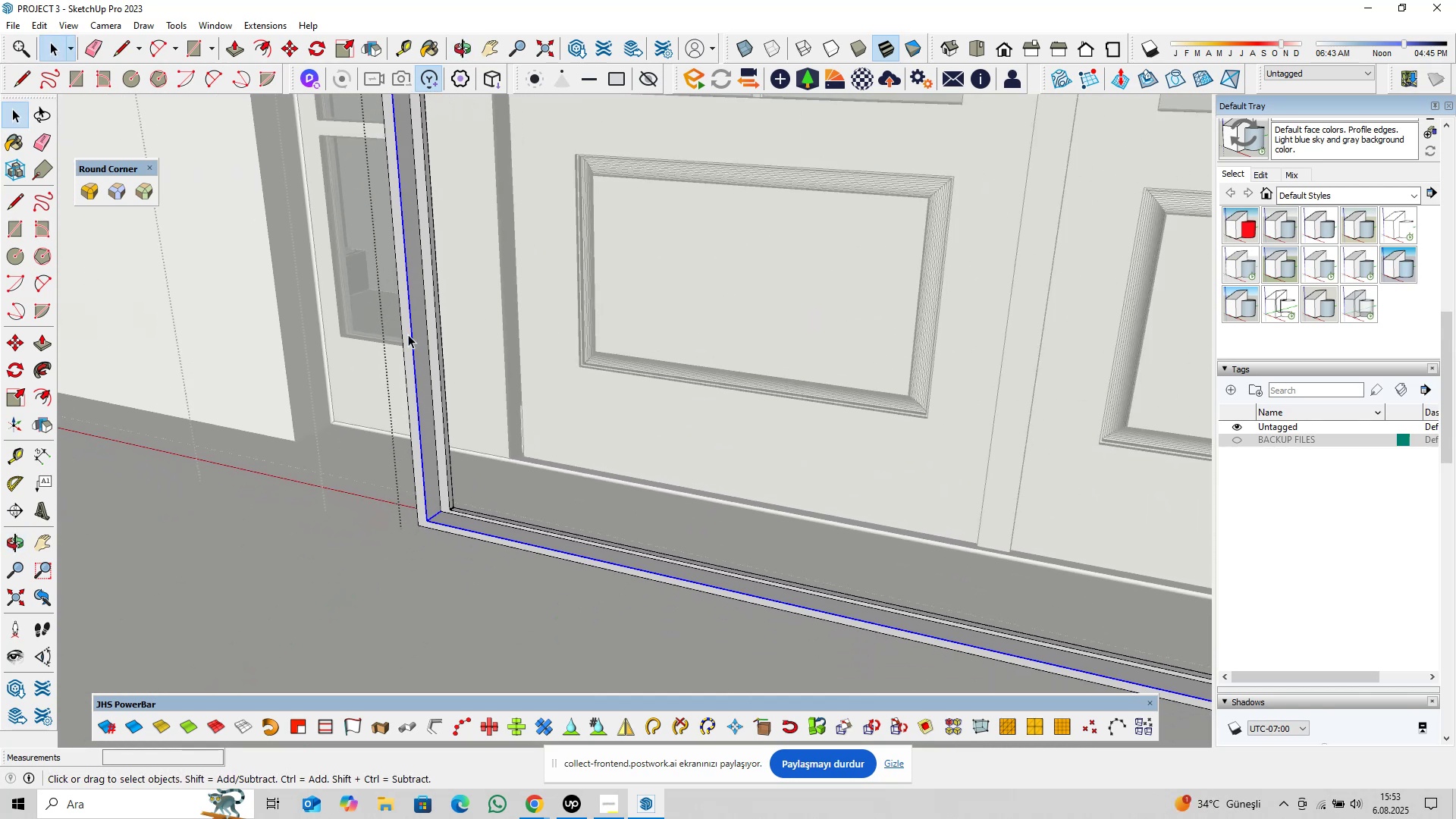 
hold_key(key=ShiftLeft, duration=0.36)
 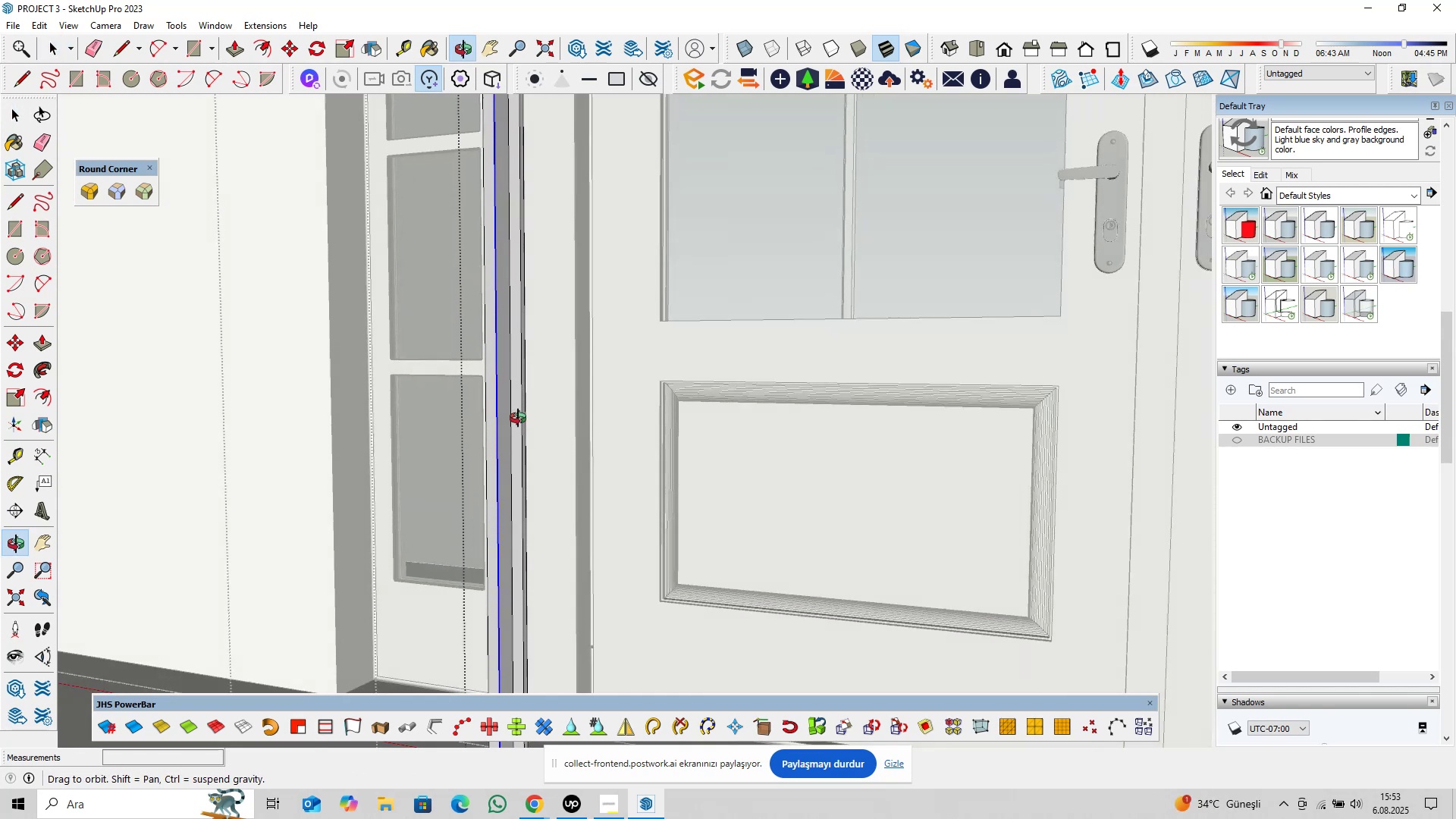 
hold_key(key=ShiftLeft, duration=1.5)
 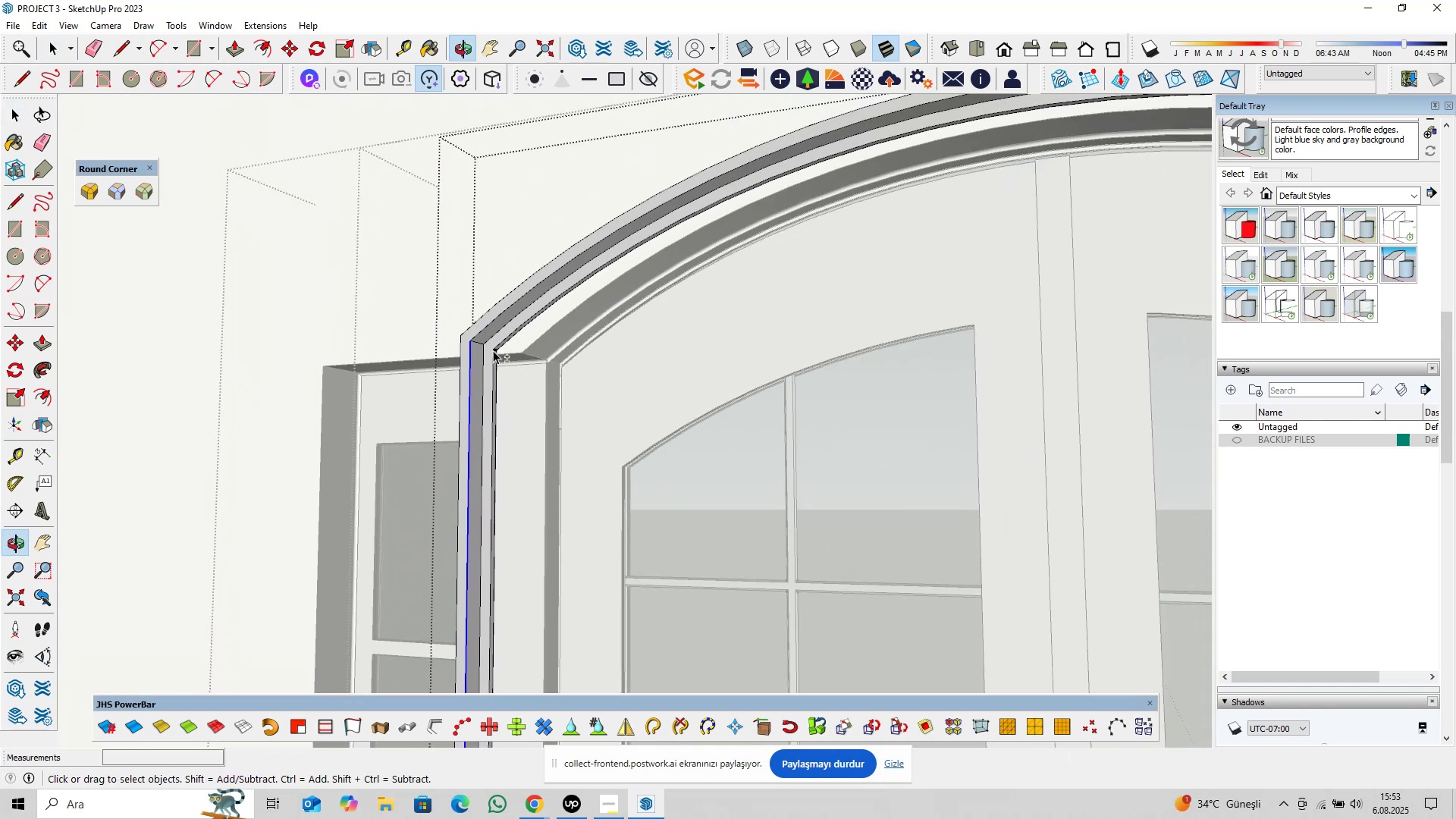 
key(Shift+ShiftLeft)
 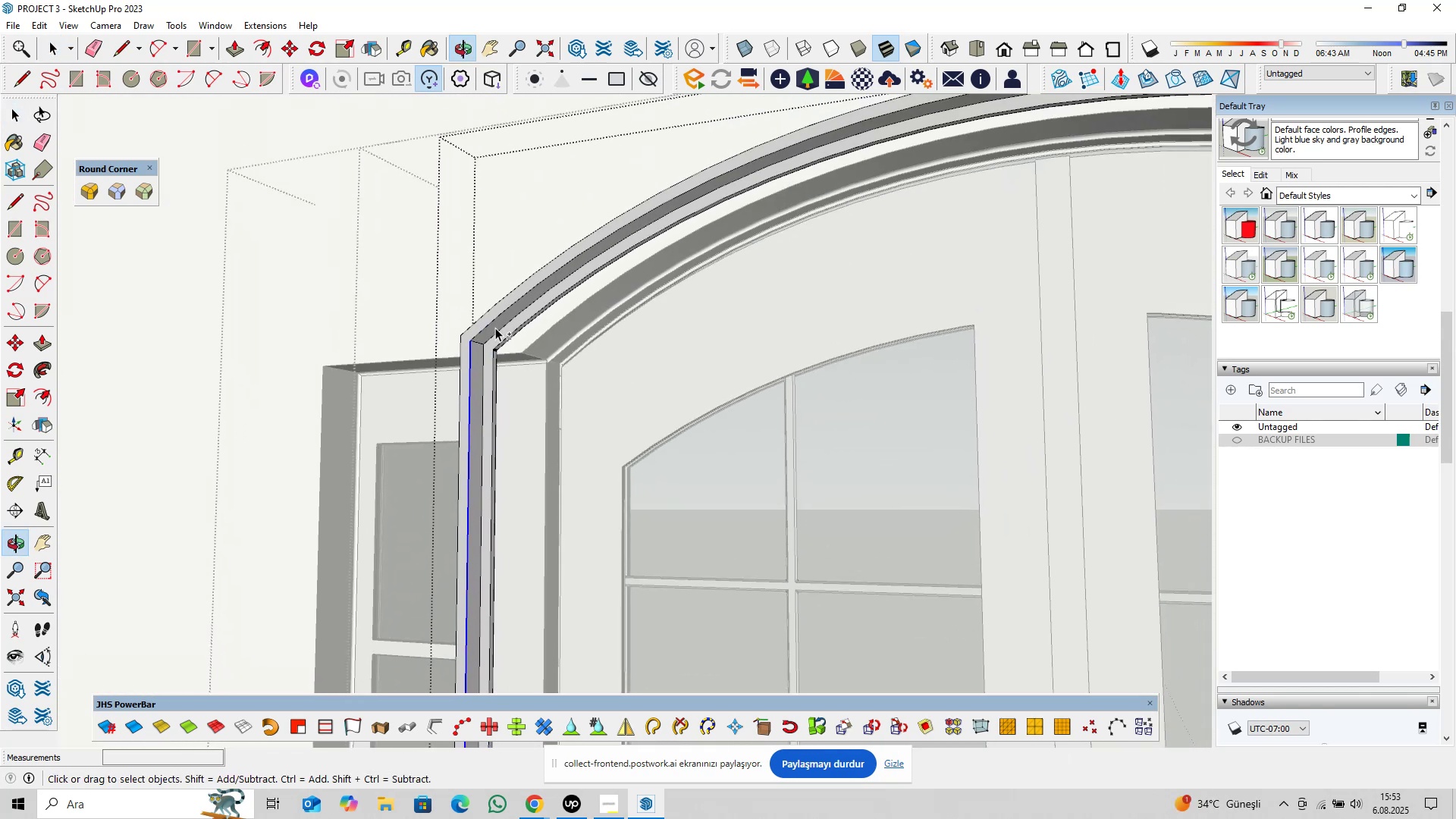 
key(Shift+ShiftLeft)
 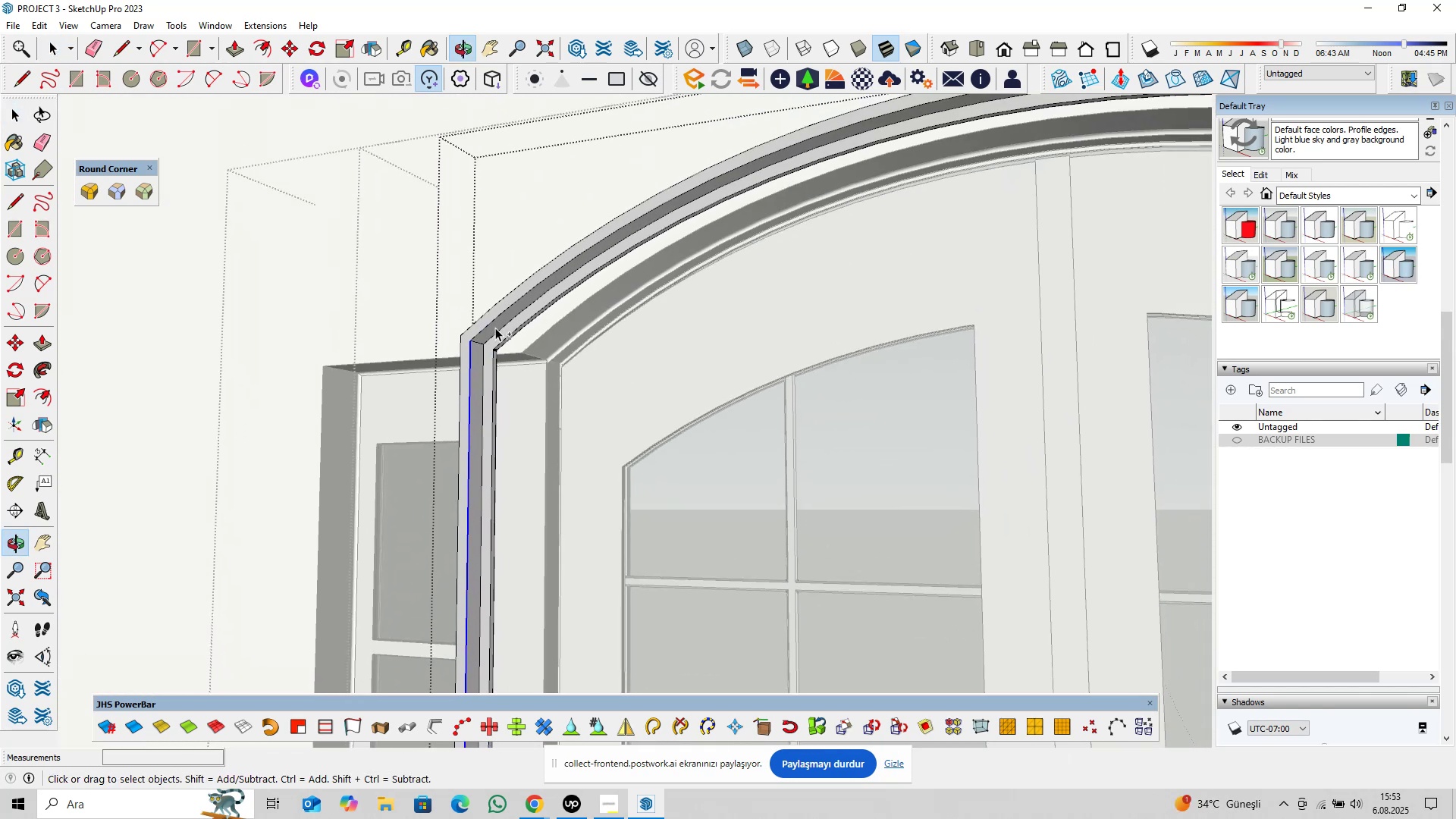 
key(Shift+ShiftLeft)
 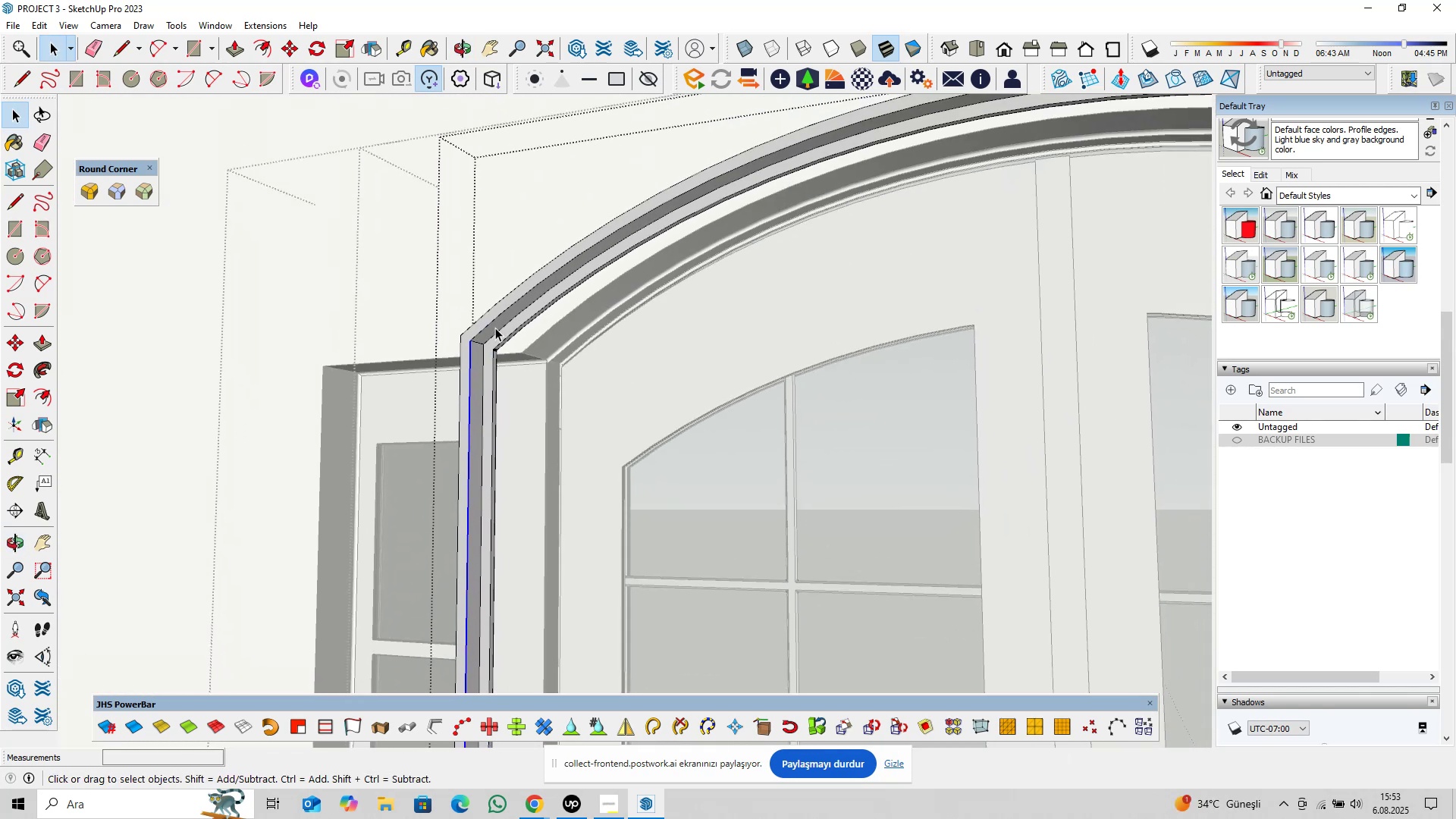 
key(Shift+ShiftLeft)
 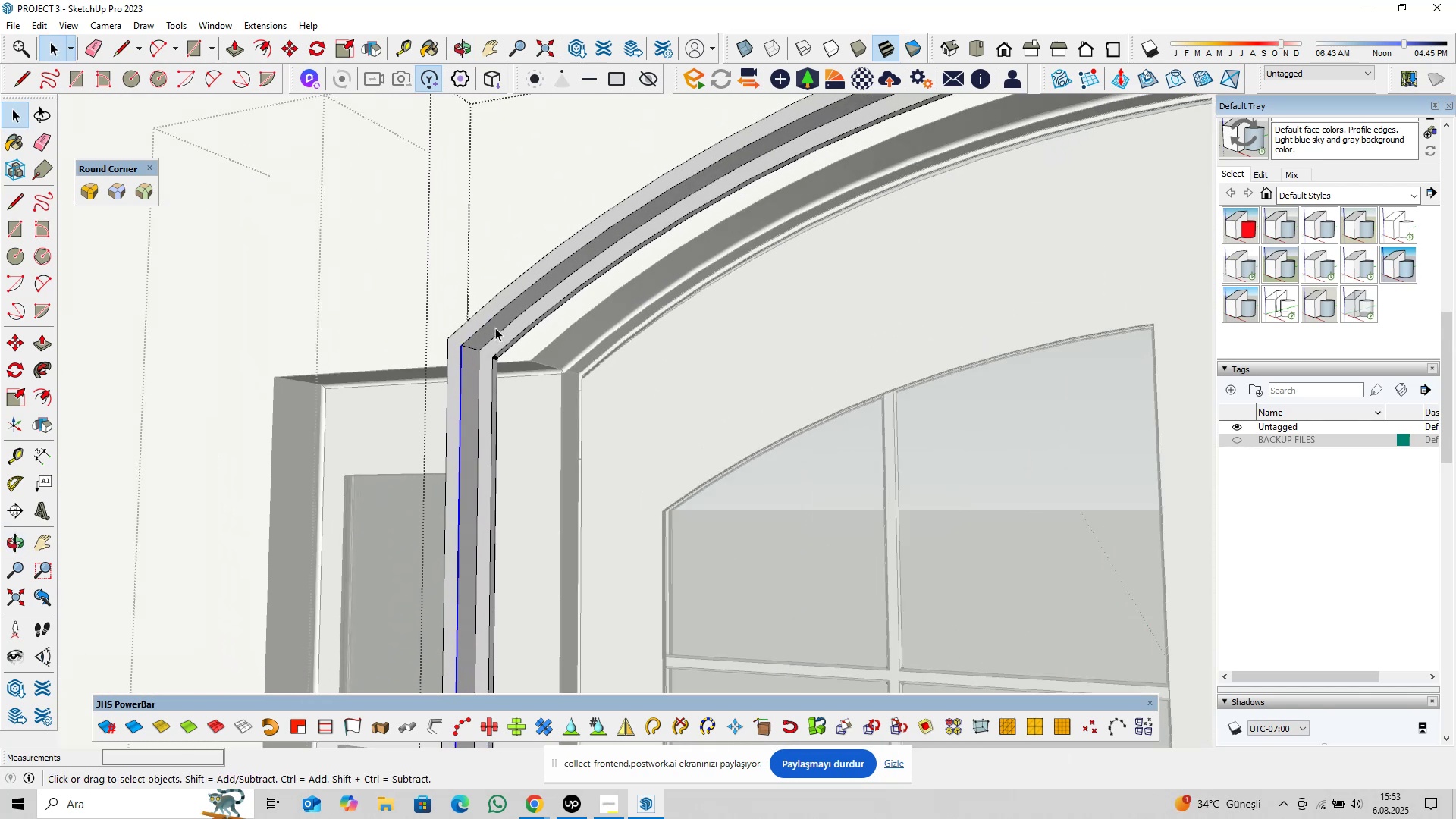 
scroll: coordinate [481, 332], scroll_direction: up, amount: 8.0
 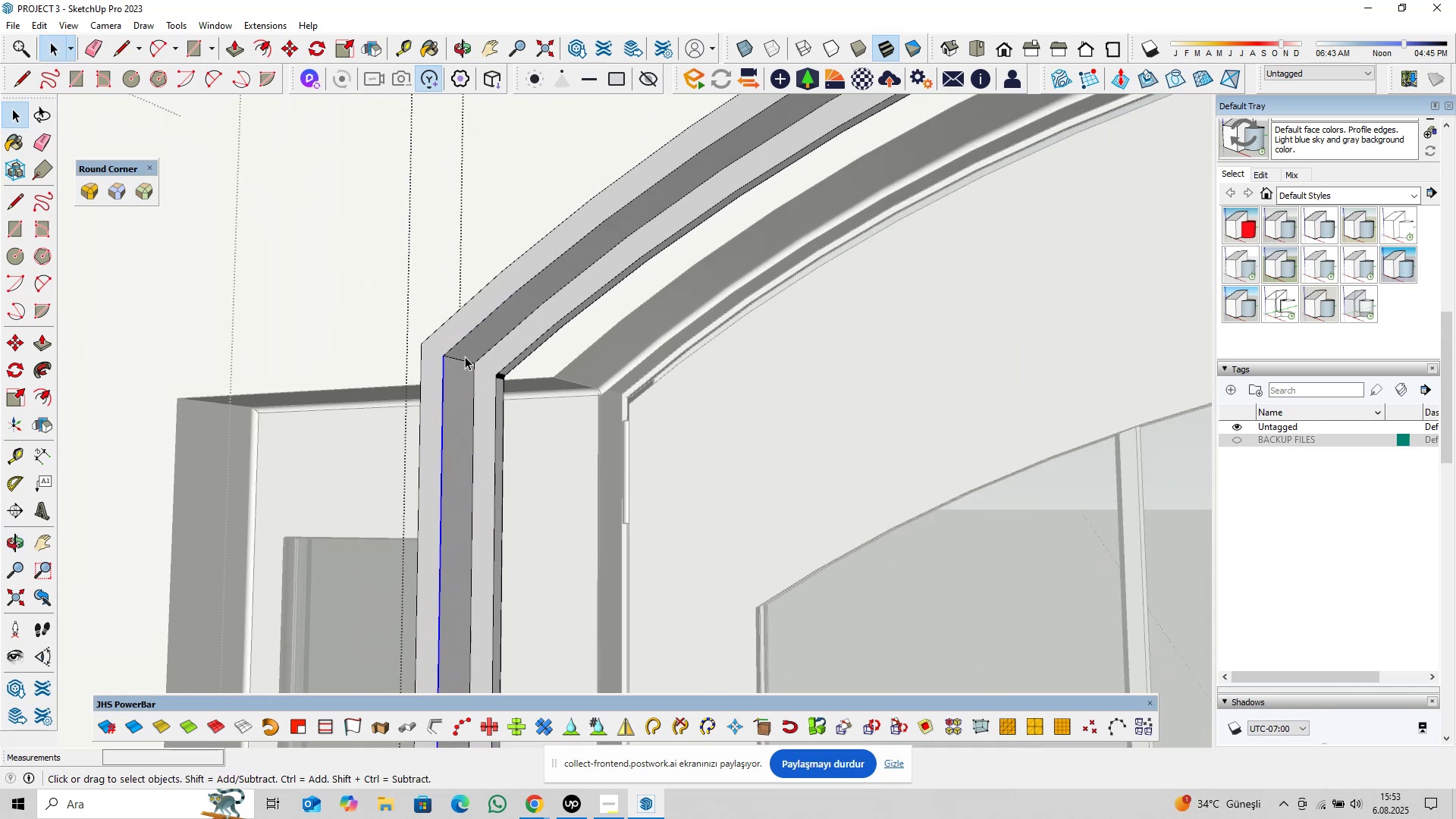 
hold_key(key=ControlLeft, duration=1.37)
left_click([461, 359])
 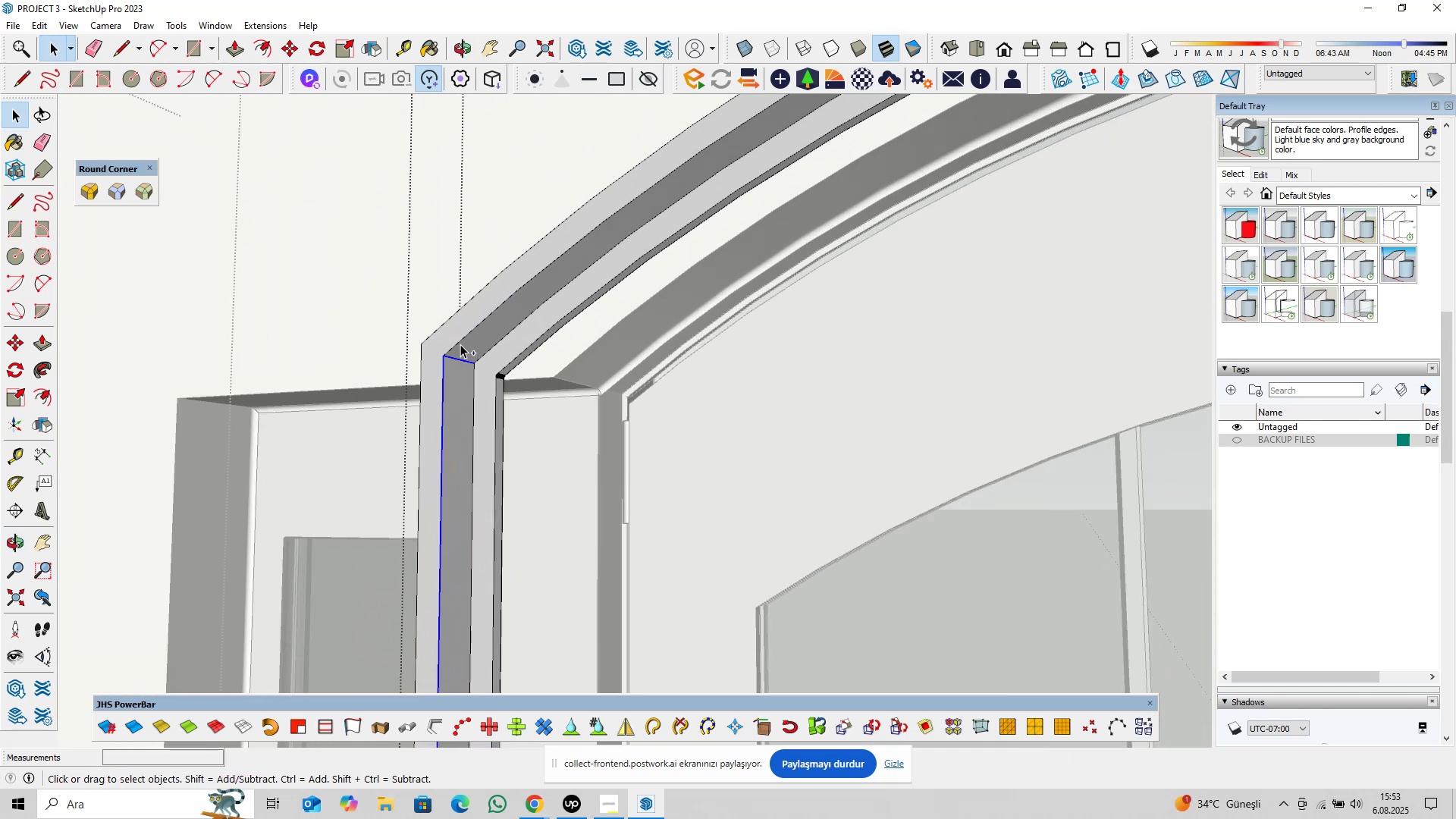 
left_click([460, 341])
 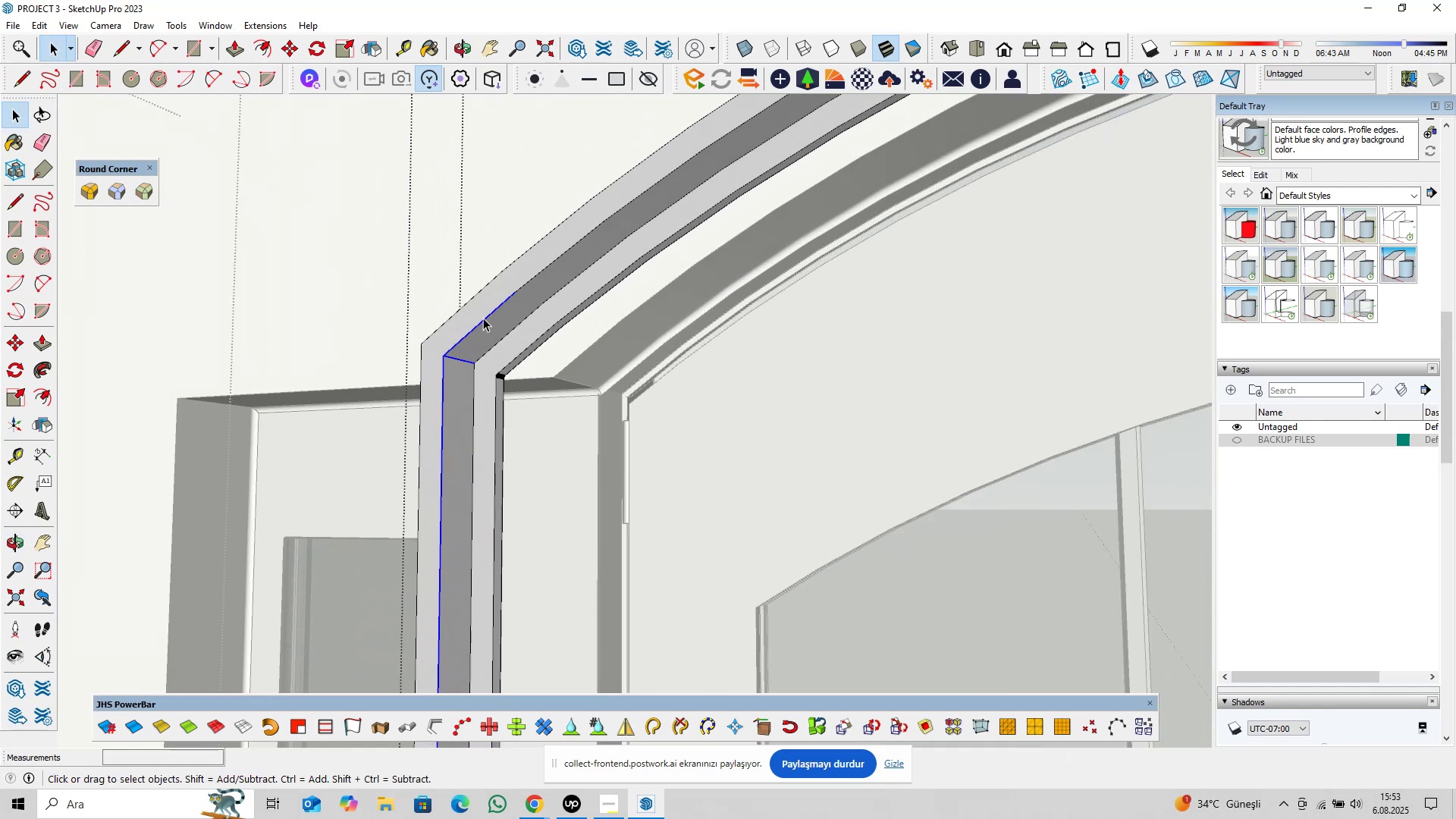 
left_click([483, 319])
 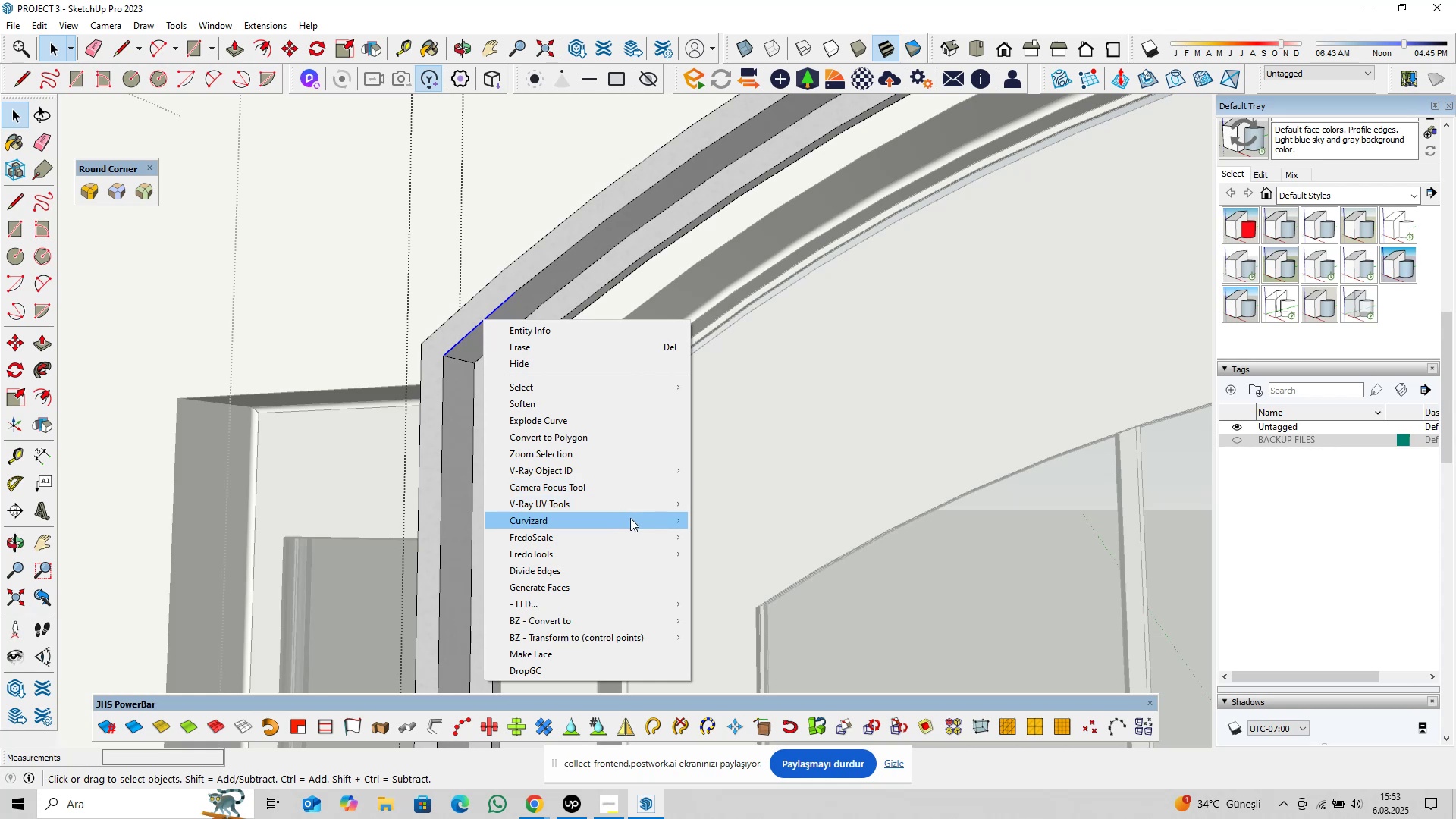 
left_click([714, 514])
 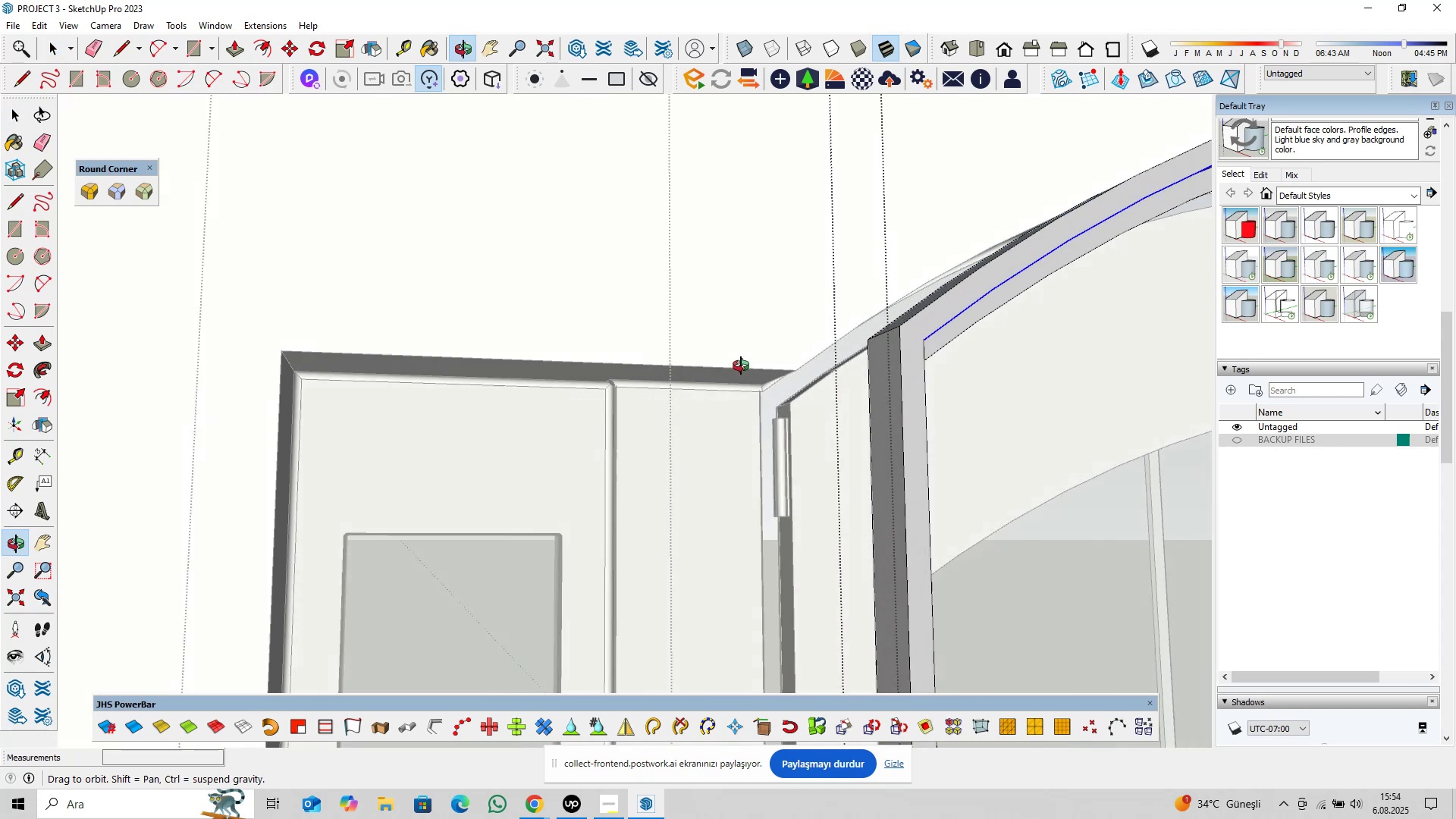 
wait(6.37)
 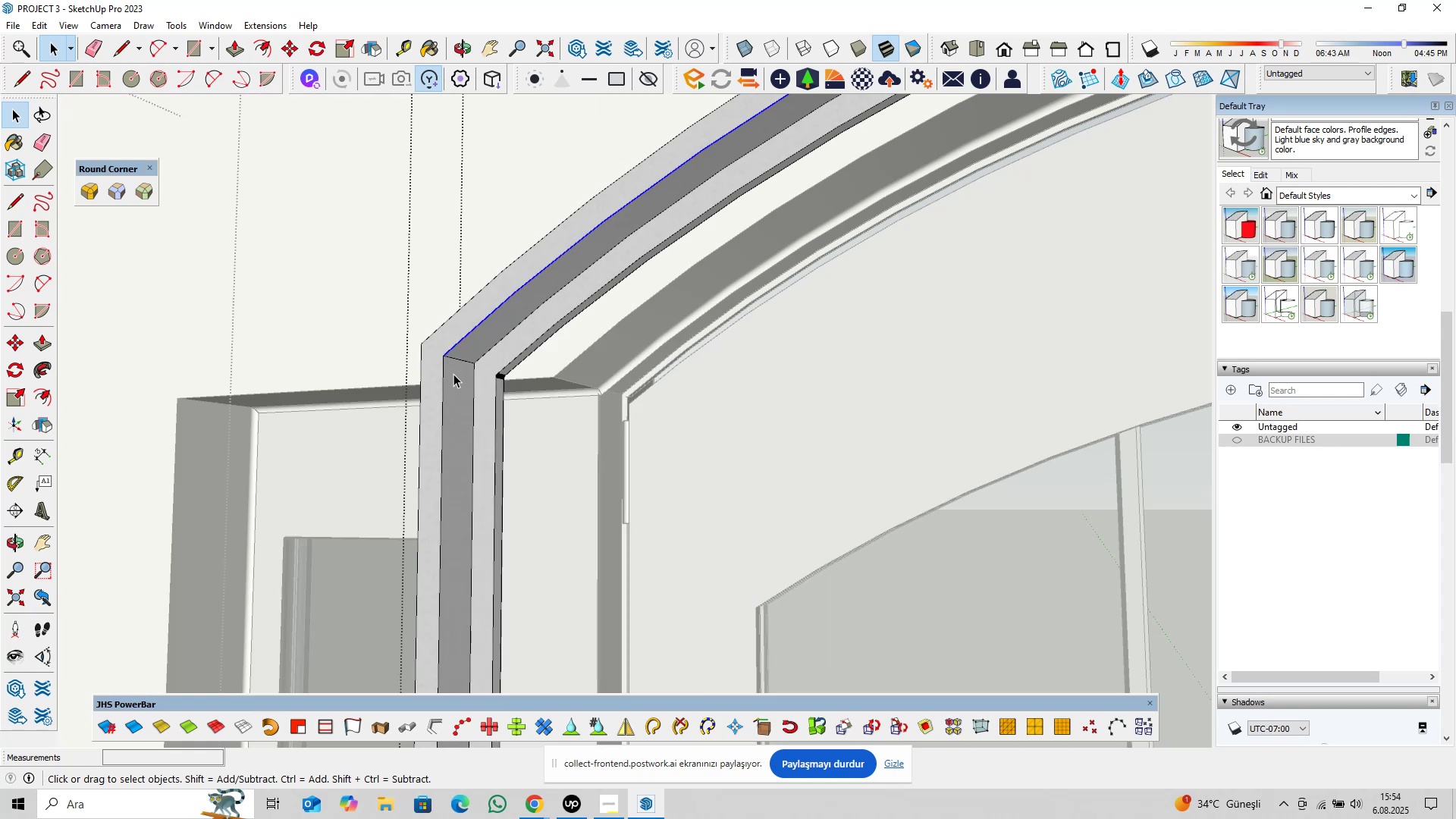 
scroll: coordinate [472, 386], scroll_direction: up, amount: 3.0
 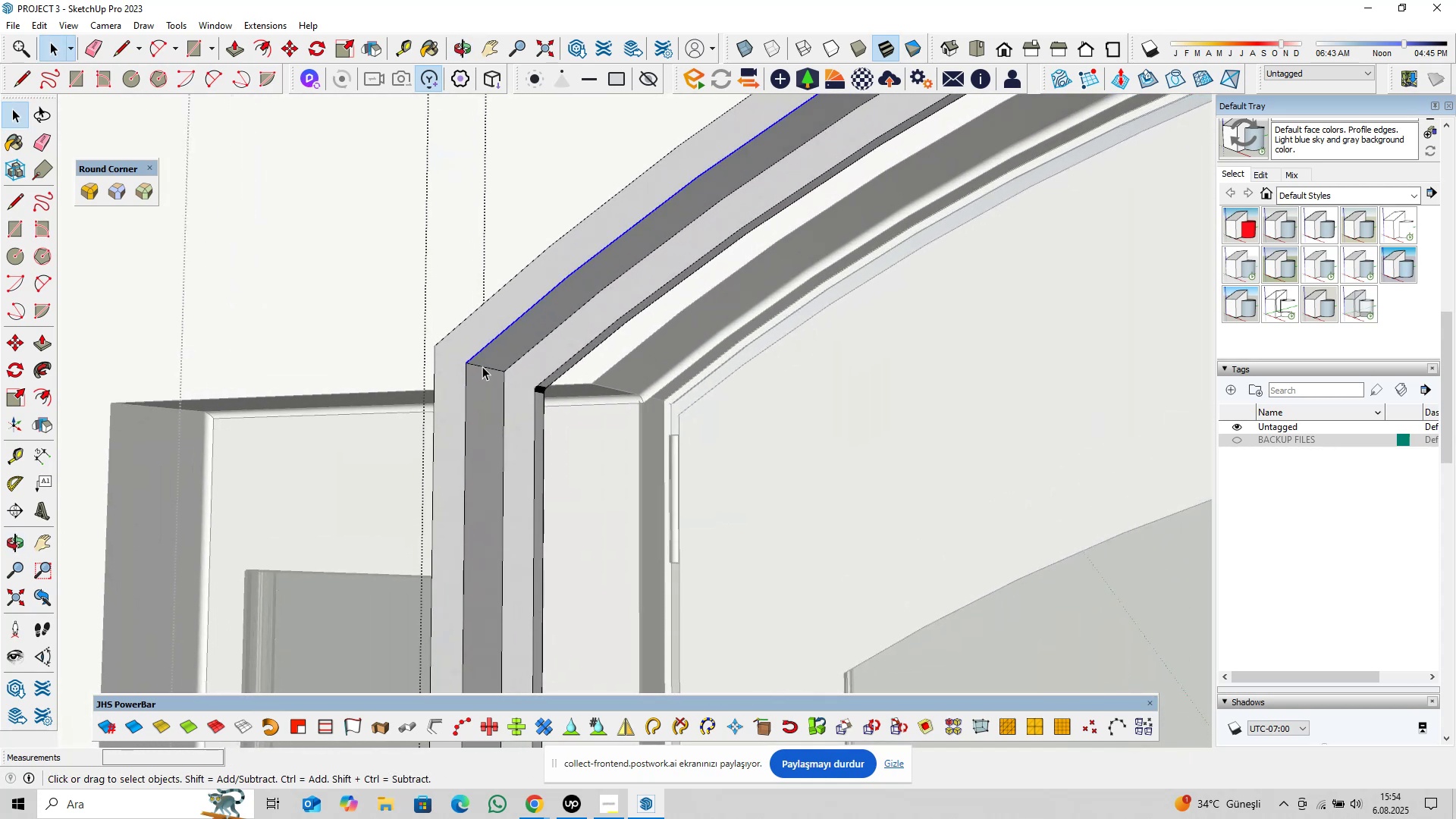 
hold_key(key=ControlLeft, duration=1.53)
left_click([482, 366])
 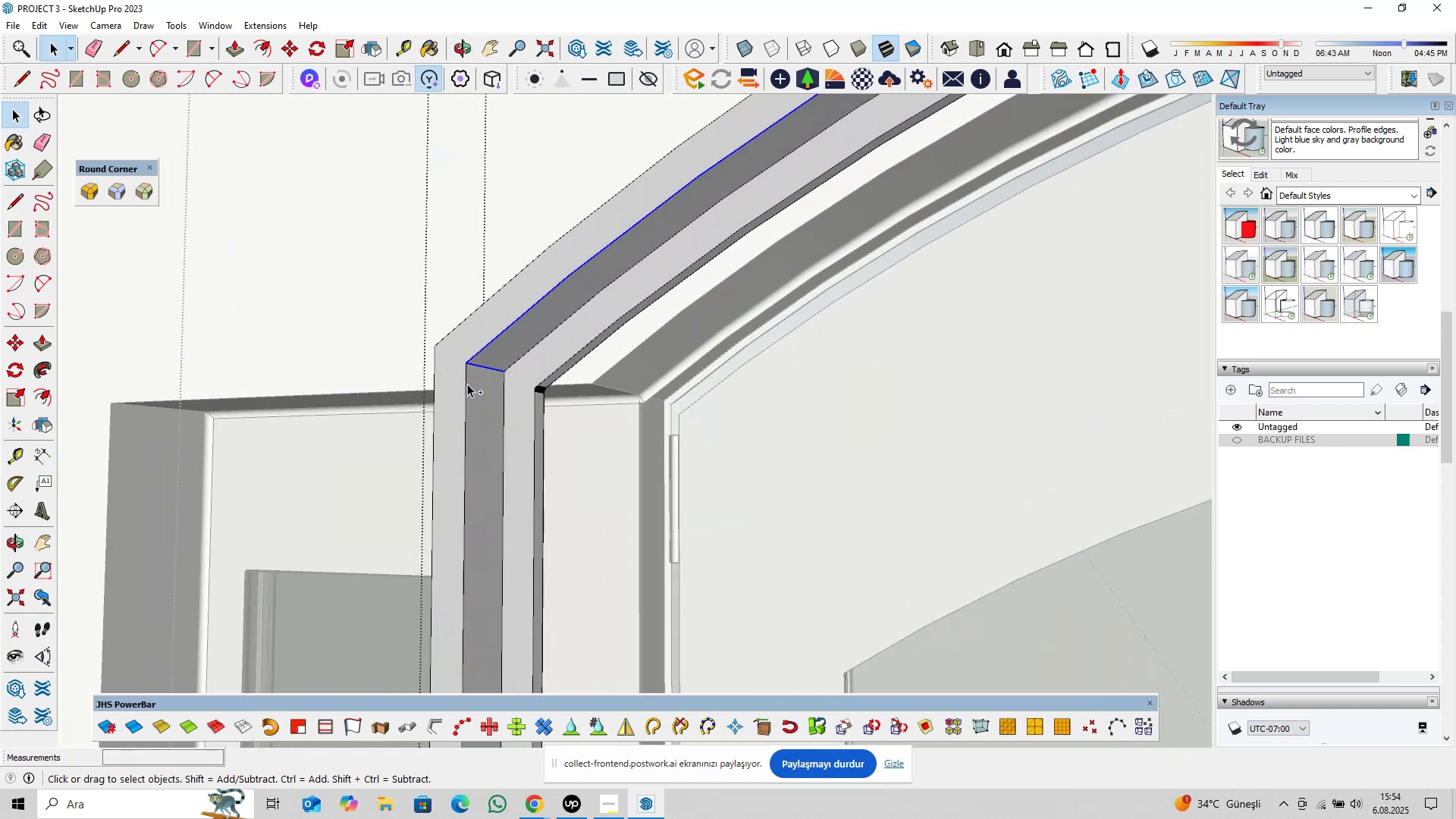 
left_click([465, 385])
 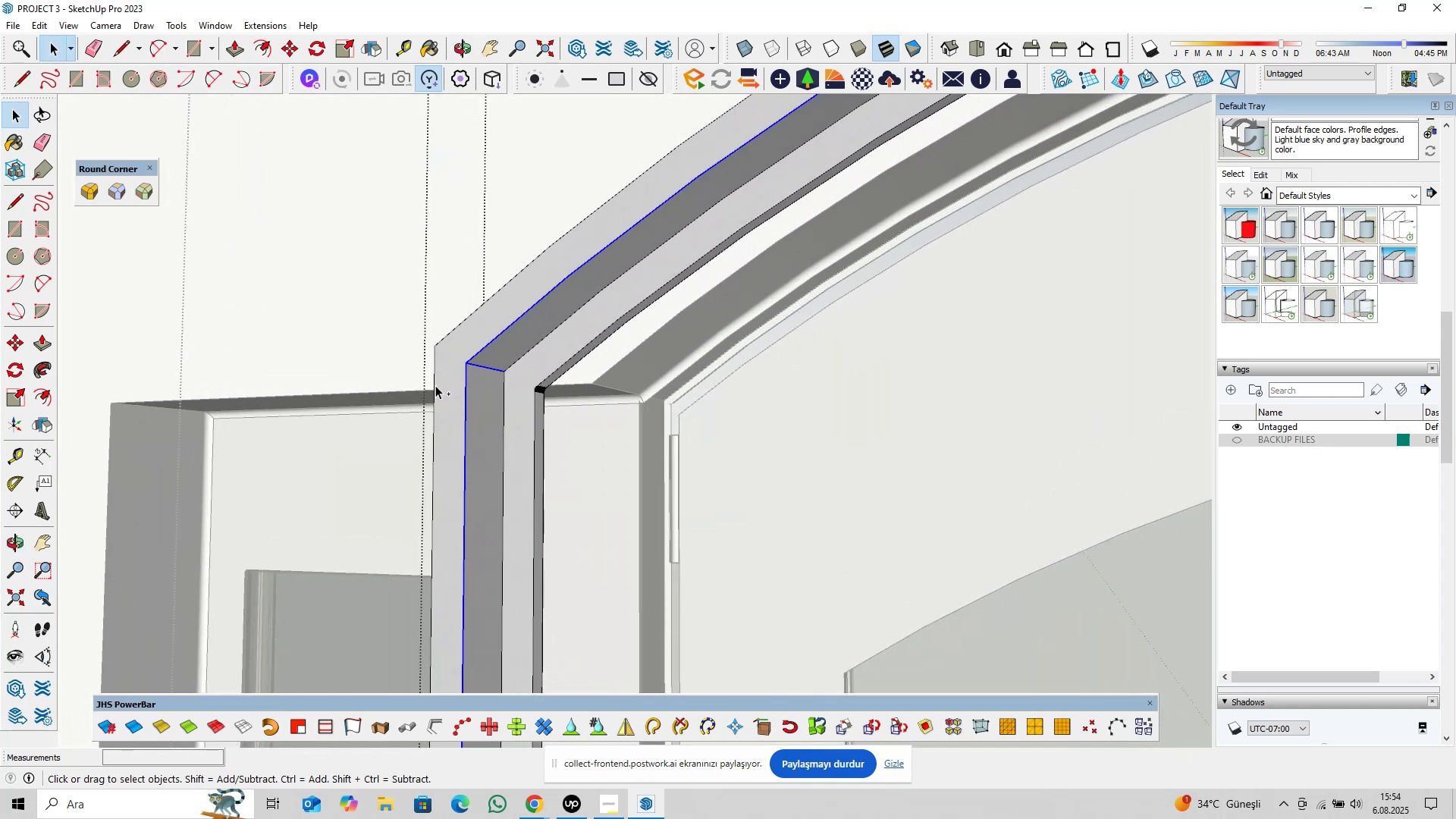 
left_click([435, 385])
 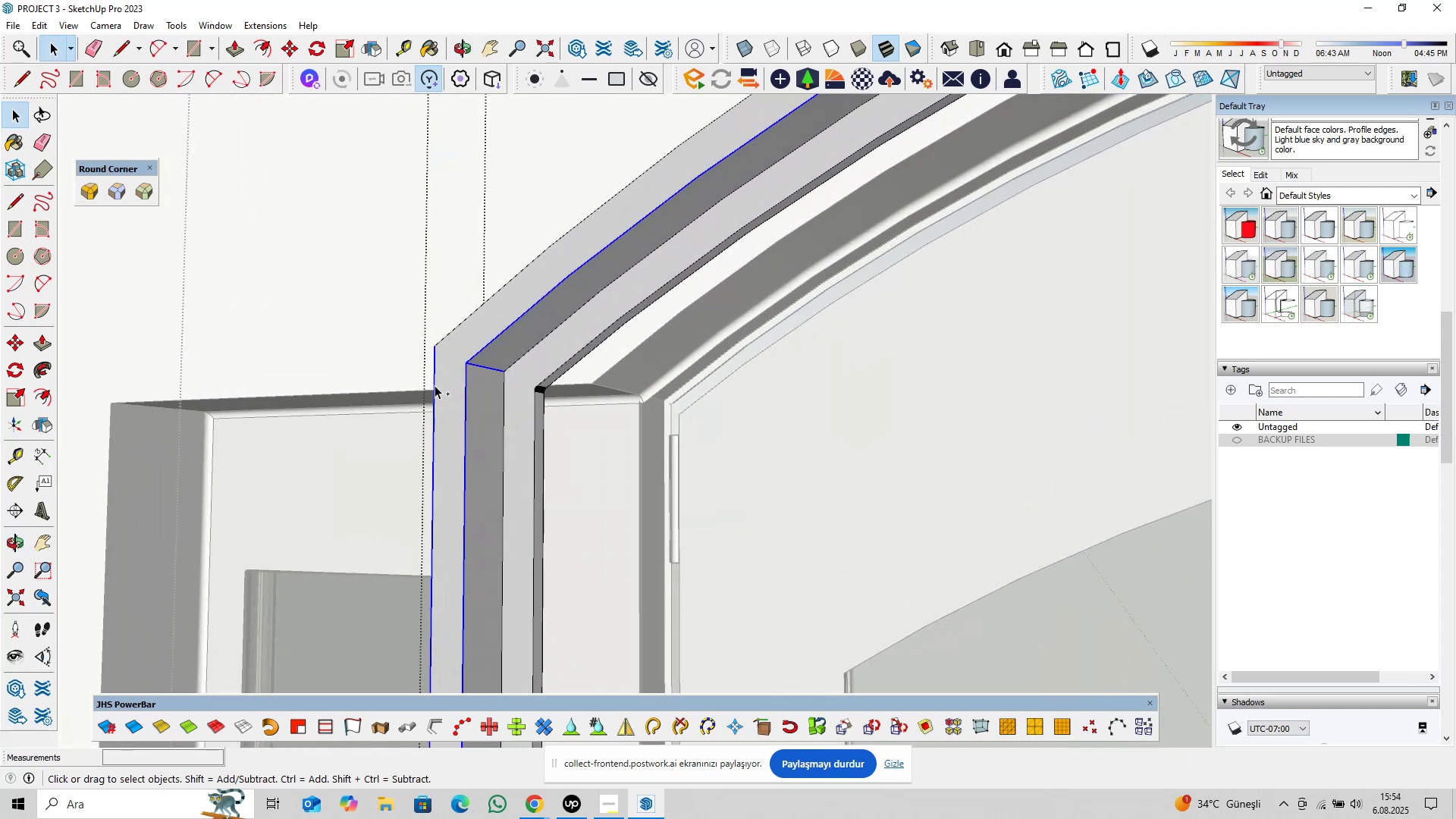 
key(Control+ControlLeft)
 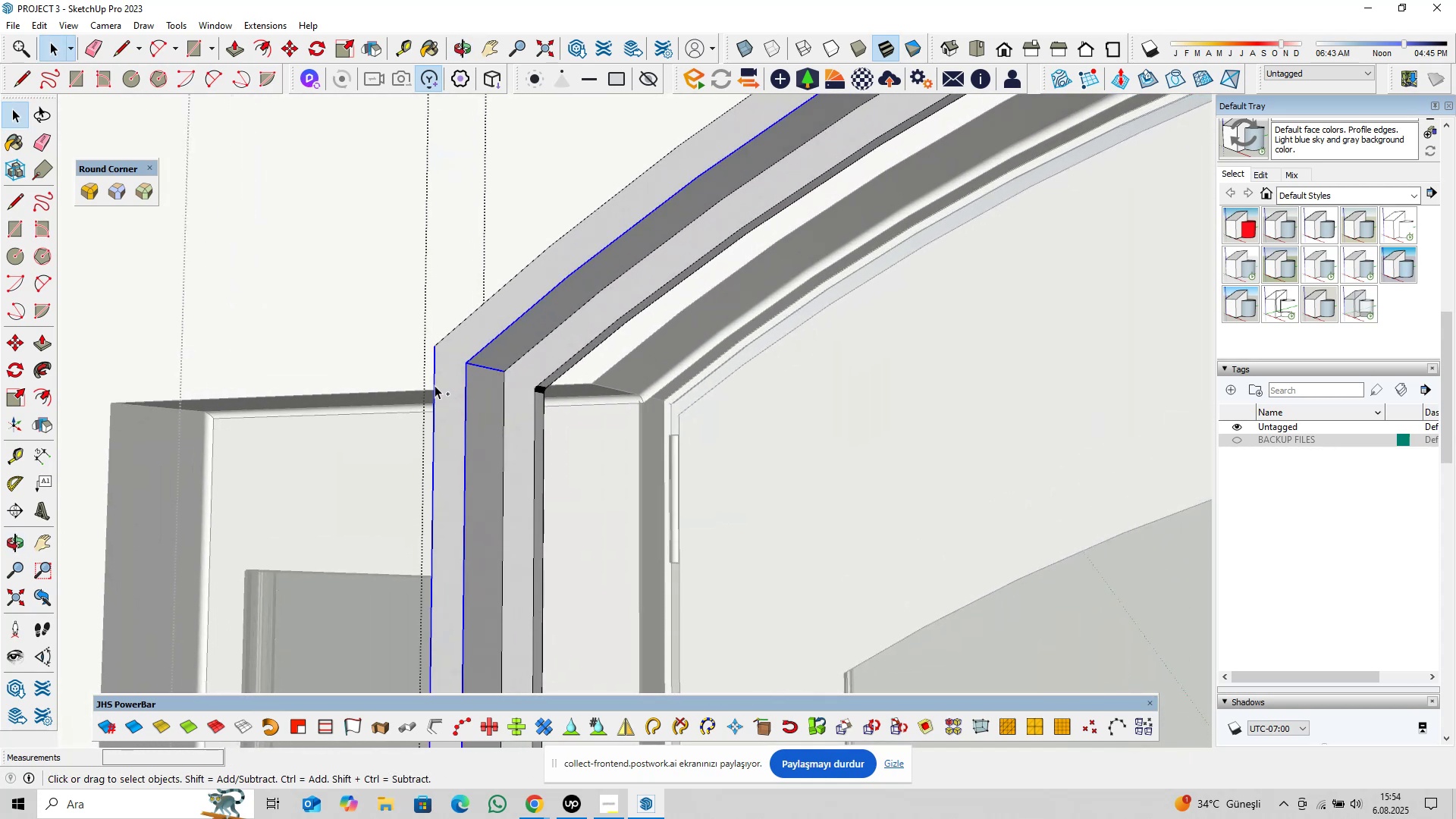 
key(Control+ControlLeft)
 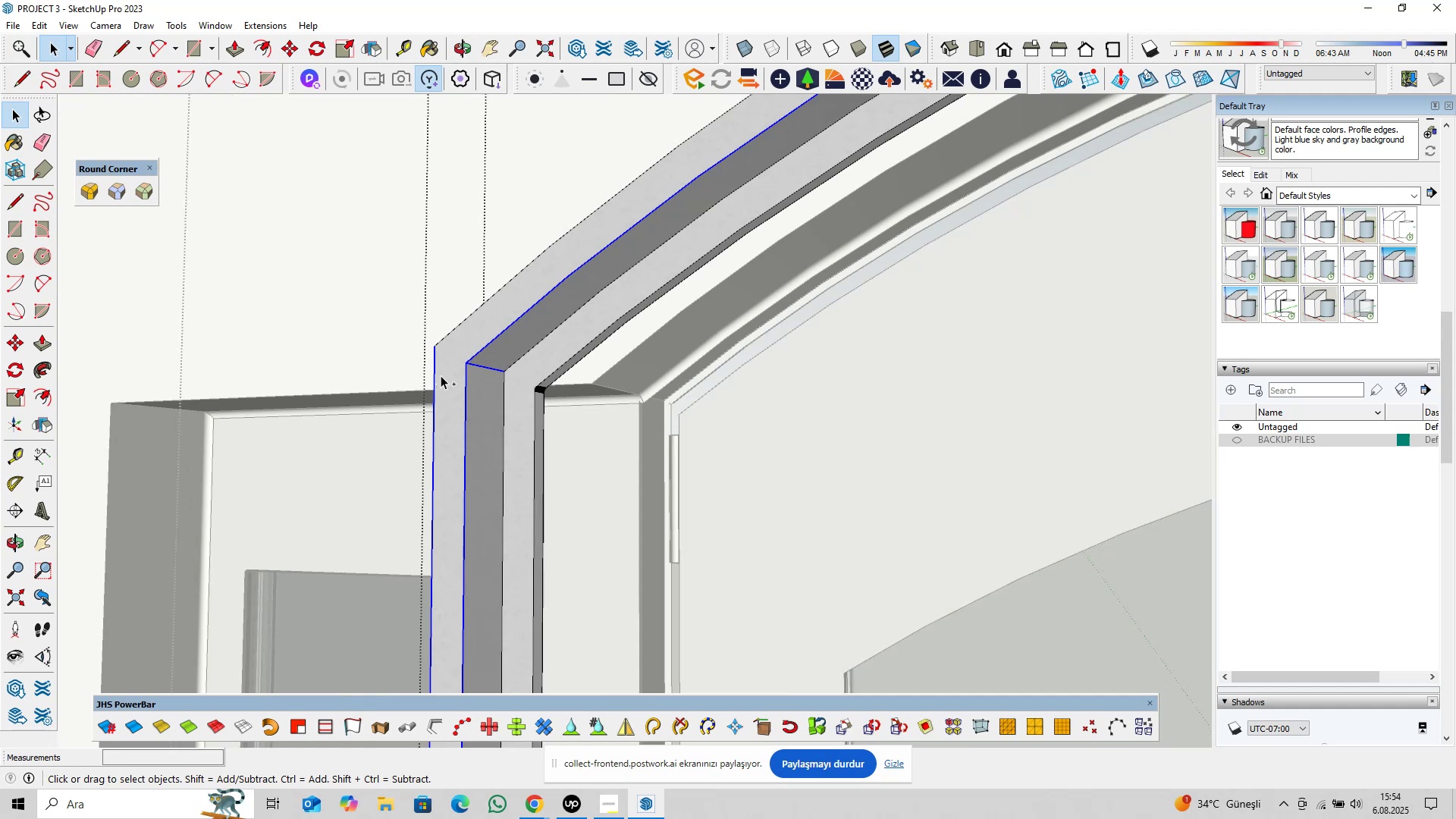 
key(Control+ControlLeft)
 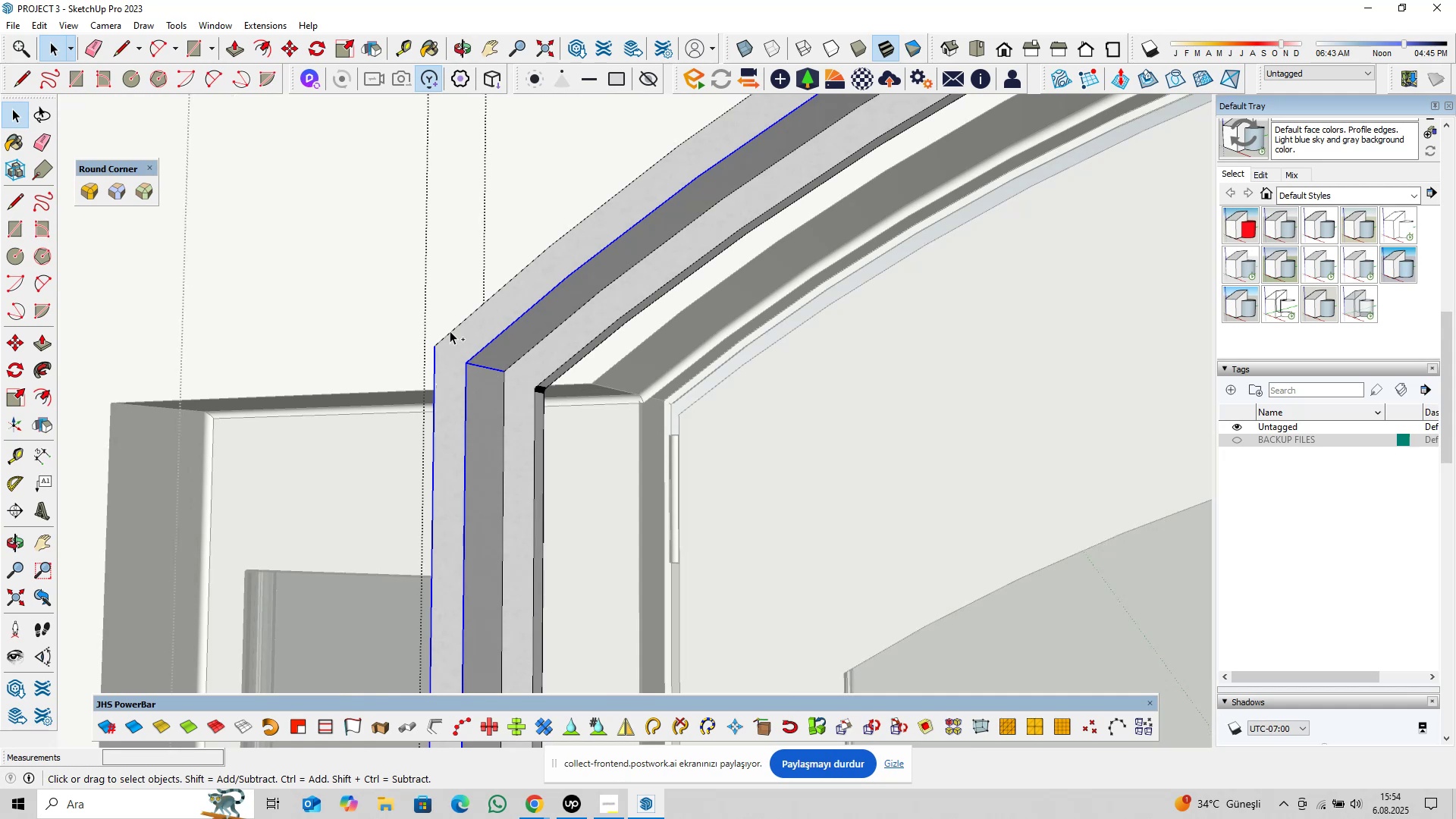 
key(Control+ControlLeft)
 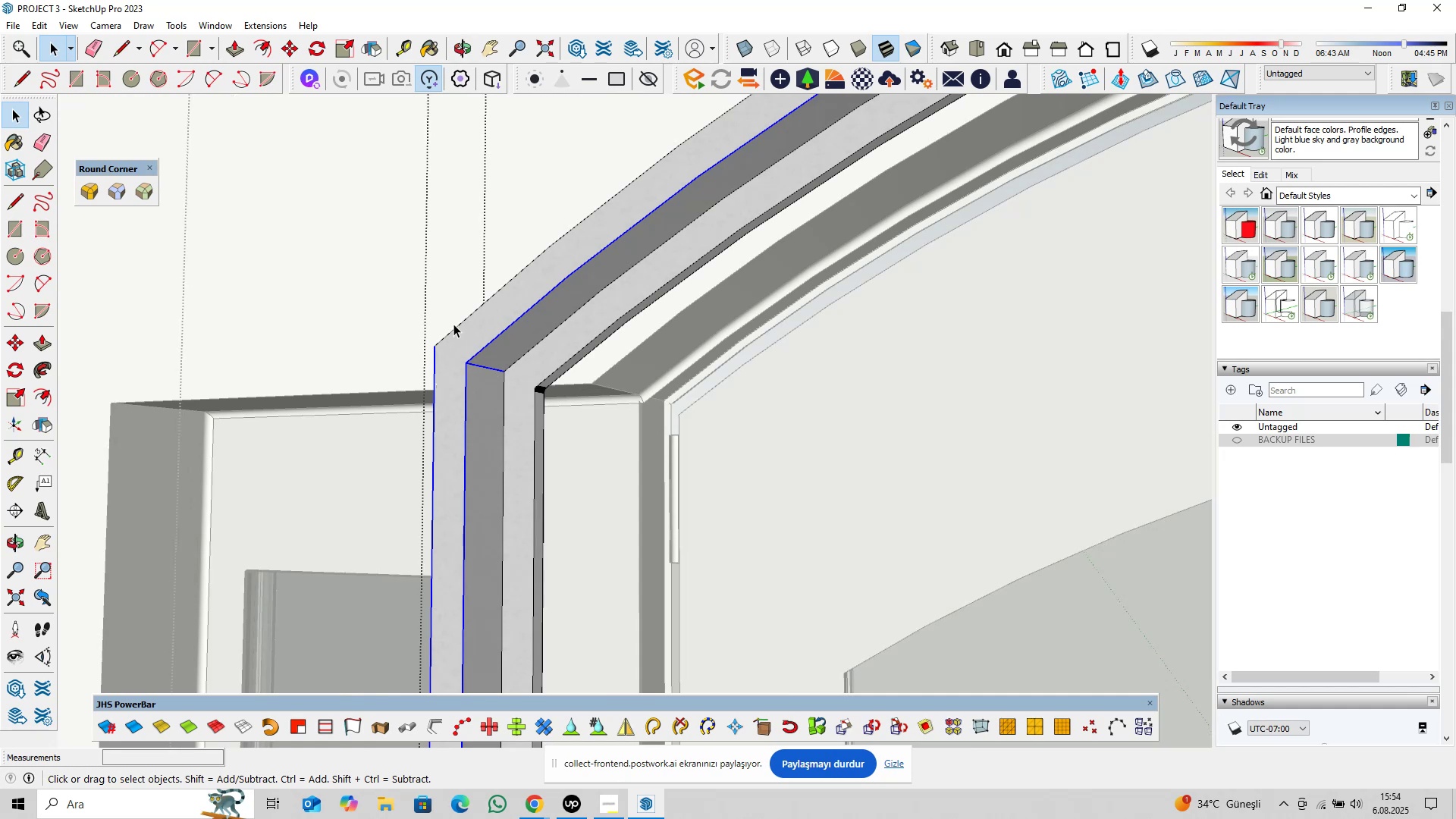 
key(Control+ControlLeft)
 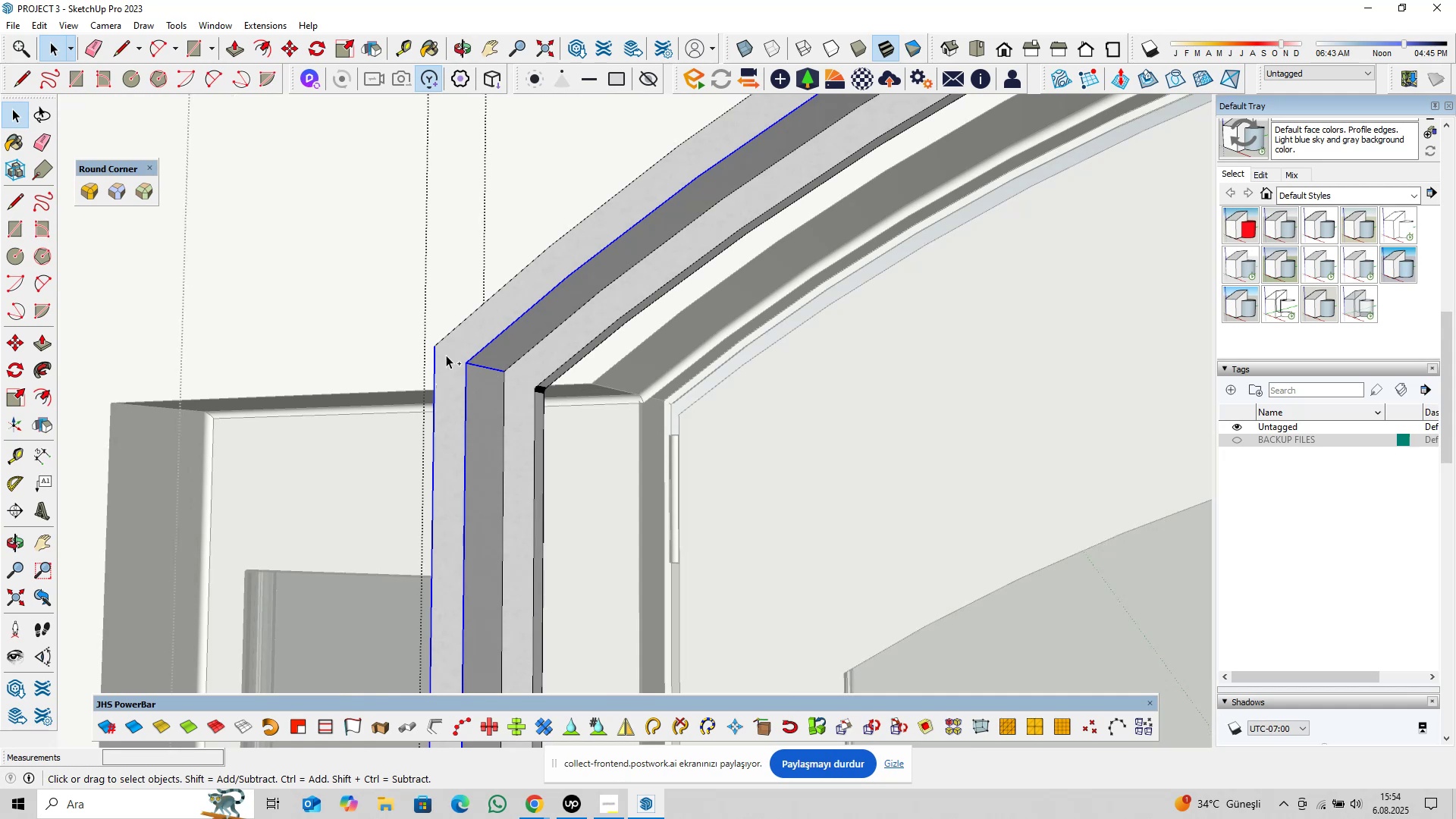 
key(Control+ControlLeft)
 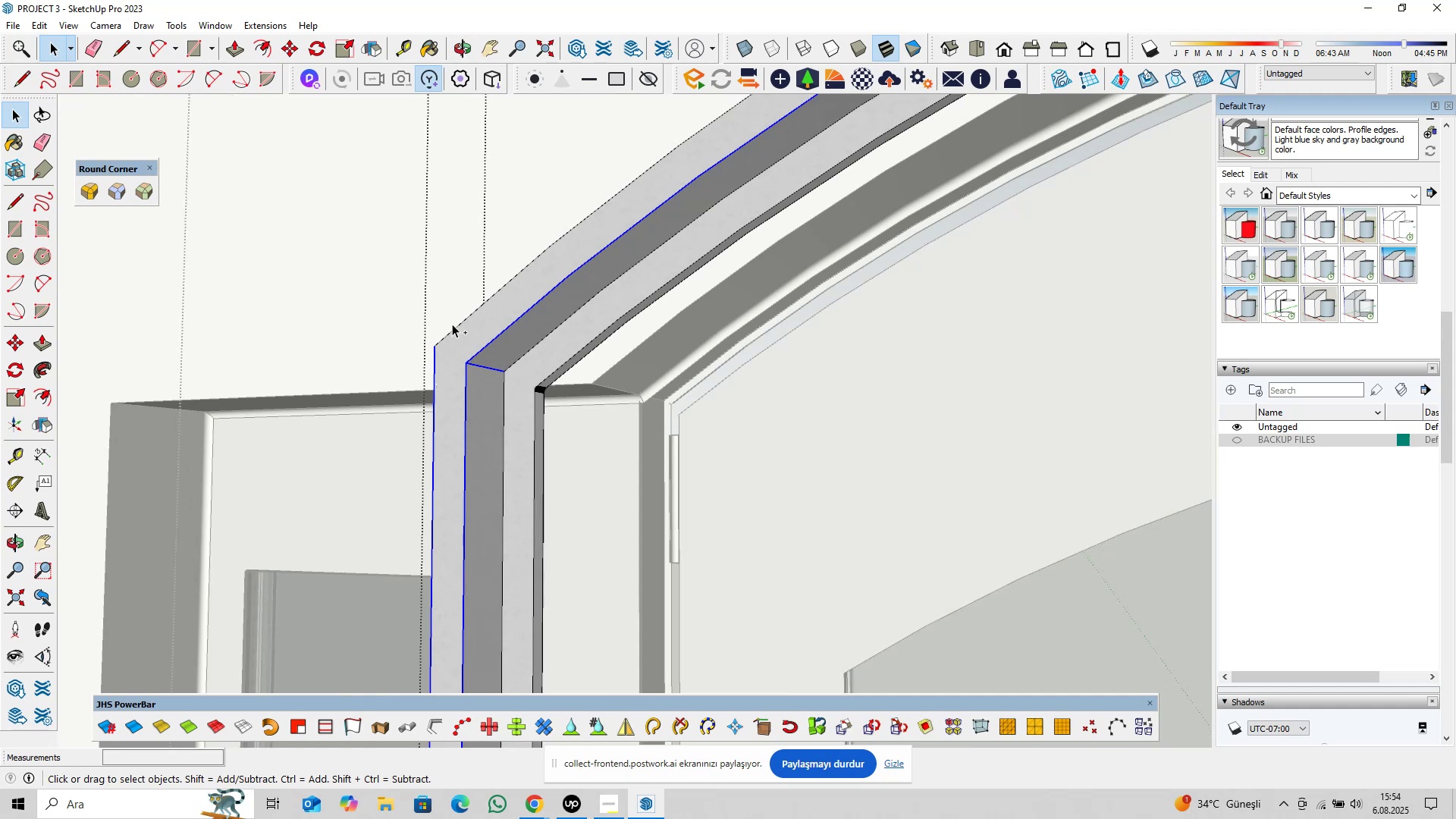 
key(Control+ControlLeft)
 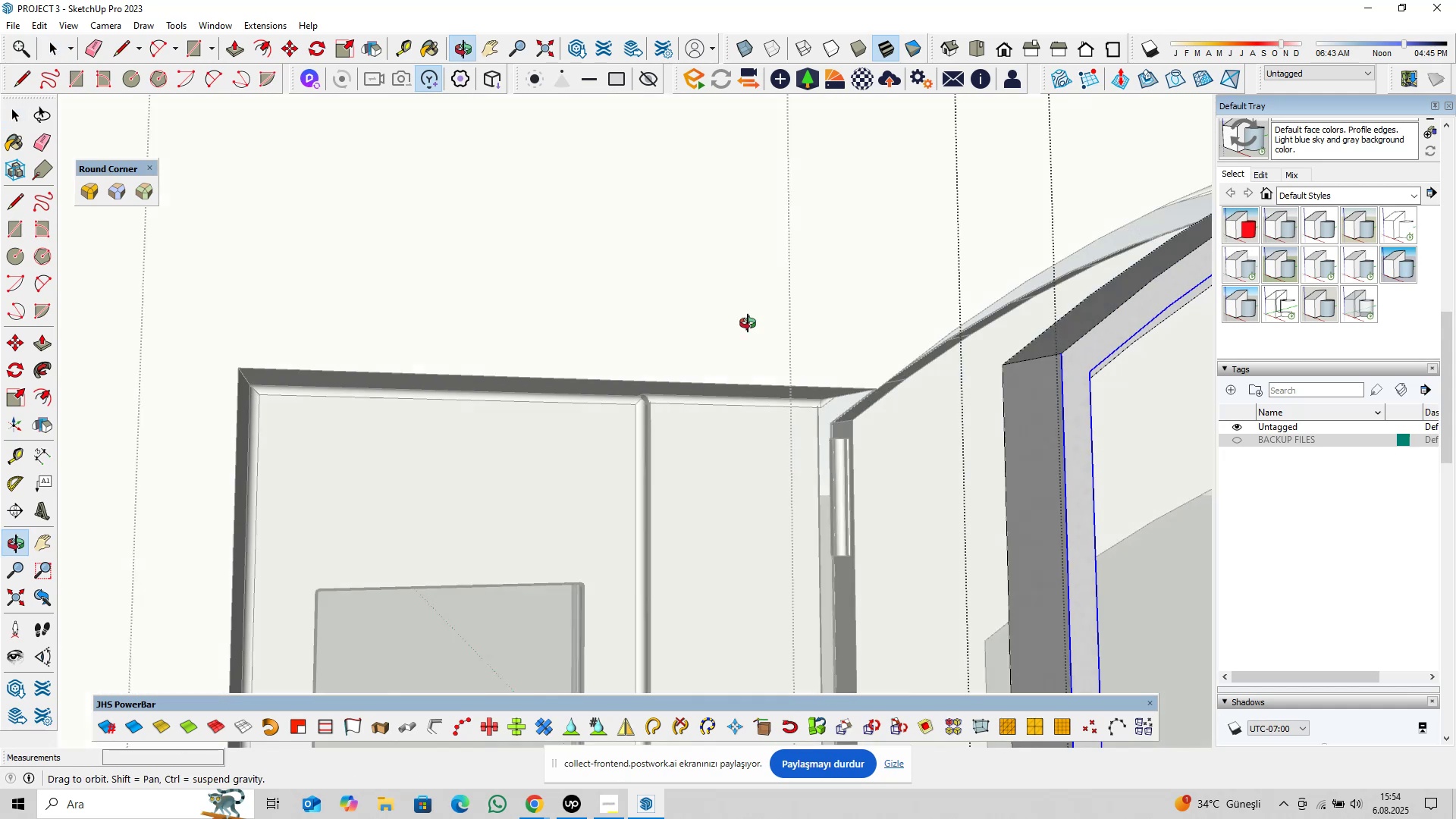 
hold_key(key=ShiftLeft, duration=1.53)
 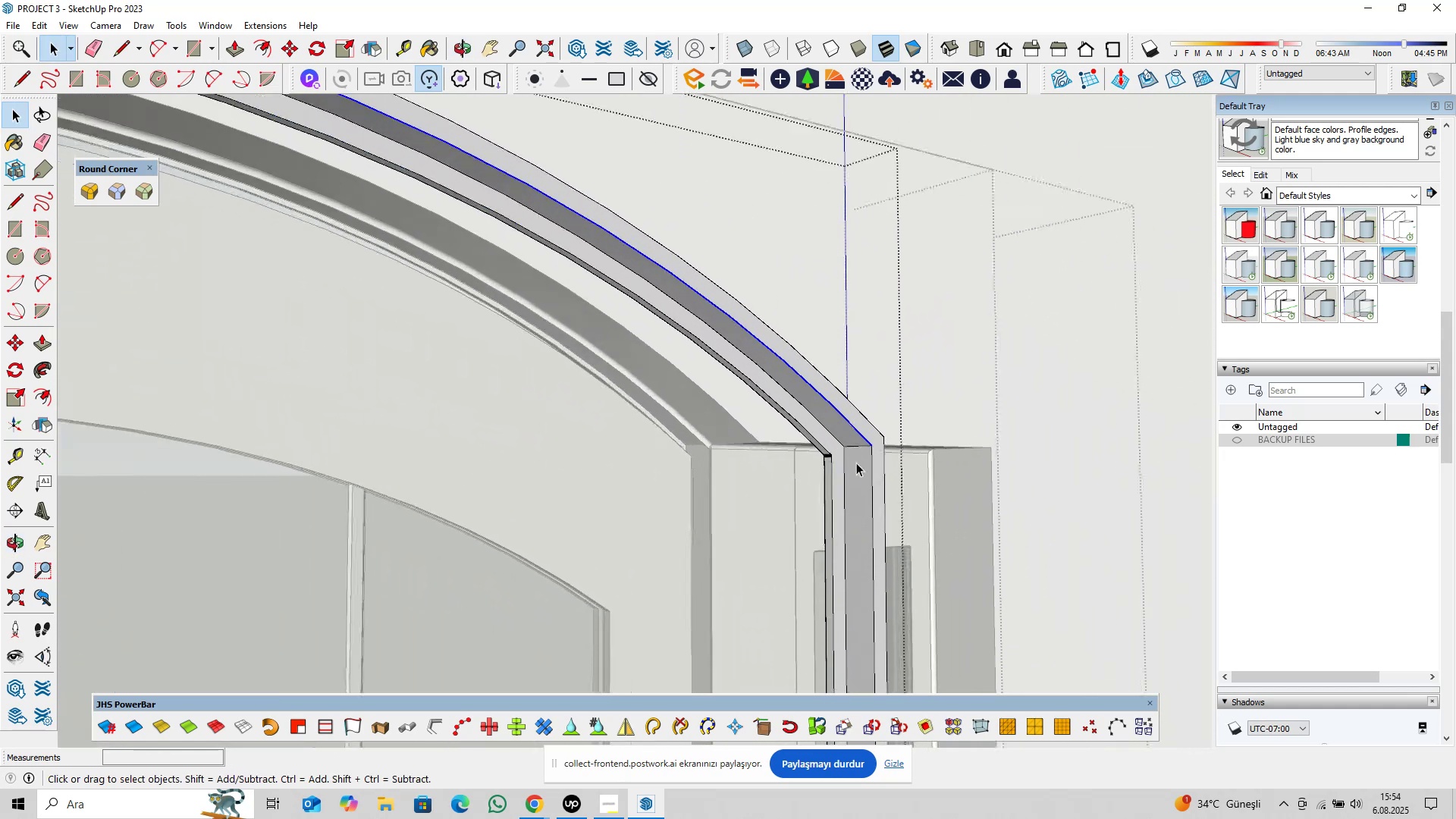 
hold_key(key=ShiftLeft, duration=0.31)
 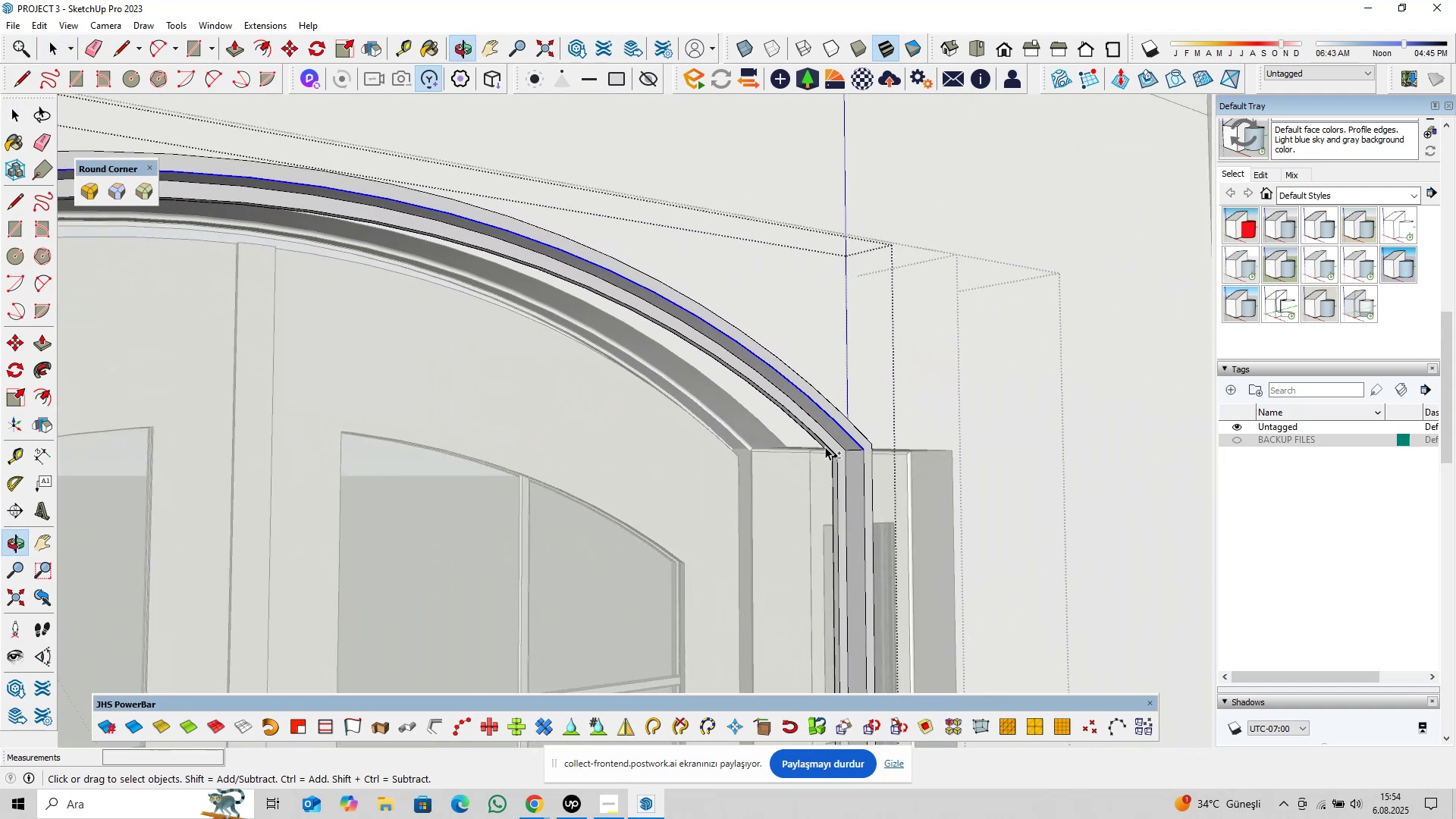 
scroll: coordinate [861, 460], scroll_direction: up, amount: 9.0
 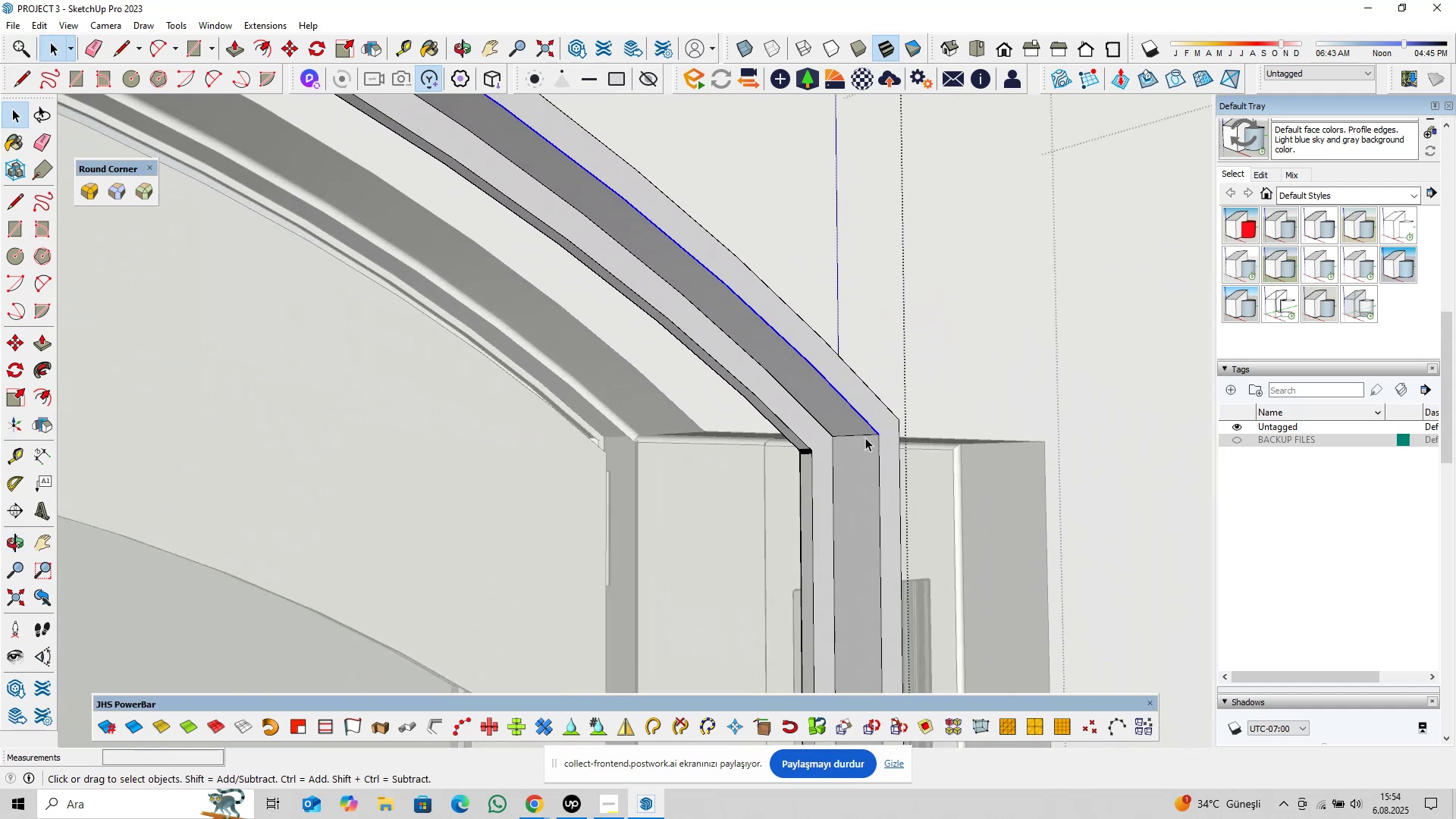 
hold_key(key=ControlLeft, duration=1.52)
left_click([865, 435])
 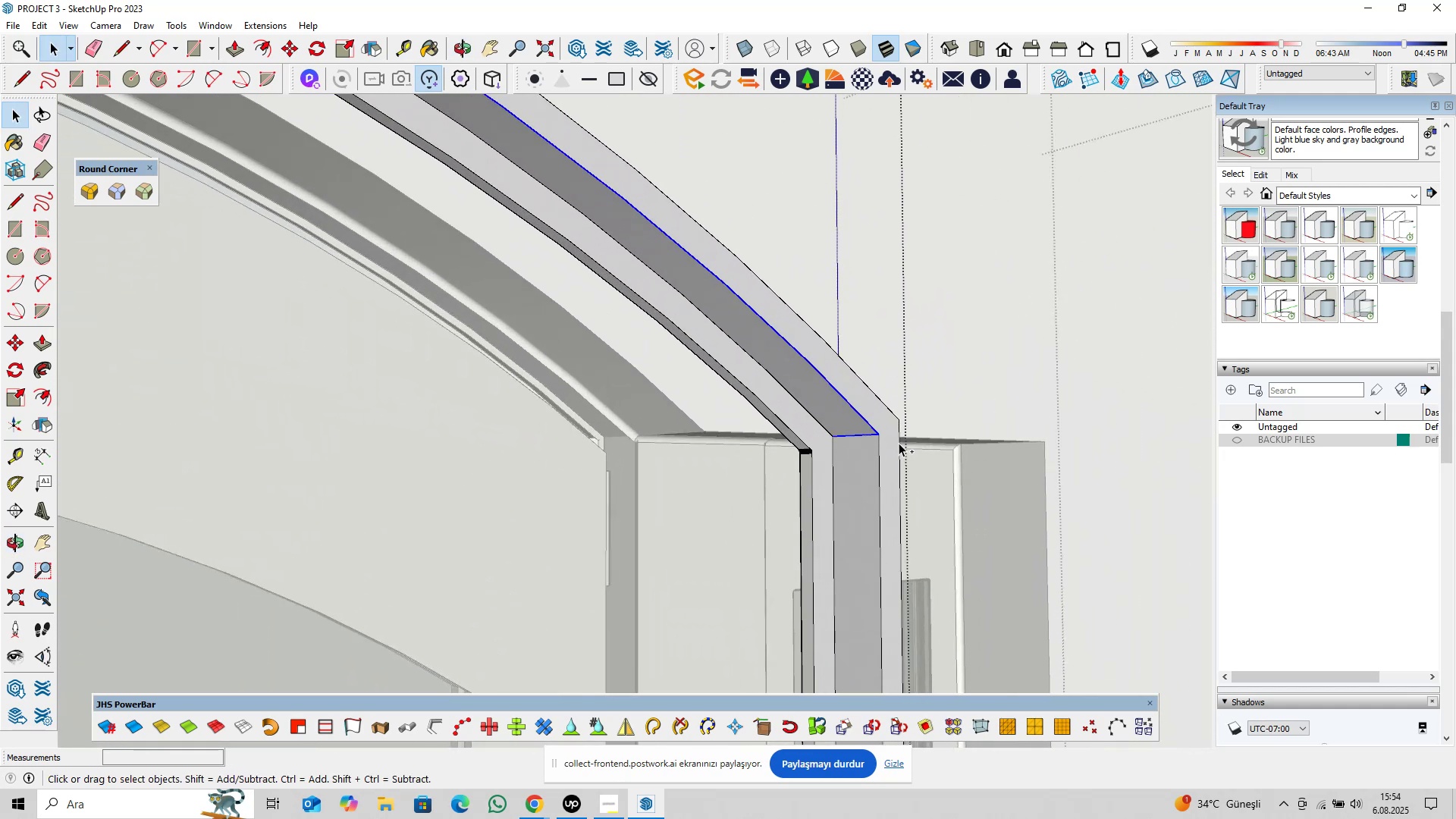 
hold_key(key=ControlLeft, duration=1.03)
left_click([899, 443])
 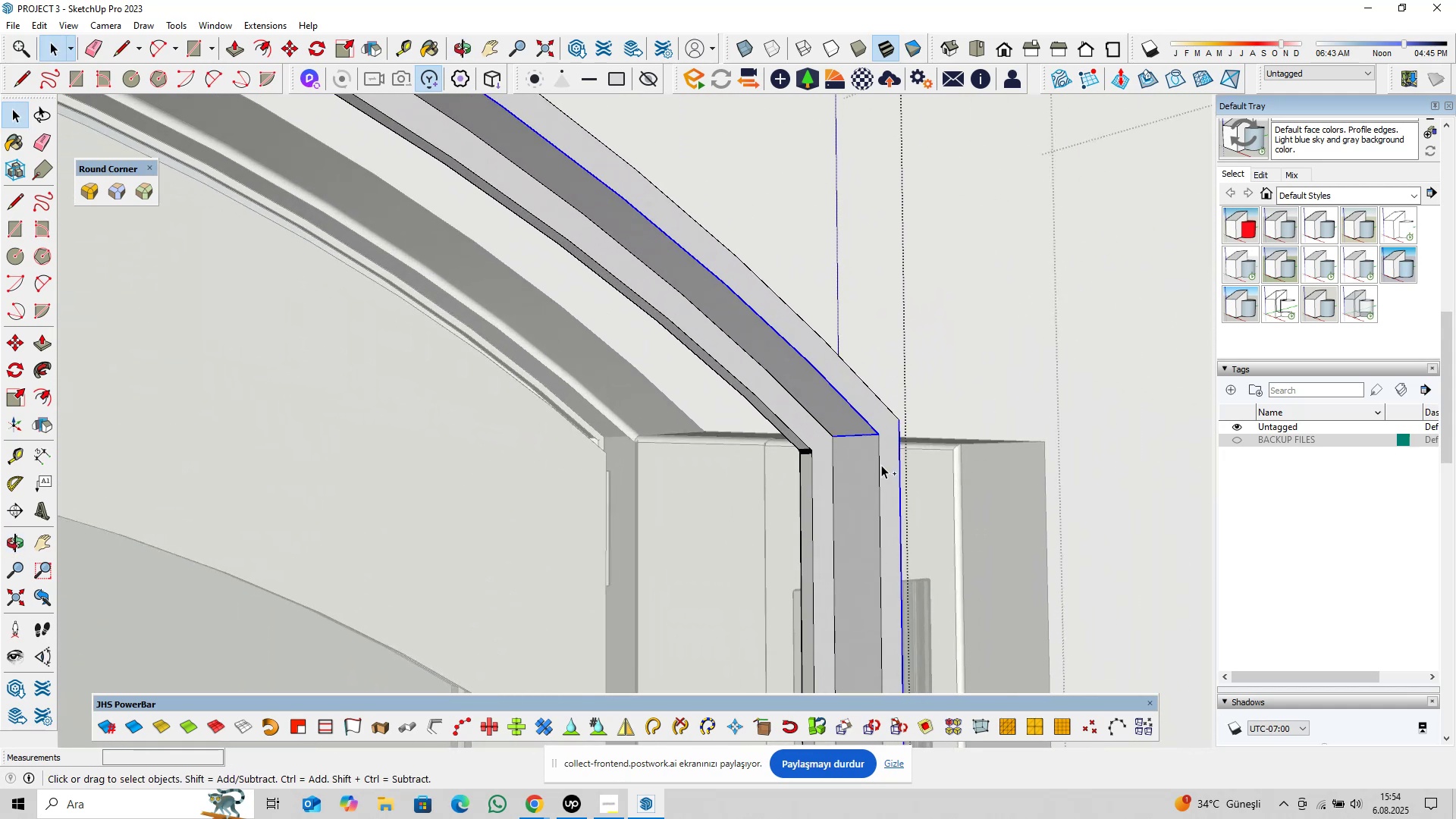 
left_click([880, 465])
 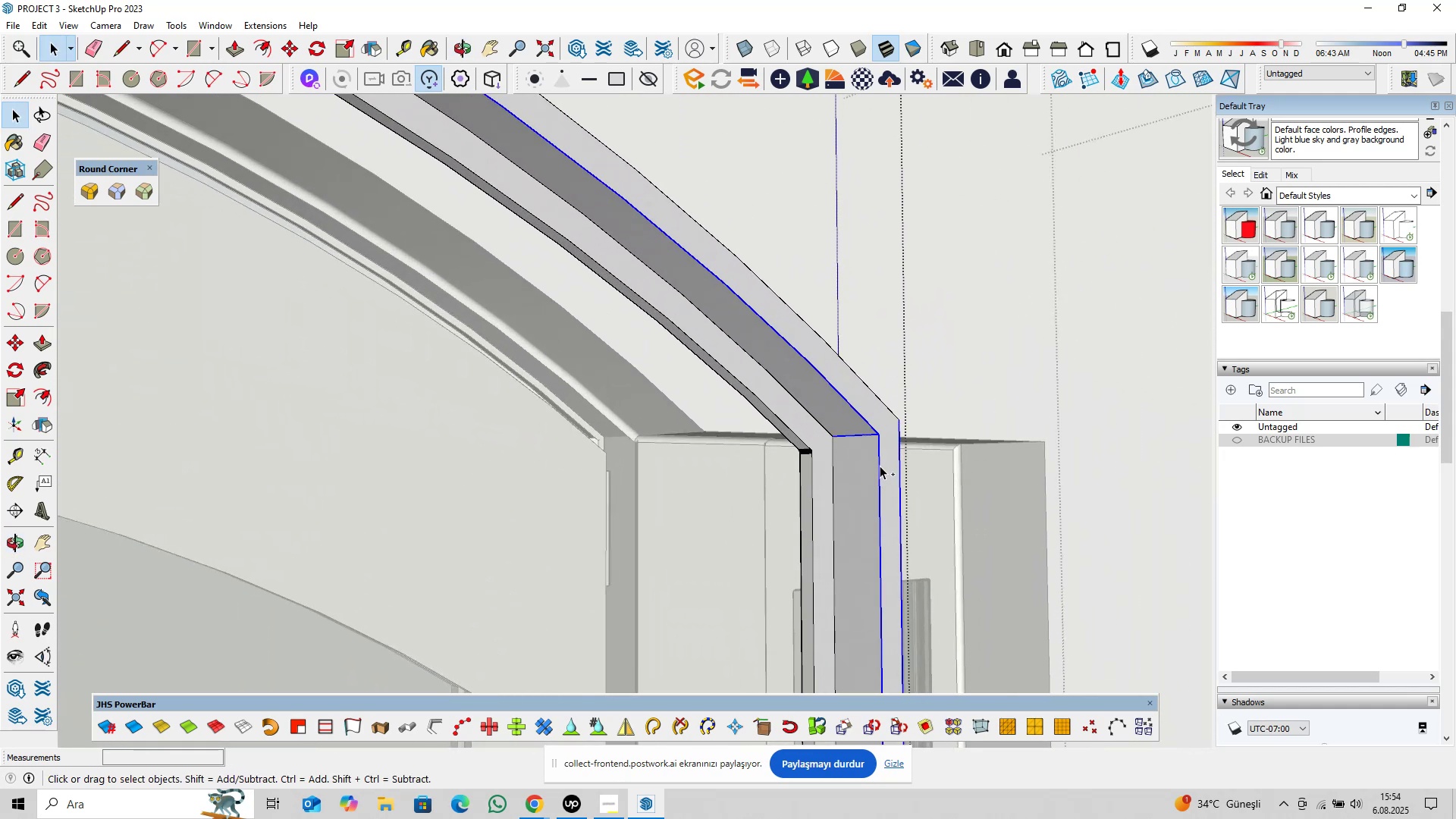 
scroll: coordinate [860, 489], scroll_direction: down, amount: 11.0
 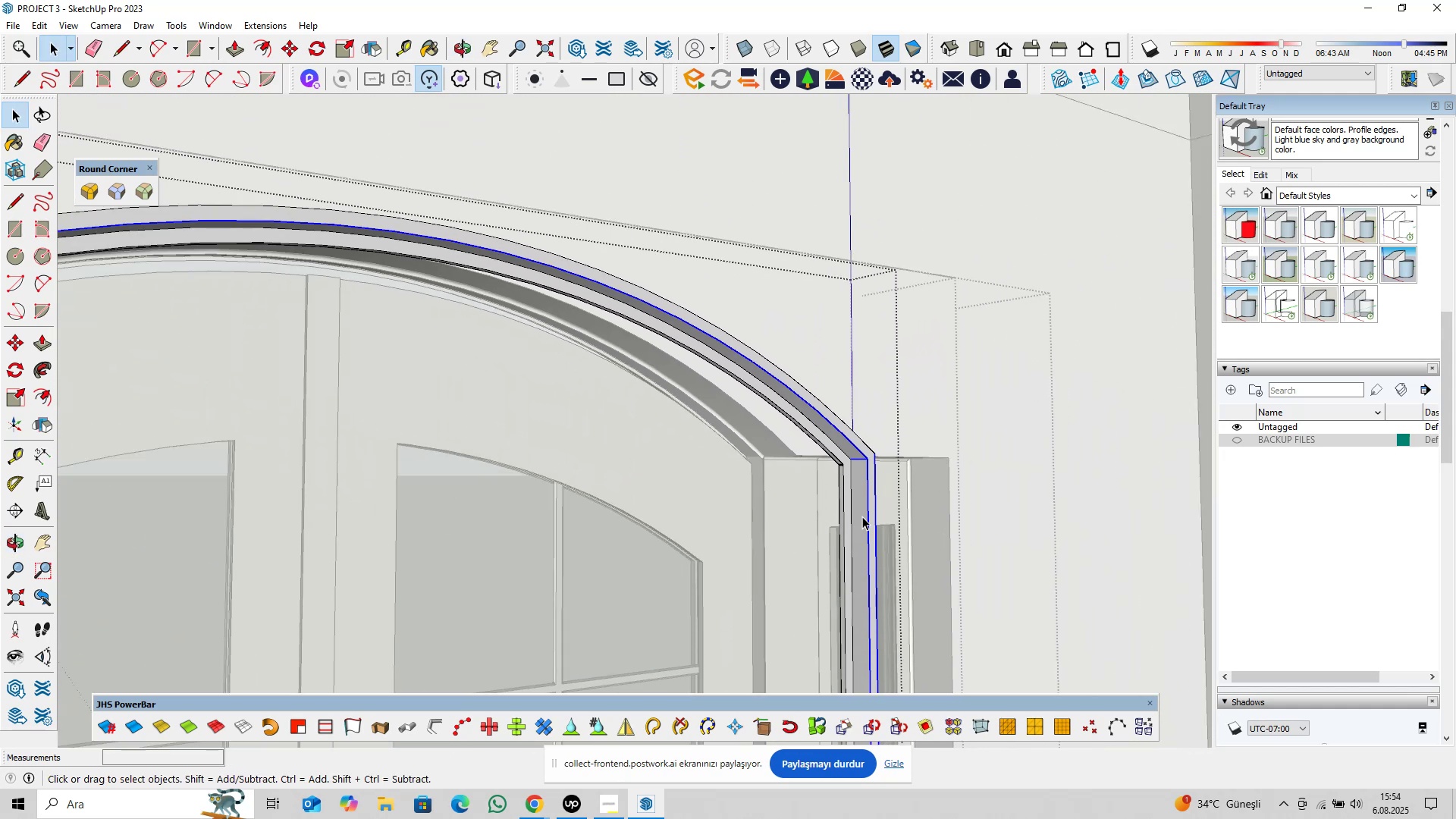 
hold_key(key=ShiftLeft, duration=0.41)
 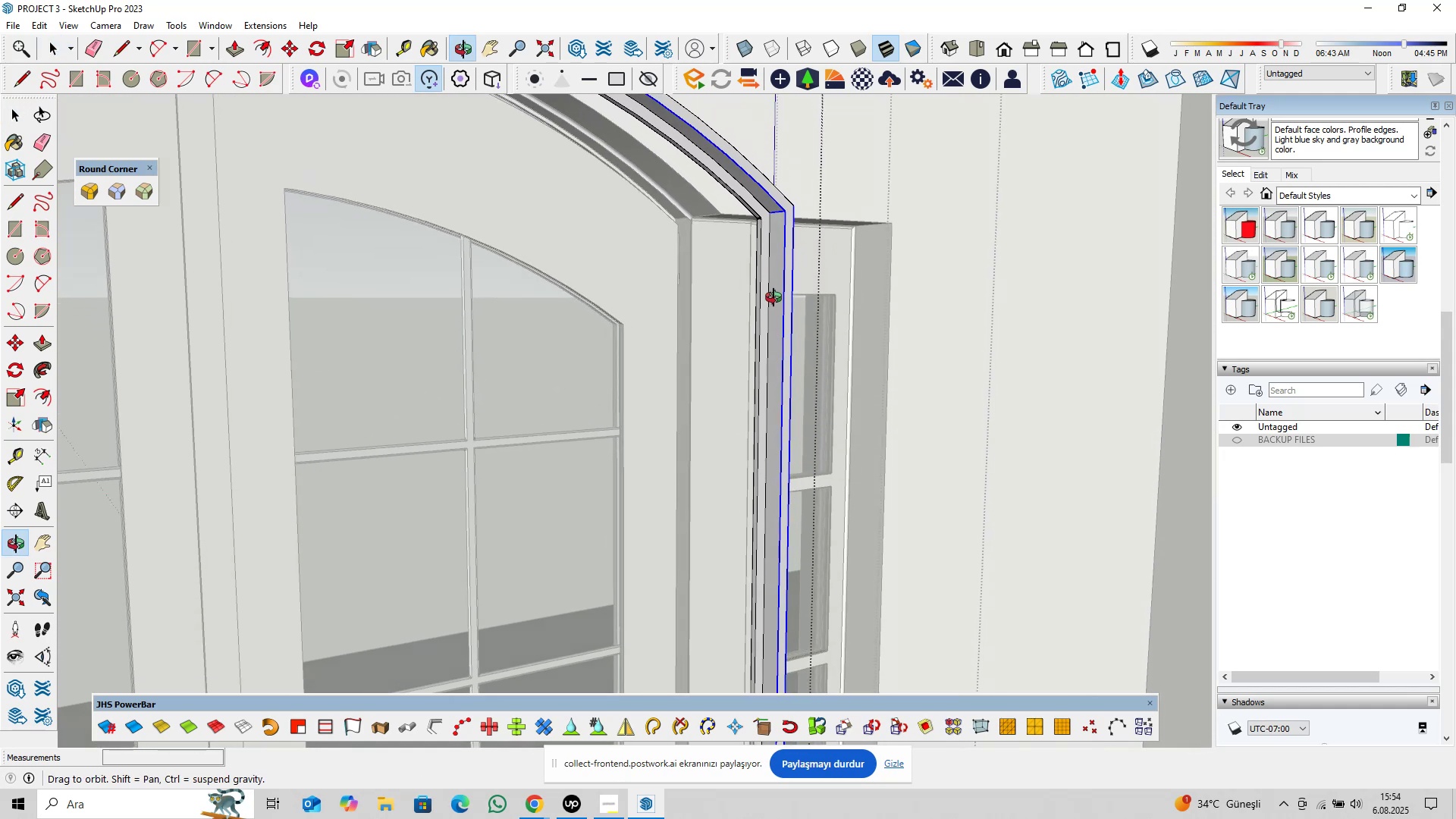 
hold_key(key=ShiftLeft, duration=1.24)
 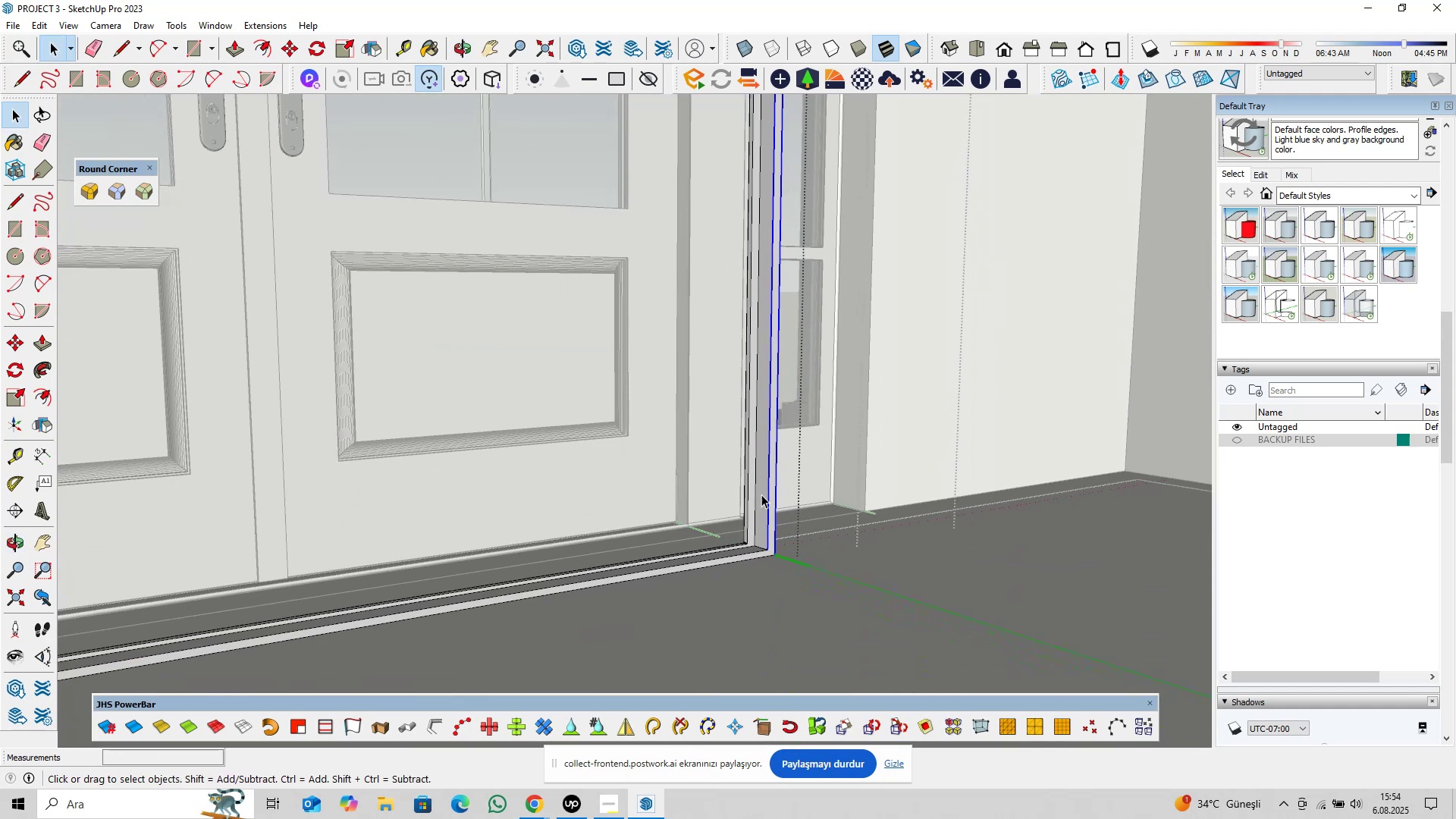 
scroll: coordinate [765, 583], scroll_direction: up, amount: 14.0
 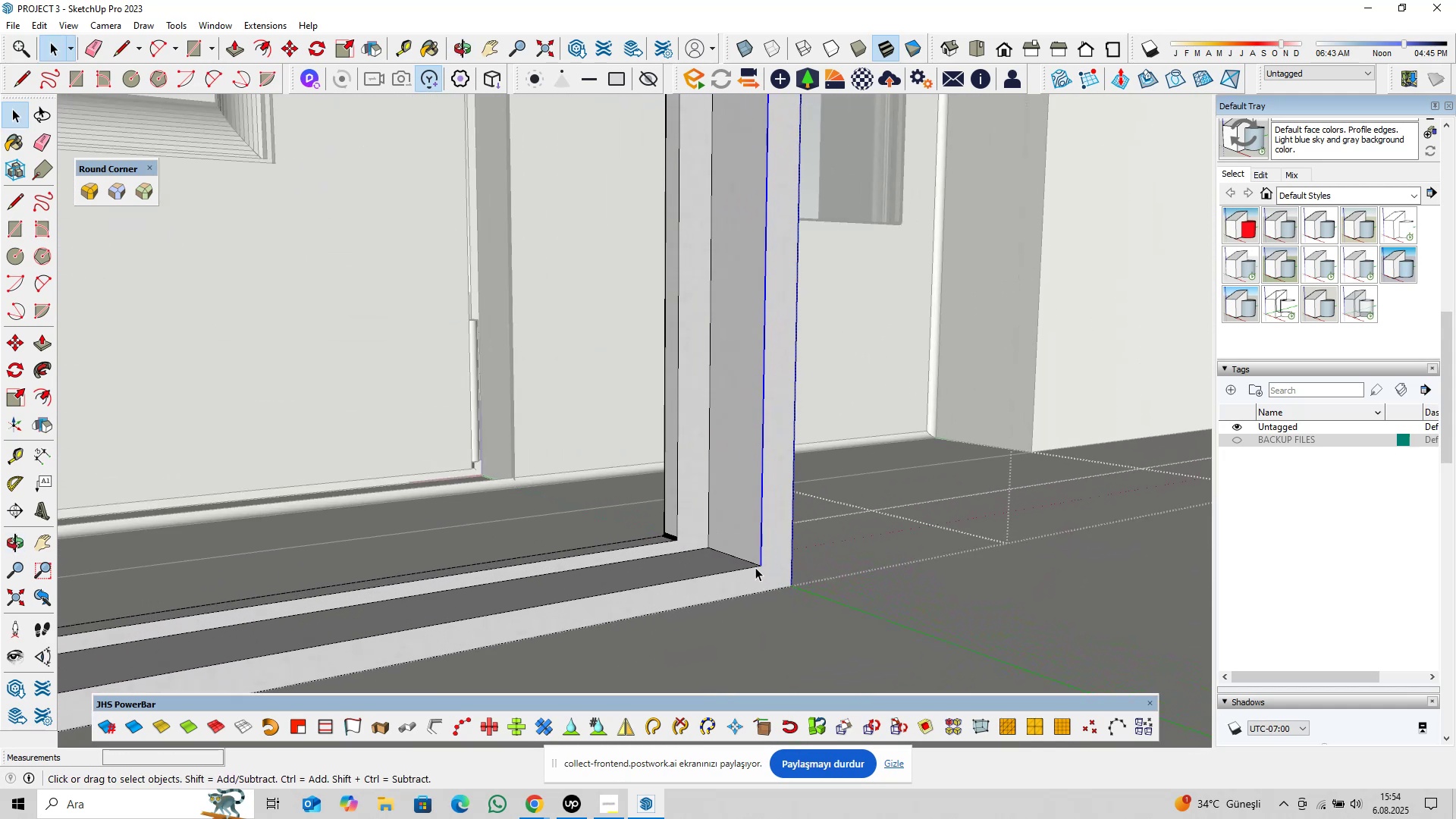 
hold_key(key=ControlLeft, duration=1.01)
left_click([753, 561])
 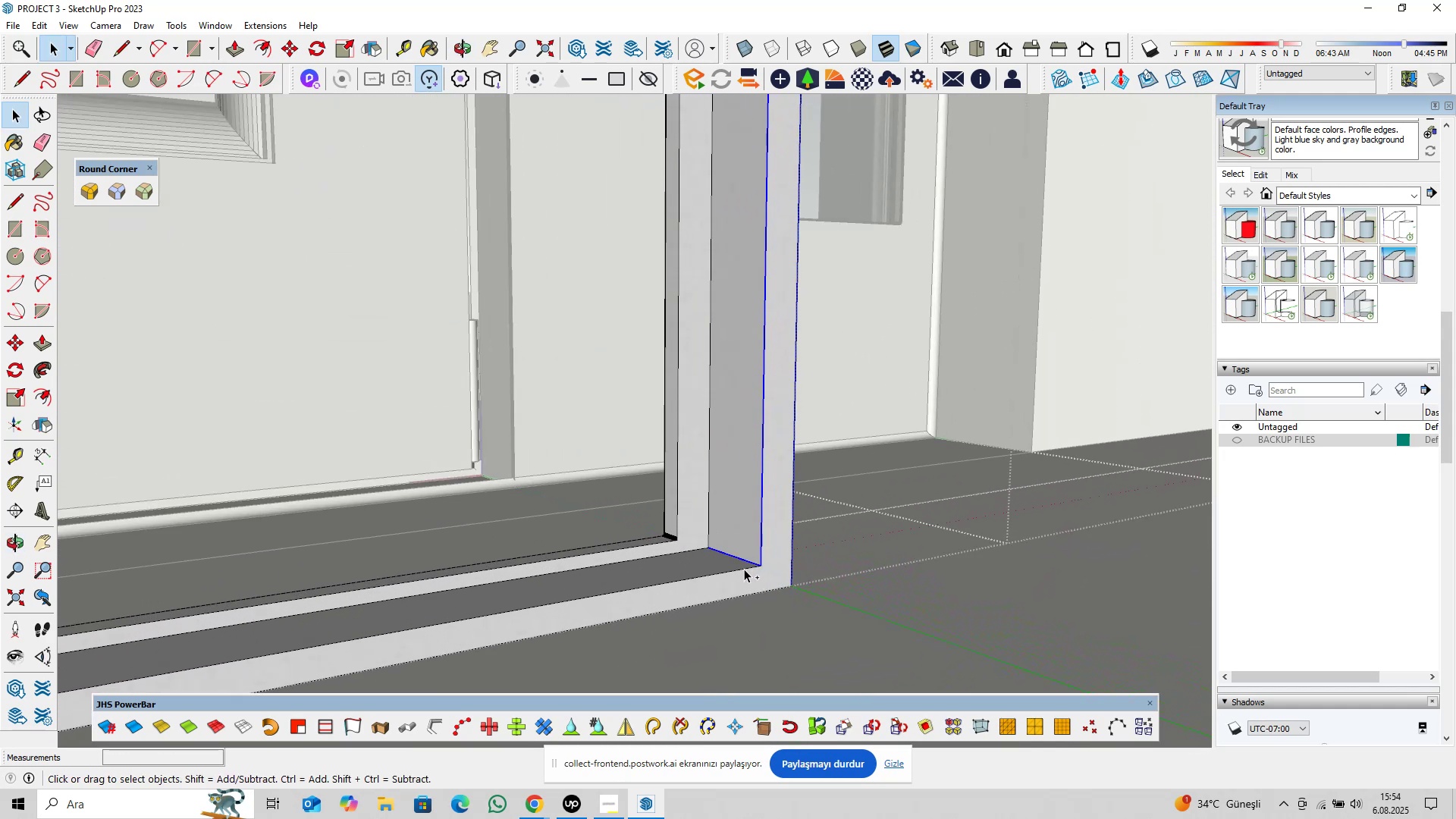 
left_click([743, 569])
 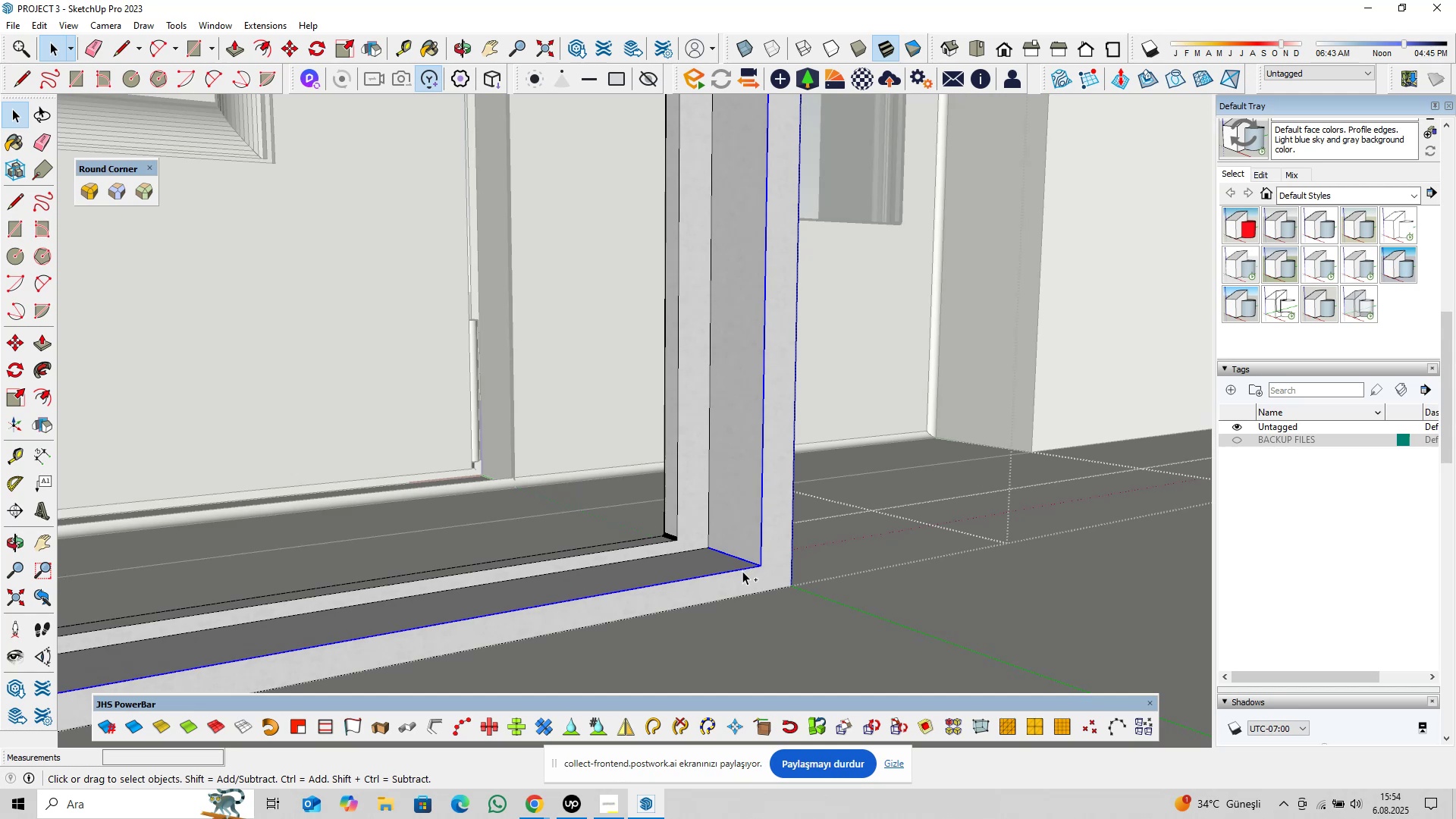 
scroll: coordinate [741, 571], scroll_direction: down, amount: 4.0
 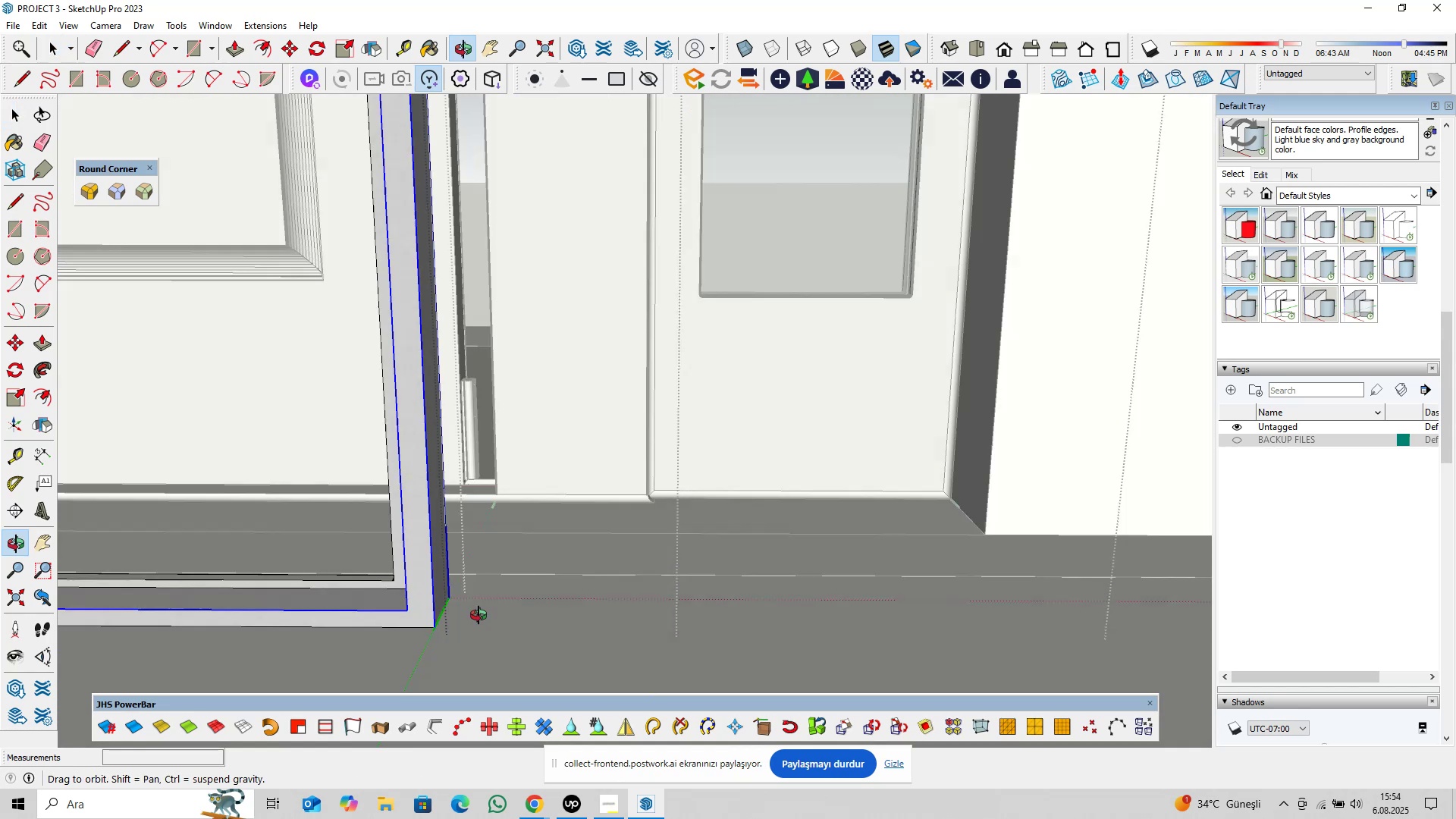 
hold_key(key=ShiftLeft, duration=1.46)
 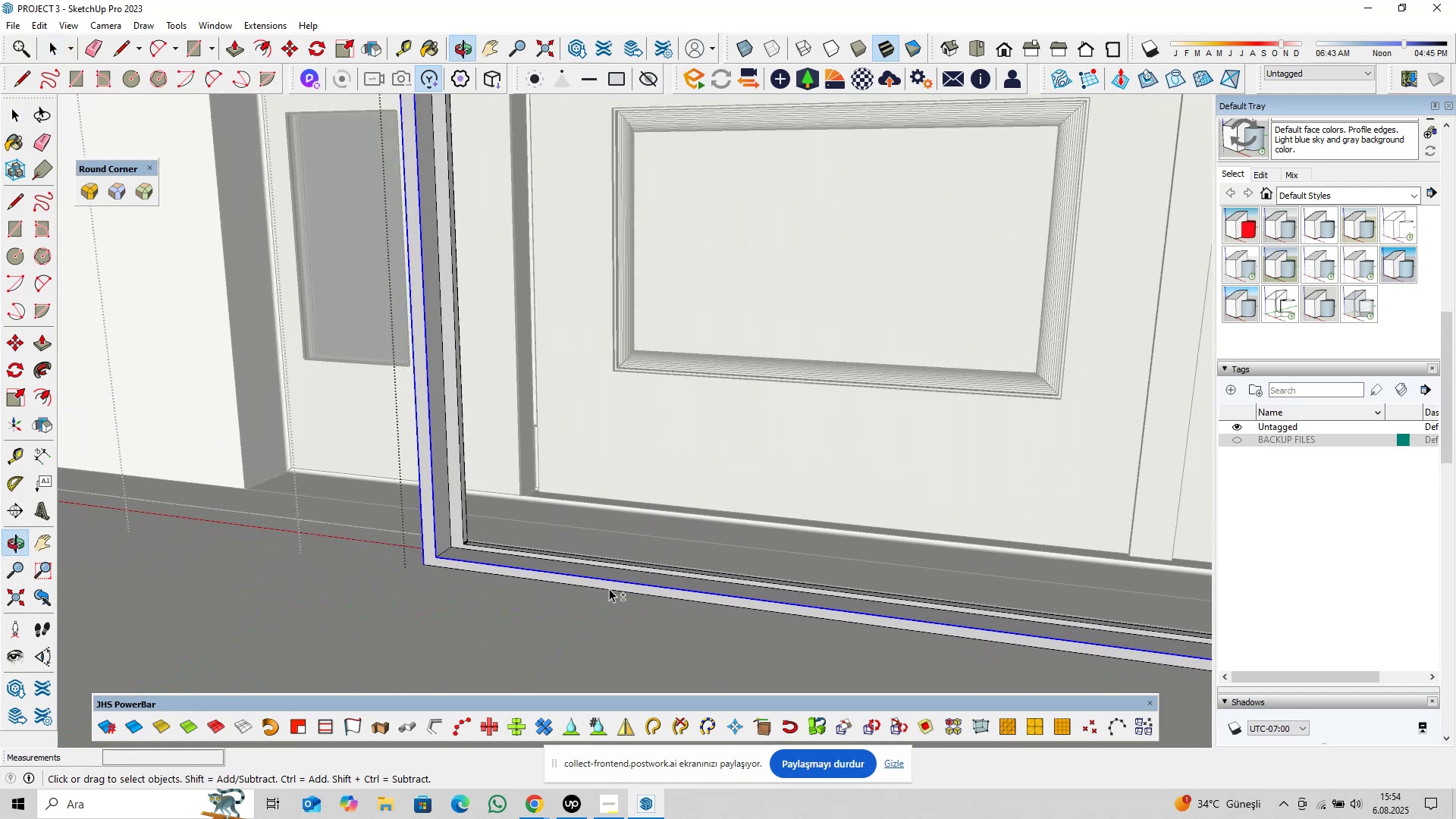 
scroll: coordinate [444, 555], scroll_direction: up, amount: 8.0
 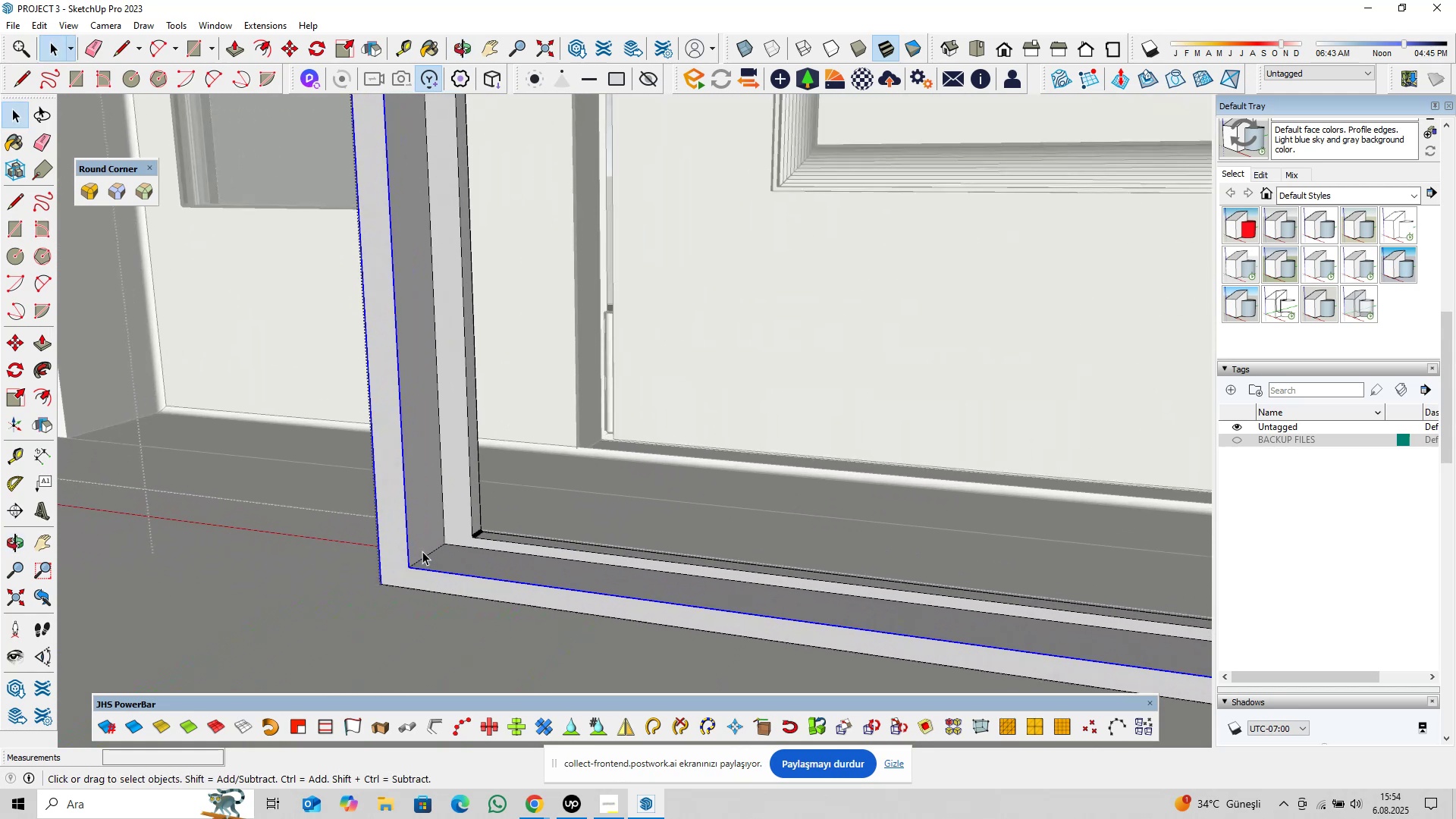 
hold_key(key=ControlLeft, duration=0.66)
left_click([426, 557])
 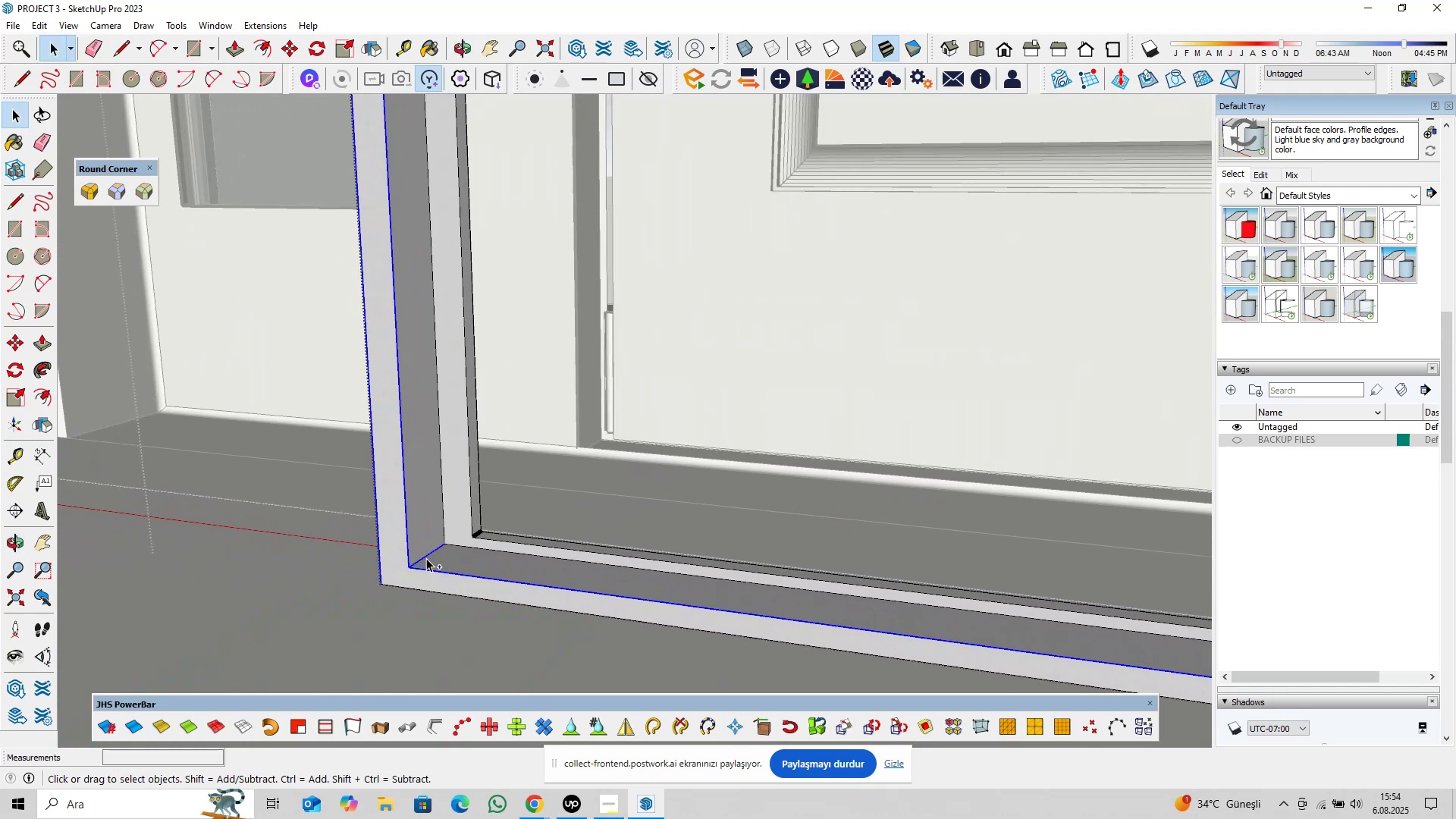 
scroll: coordinate [426, 563], scroll_direction: down, amount: 4.0
 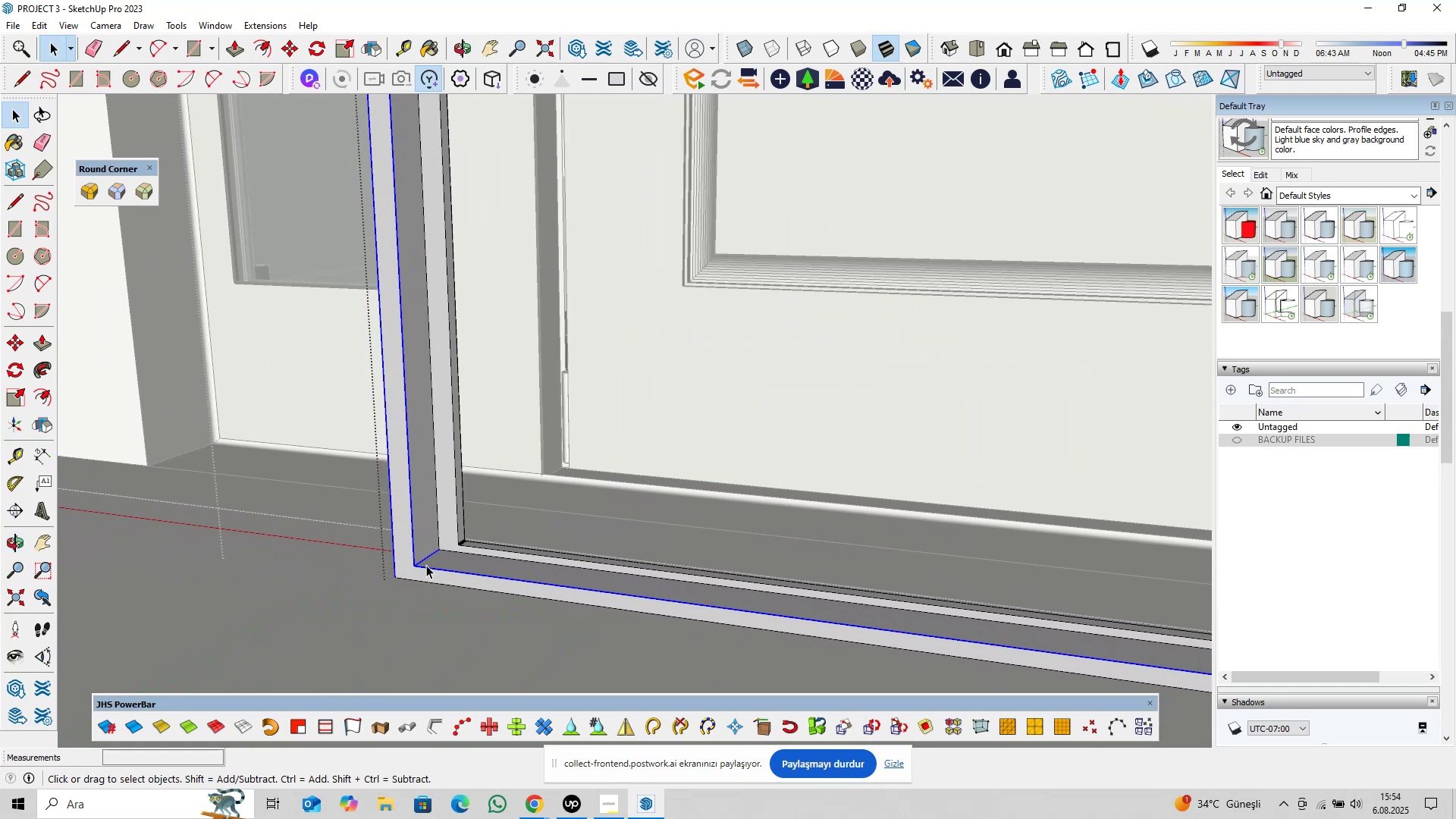 
key(Control+S)
 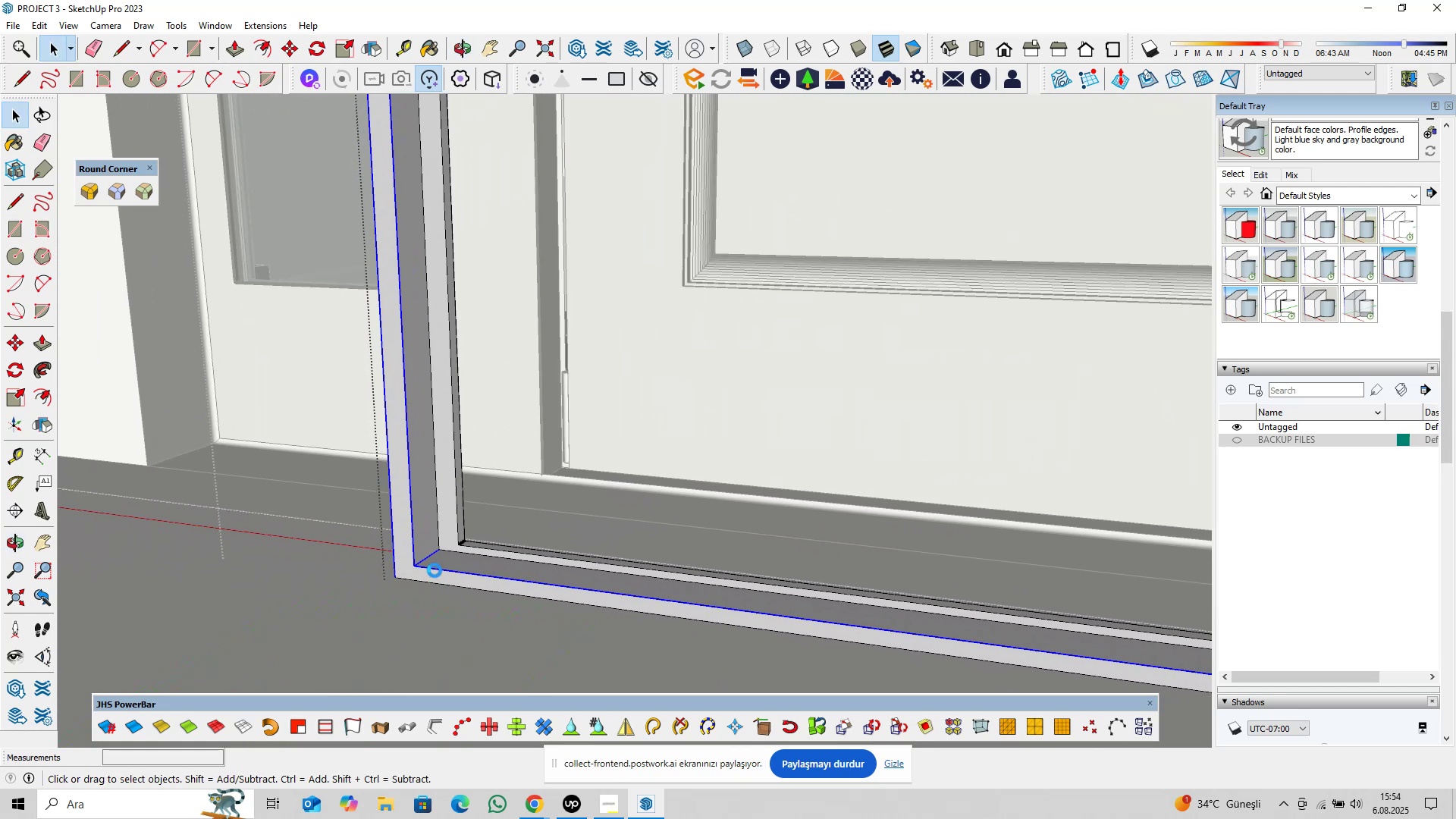 
scroll: coordinate [435, 570], scroll_direction: up, amount: 3.0
 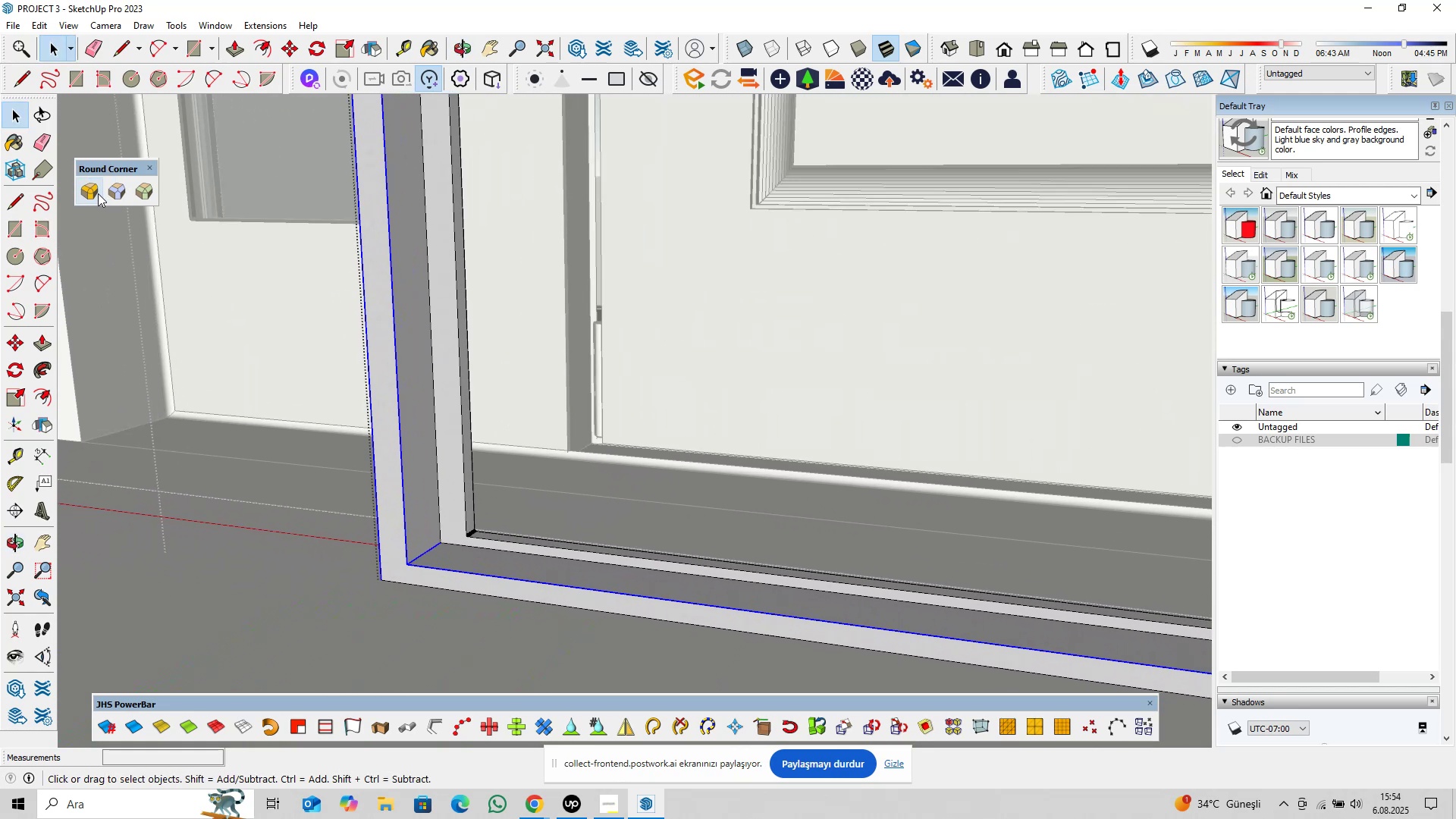 
left_click([93, 192])
 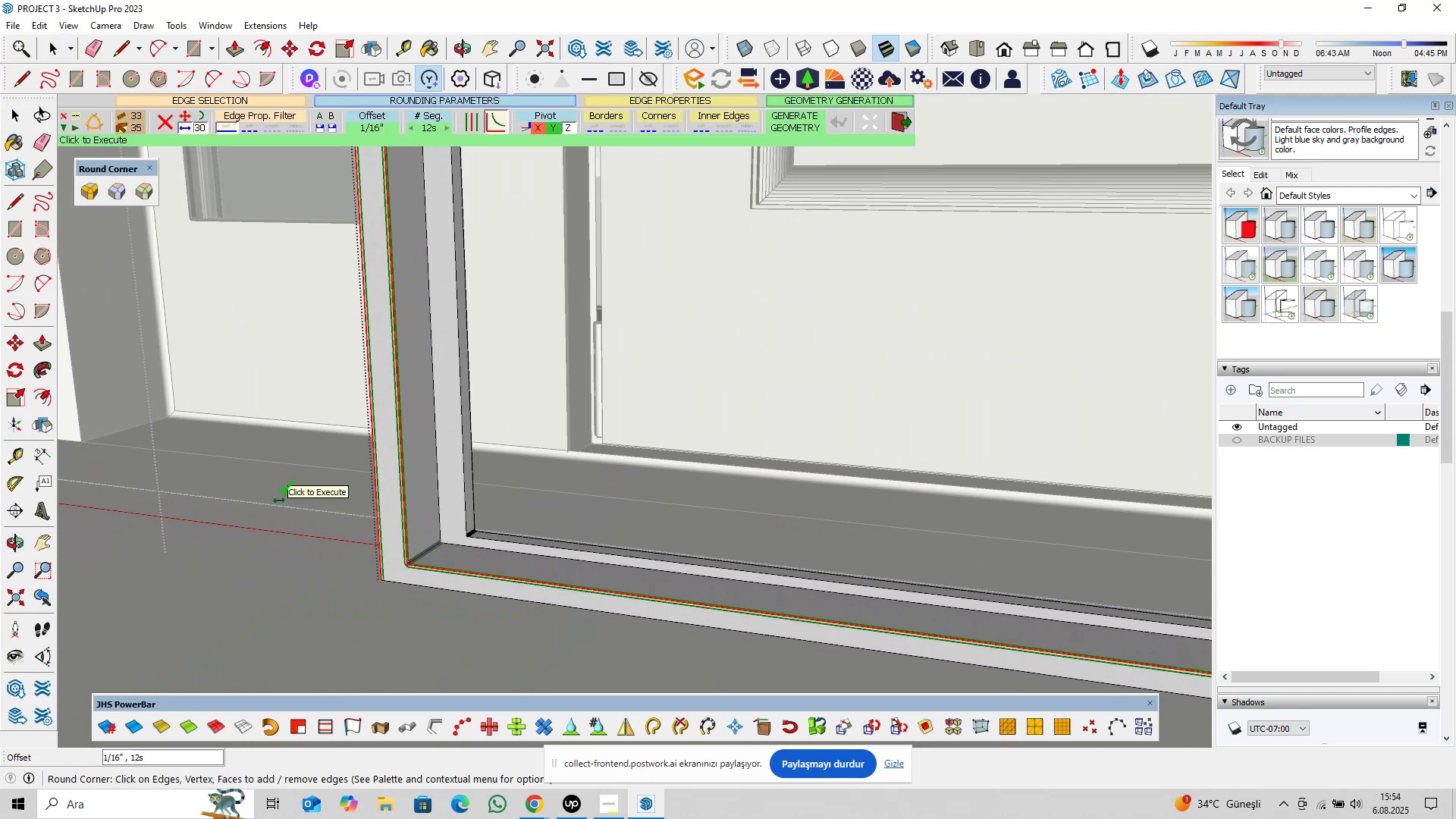 
key(Enter)
 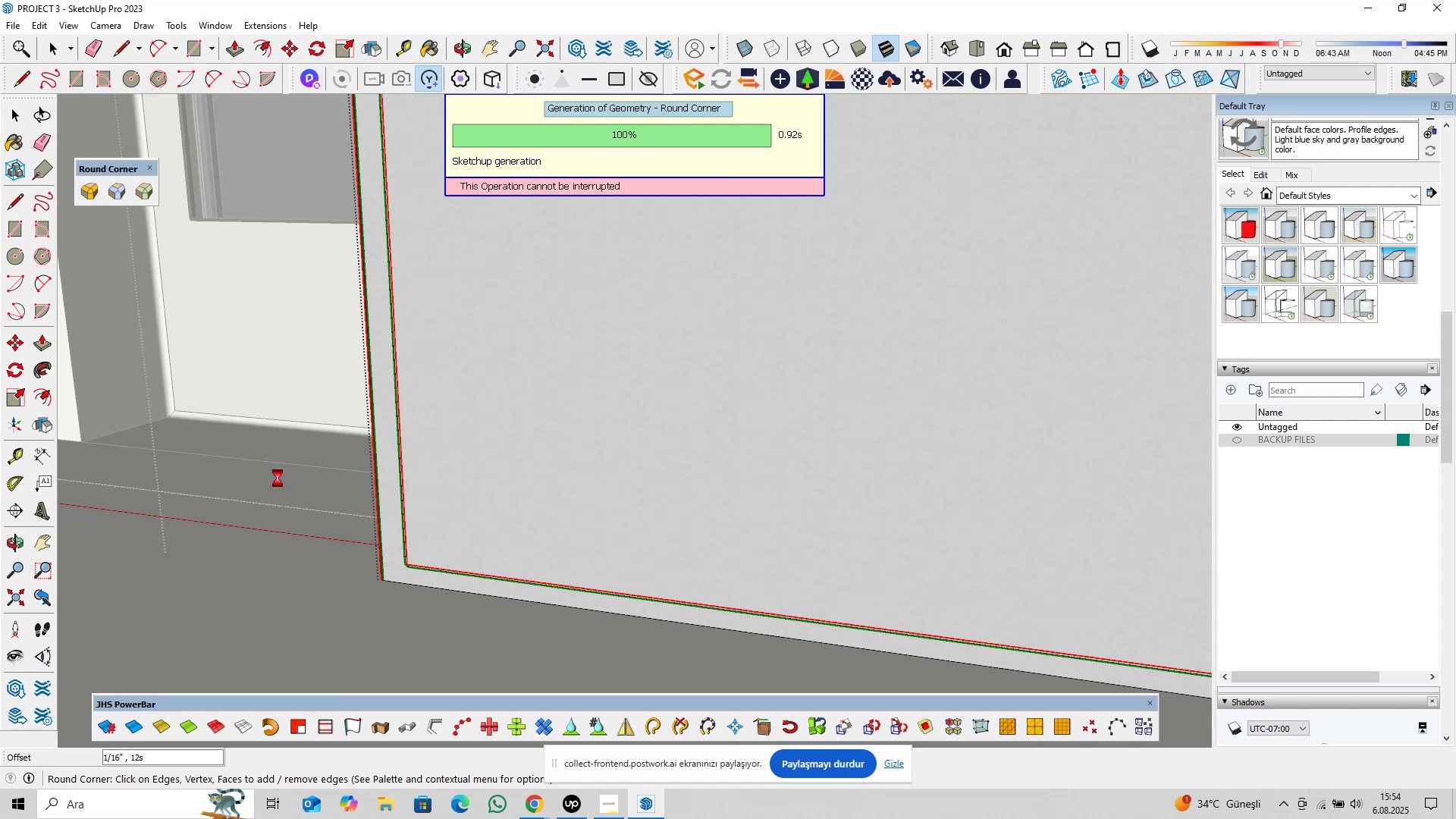 
key(Space)
 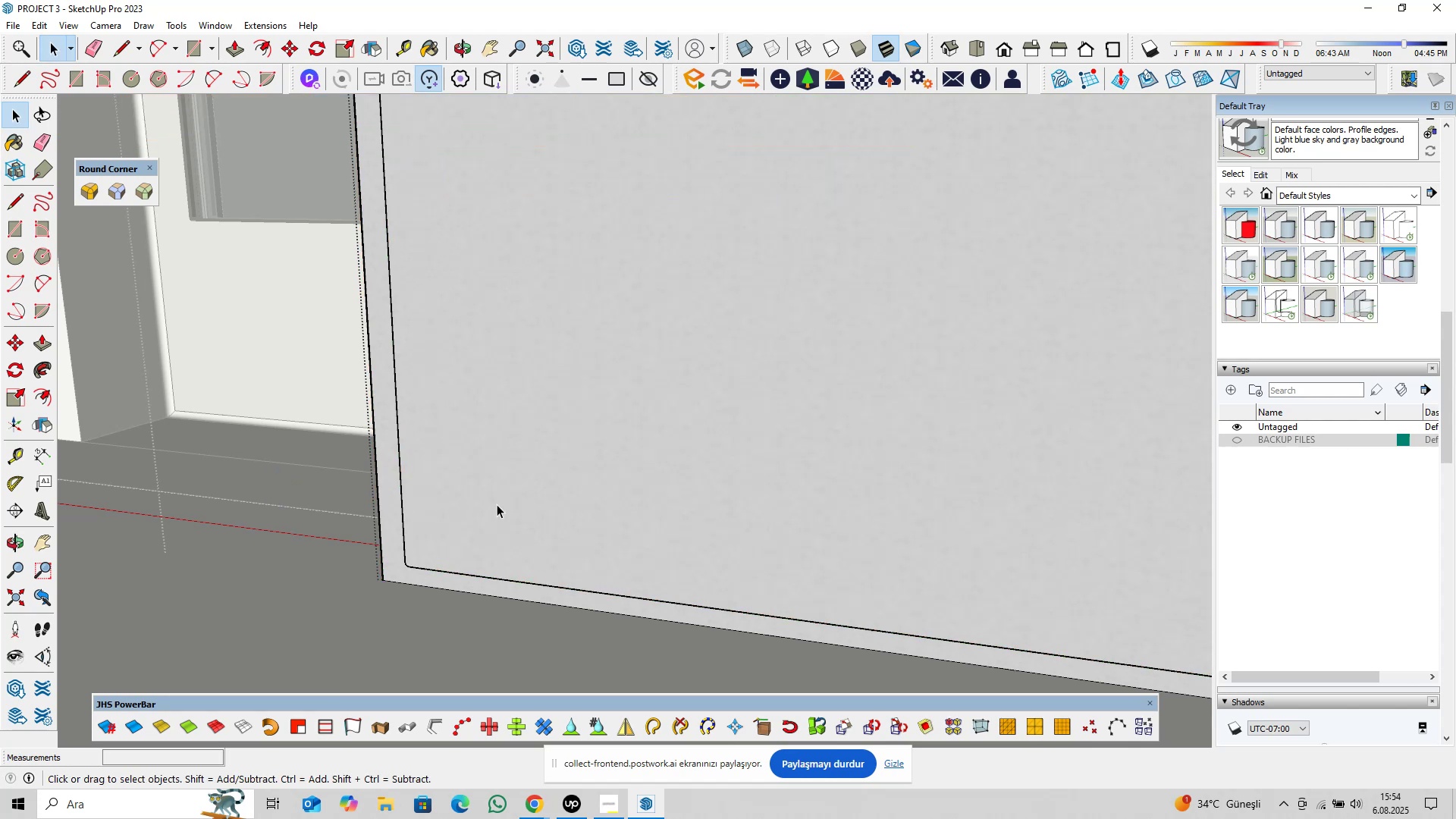 
left_click([502, 503])
 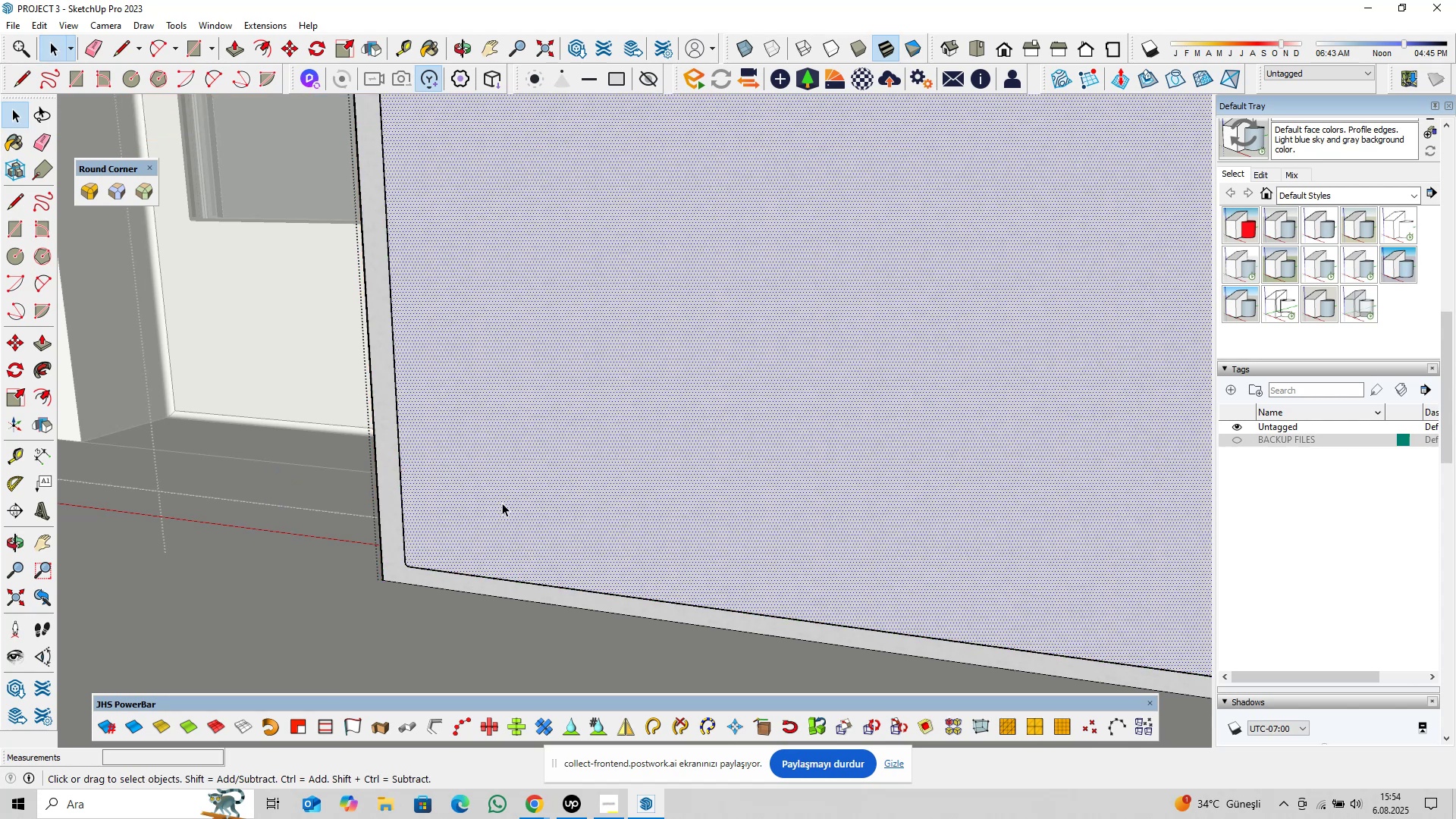 
key(Delete)
 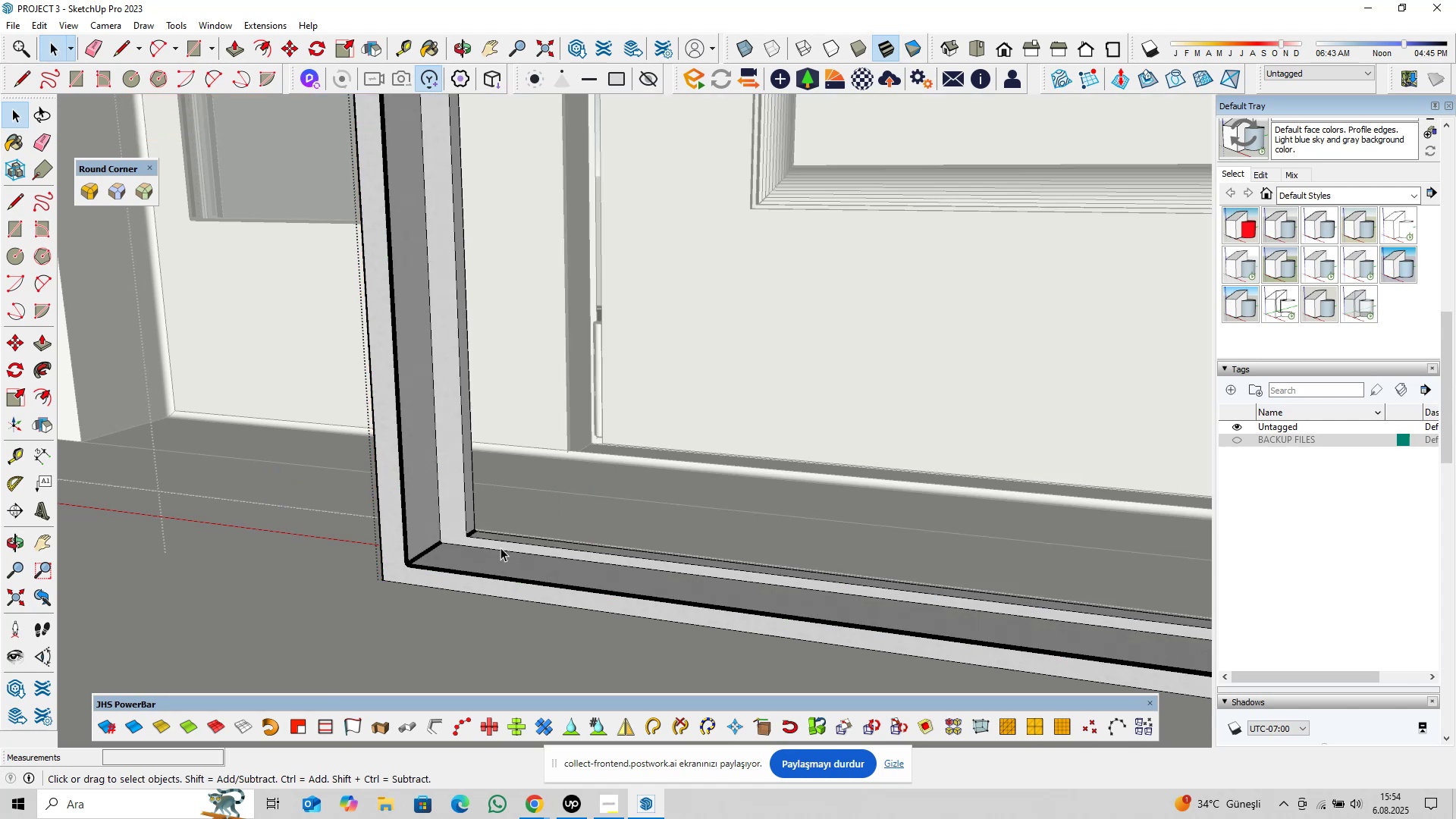 
scroll: coordinate [425, 555], scroll_direction: up, amount: 10.0
 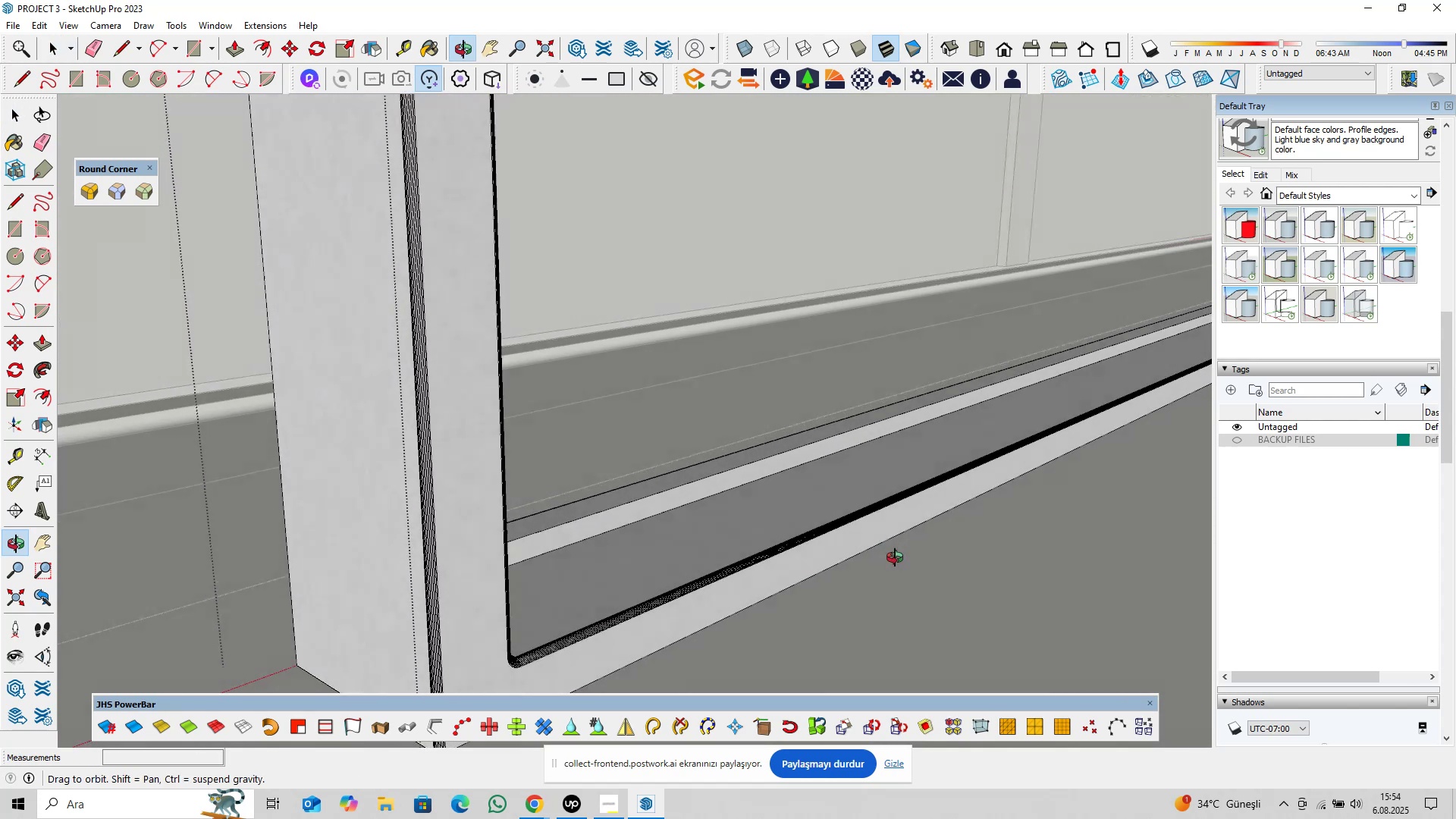 
scroll: coordinate [598, 606], scroll_direction: down, amount: 5.0
 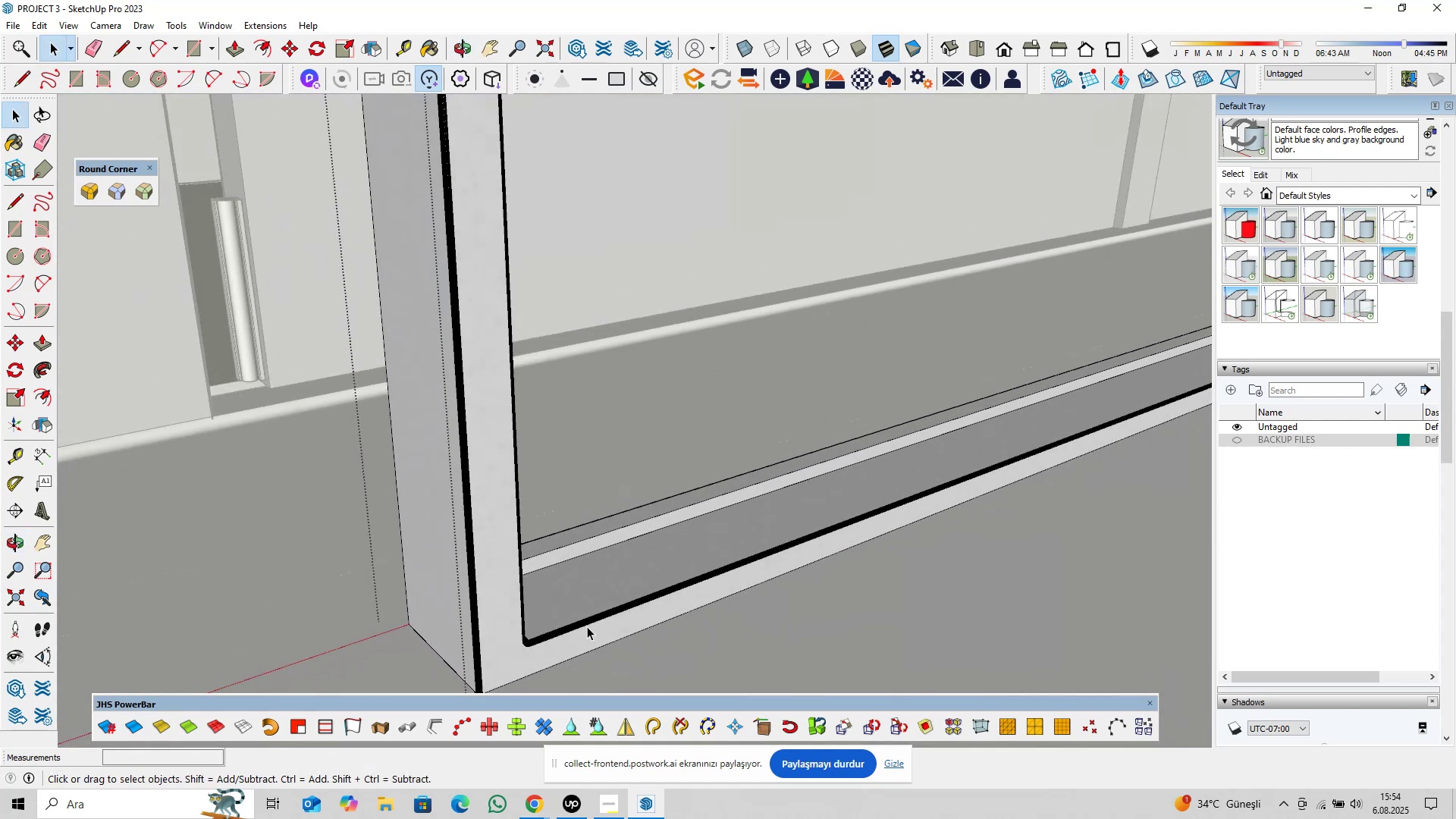 
hold_key(key=ShiftLeft, duration=0.44)
 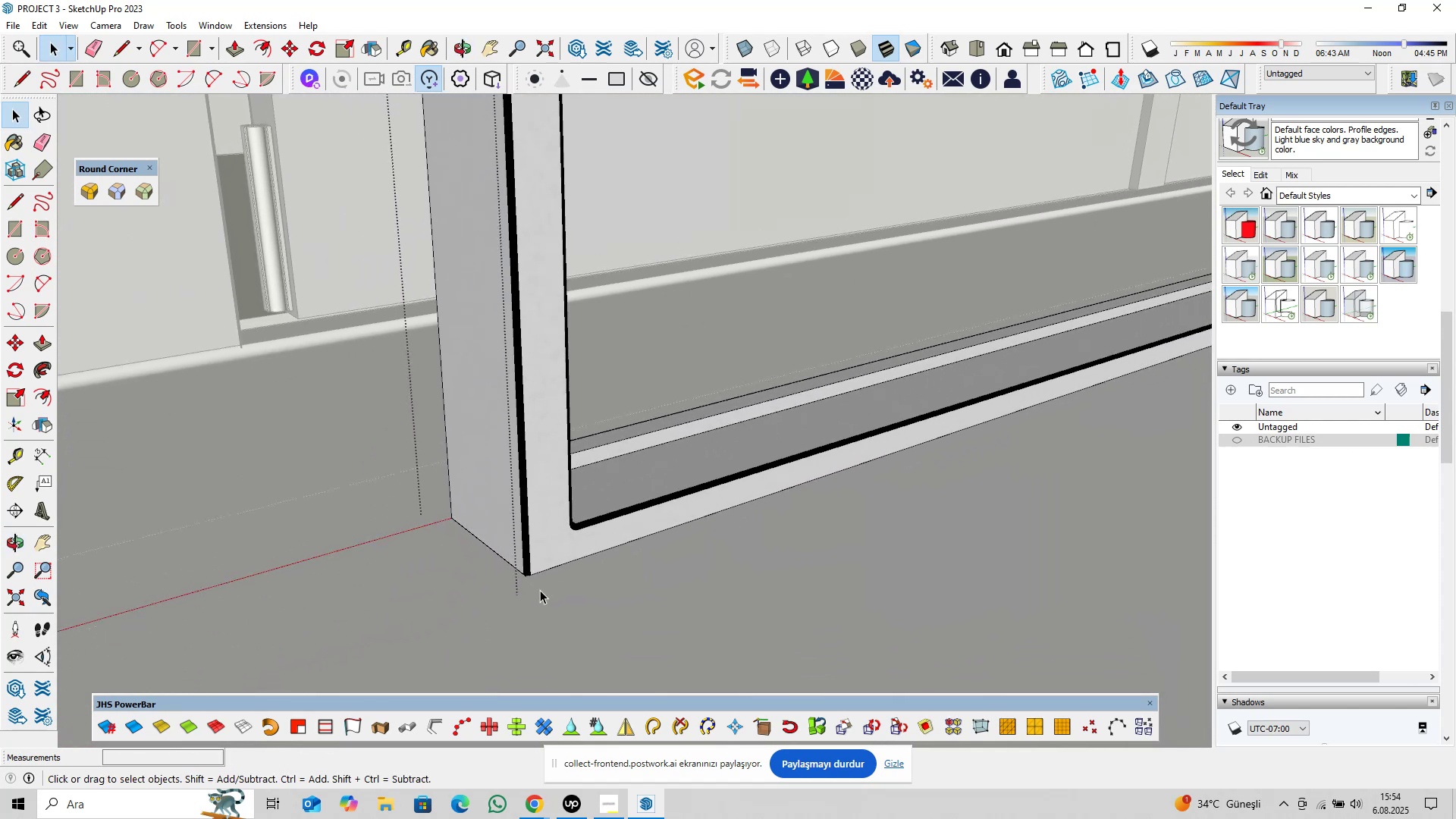 
scroll: coordinate [525, 570], scroll_direction: up, amount: 16.0
 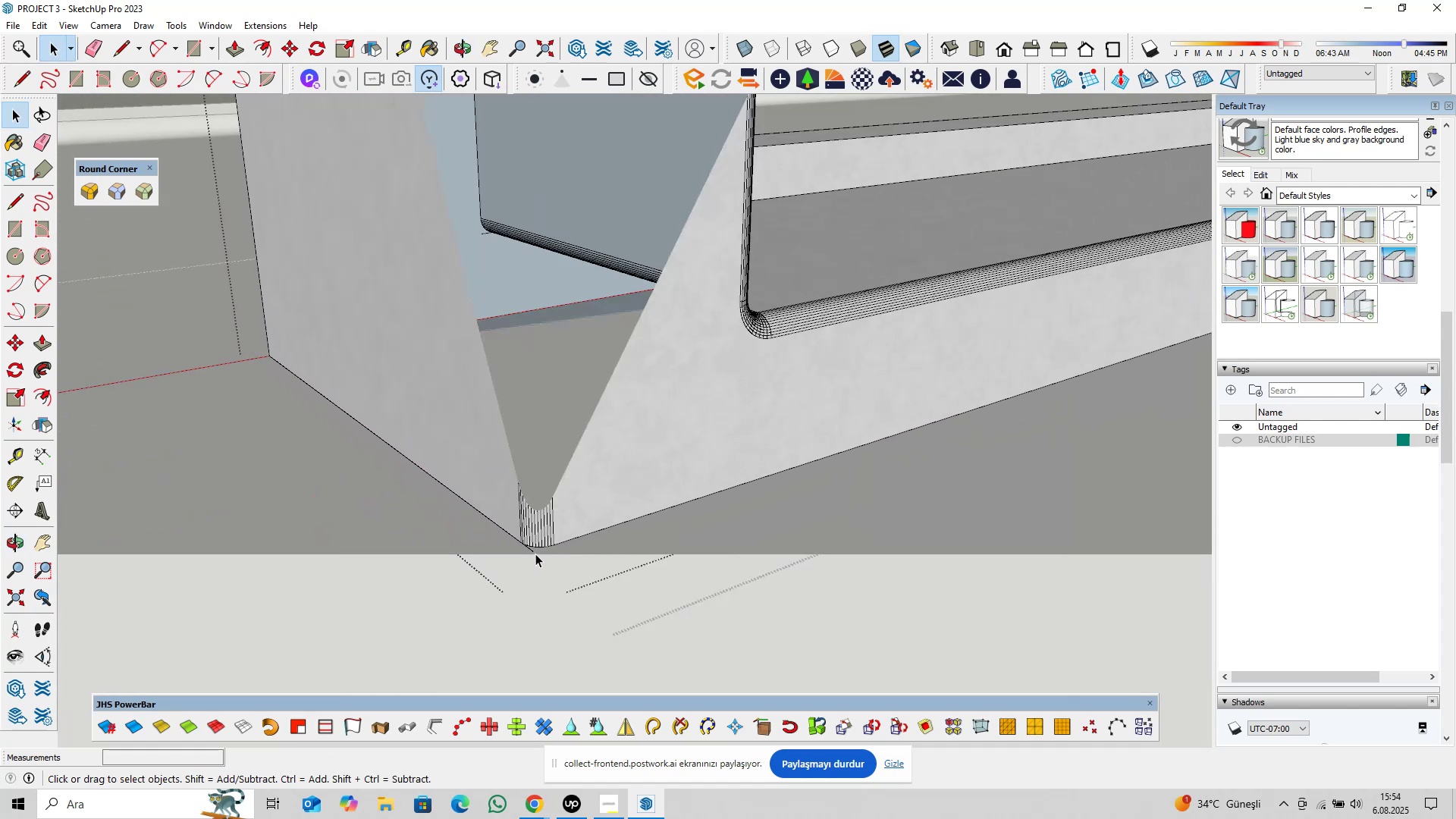 
left_click_drag(start_coordinate=[535, 551], to_coordinate=[527, 557])
 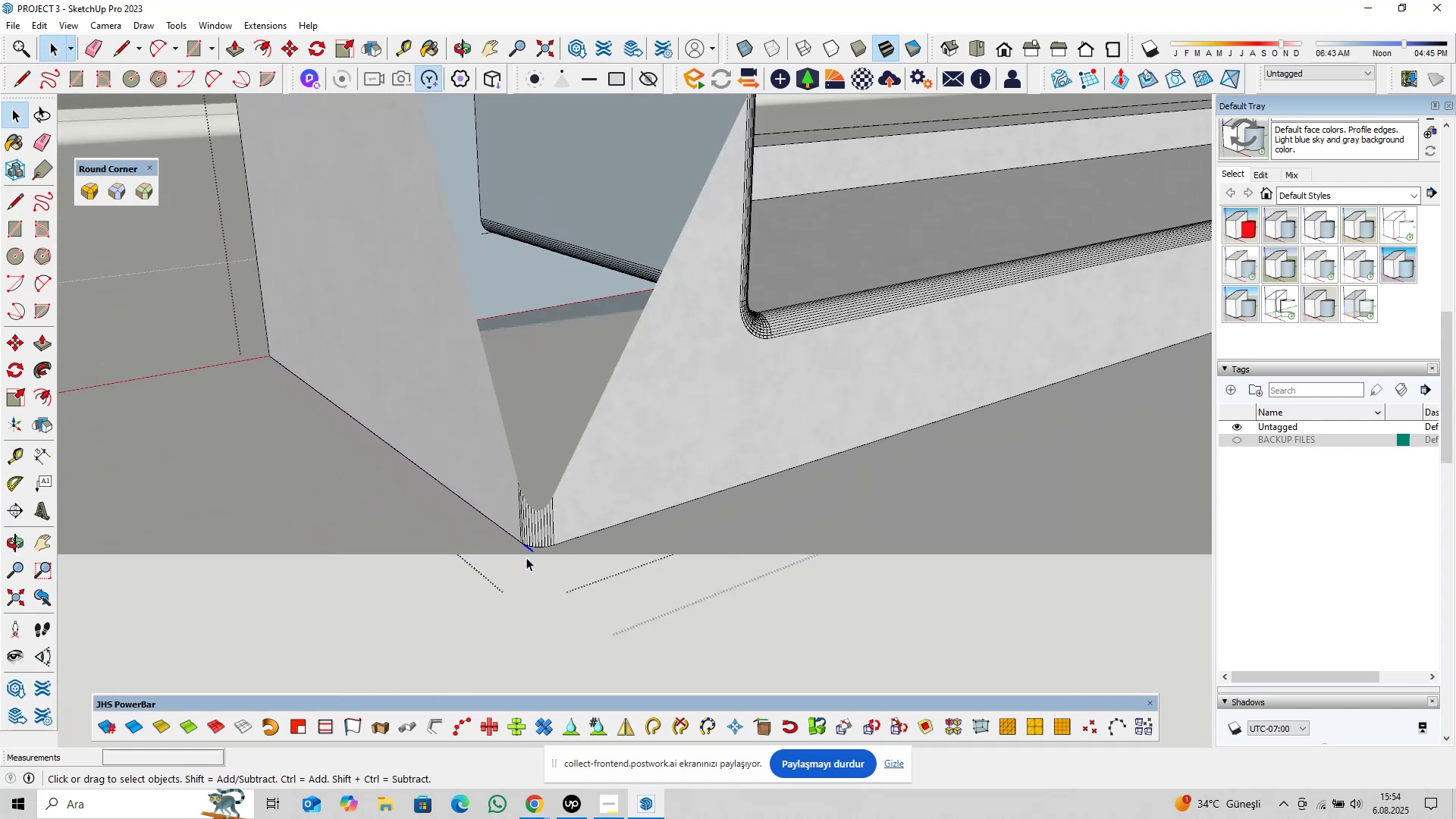 
key(Delete)
 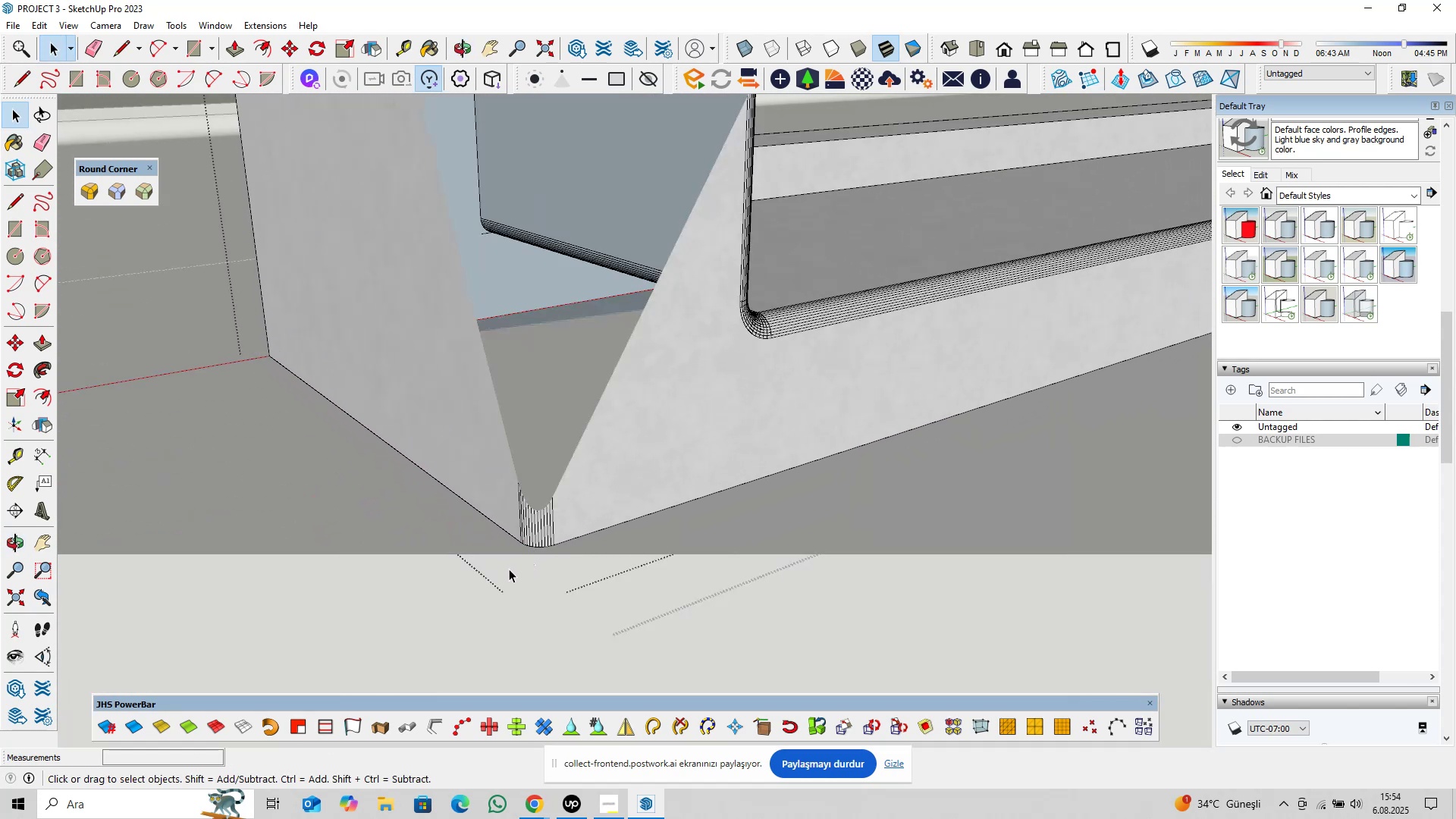 
scroll: coordinate [677, 535], scroll_direction: down, amount: 17.0
 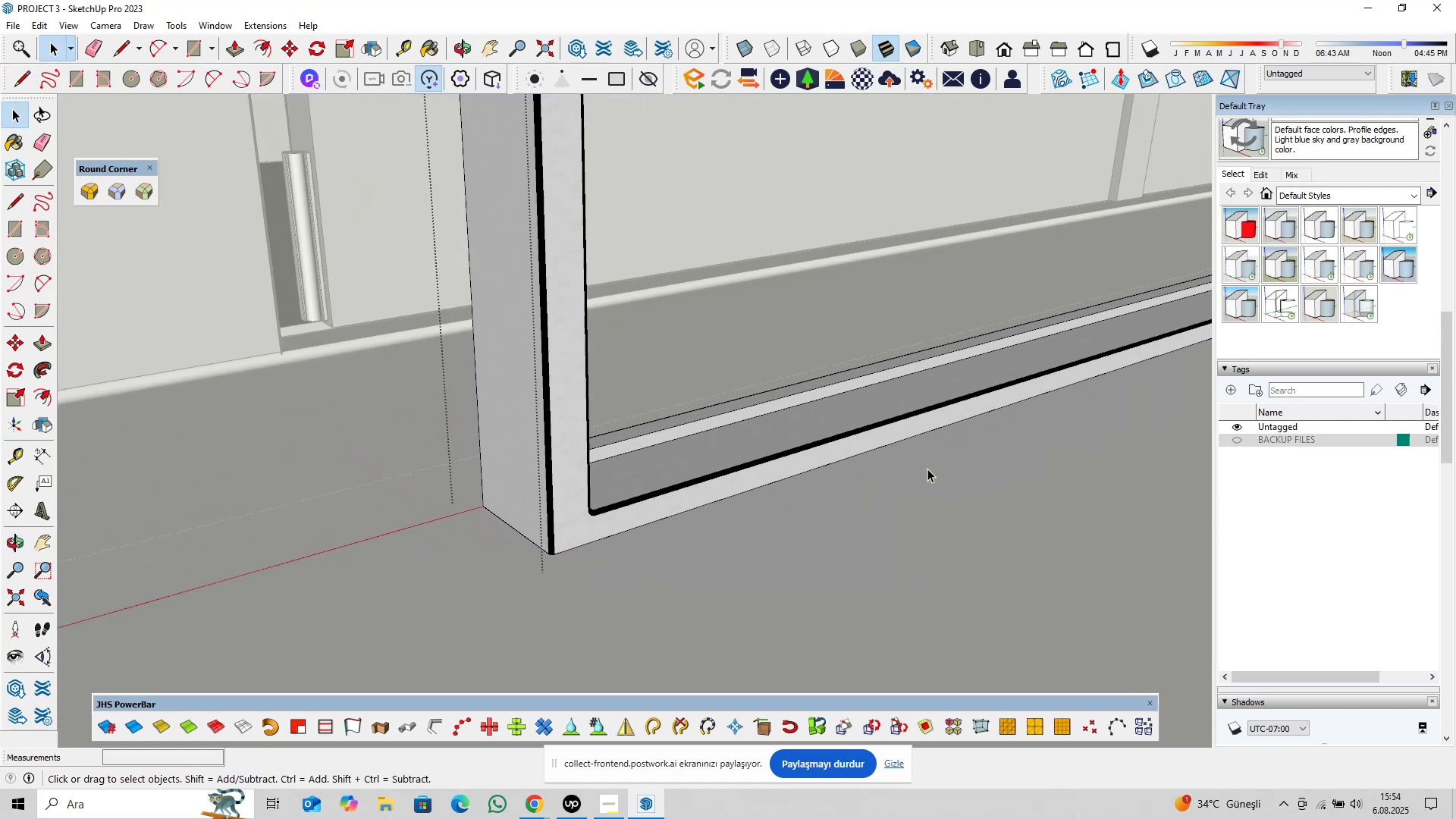 
hold_key(key=ShiftLeft, duration=1.0)
scroll: coordinate [538, 549], scroll_direction: up, amount: 31.0
 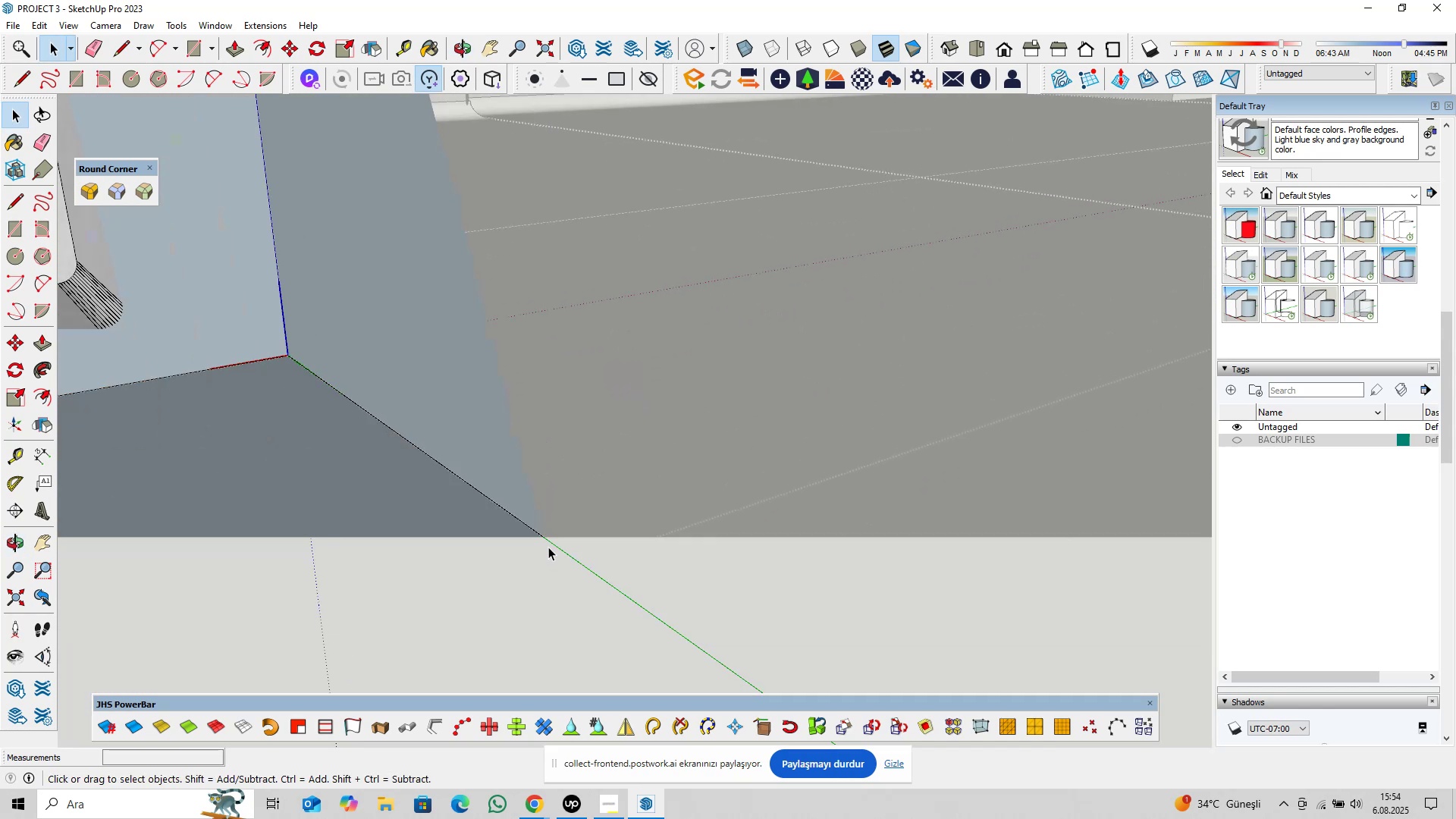 
scroll: coordinate [543, 536], scroll_direction: down, amount: 2.0
 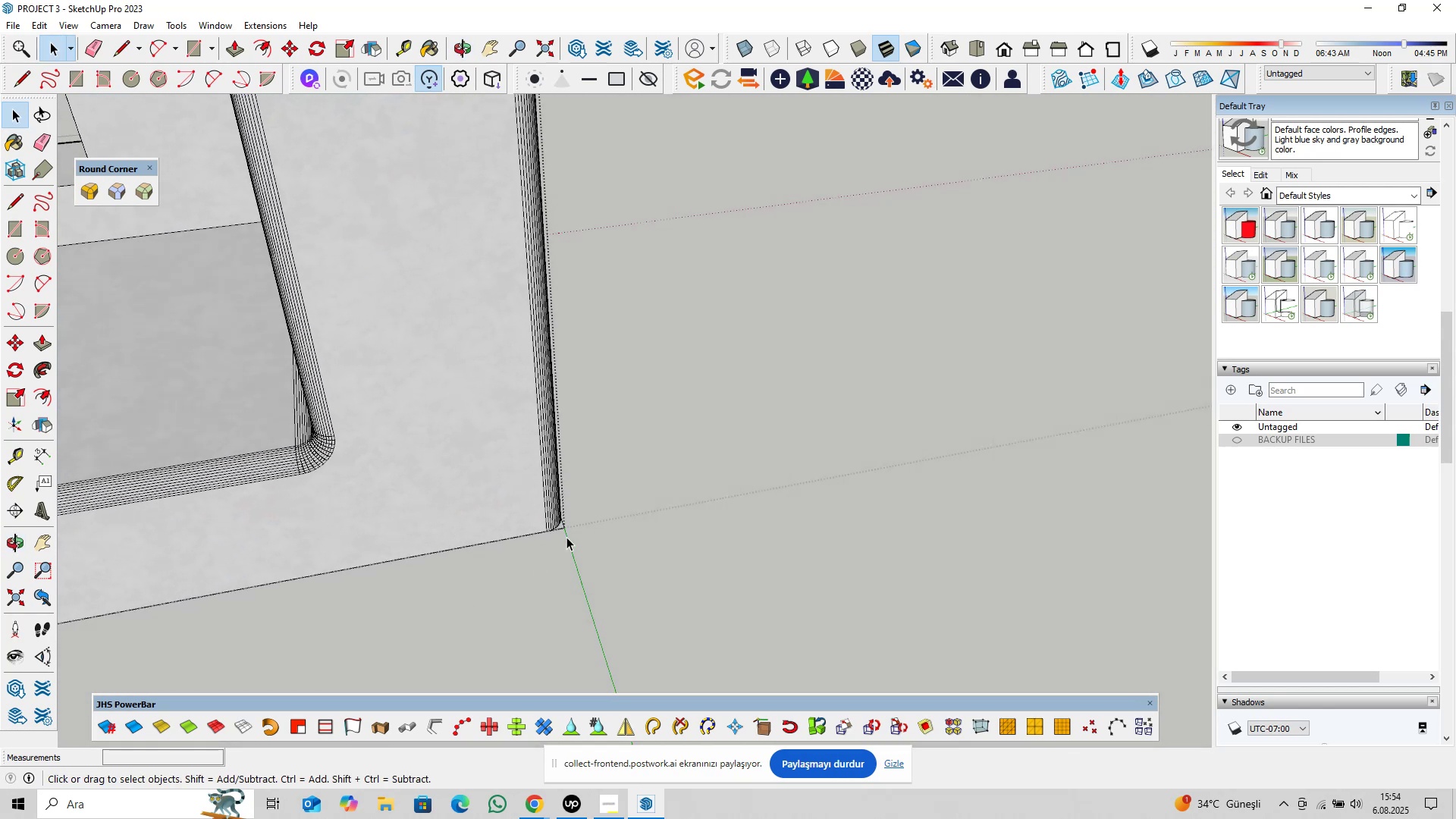 
left_click_drag(start_coordinate=[570, 528], to_coordinate=[562, 535])
 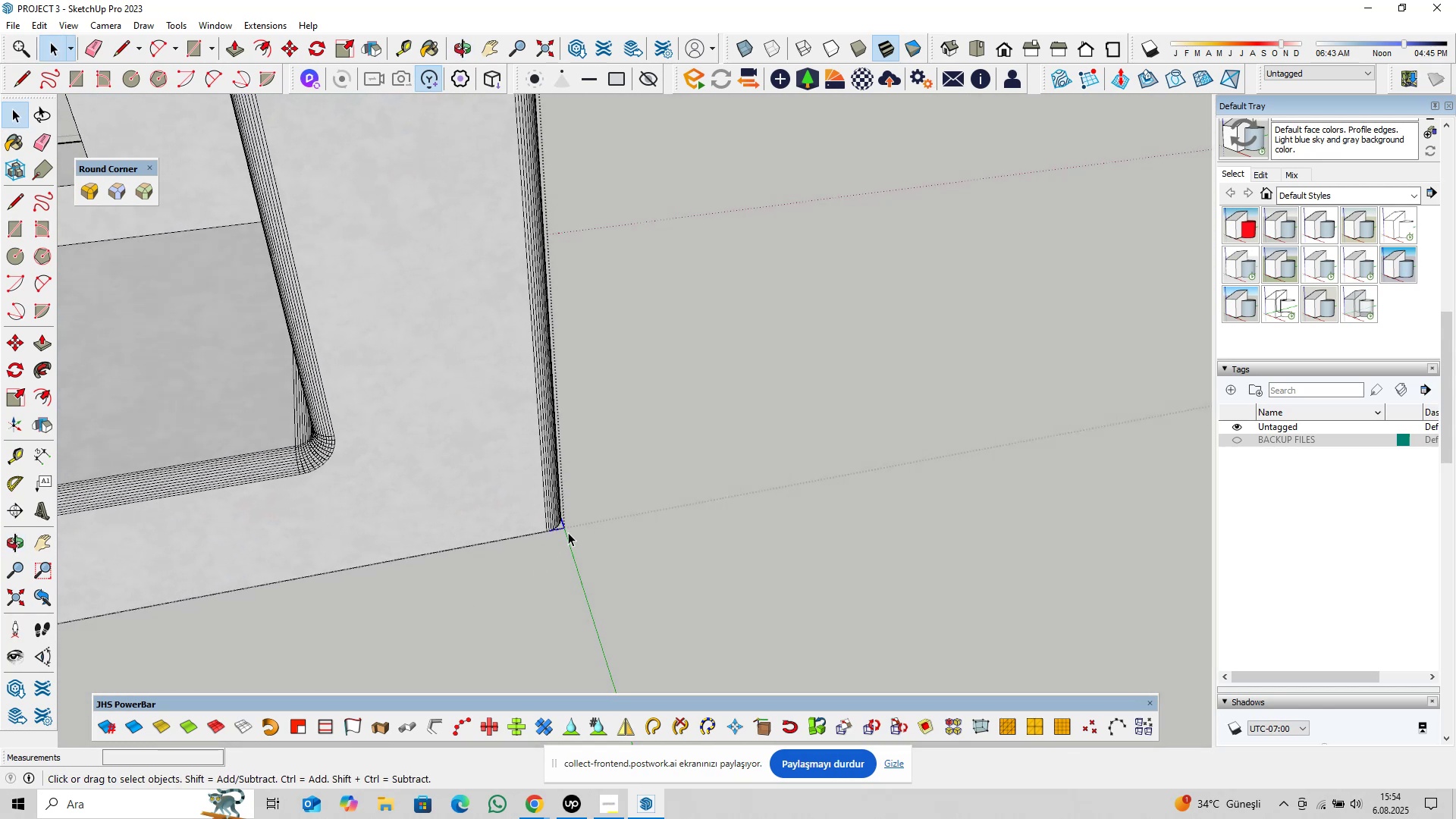 
key(Delete)
 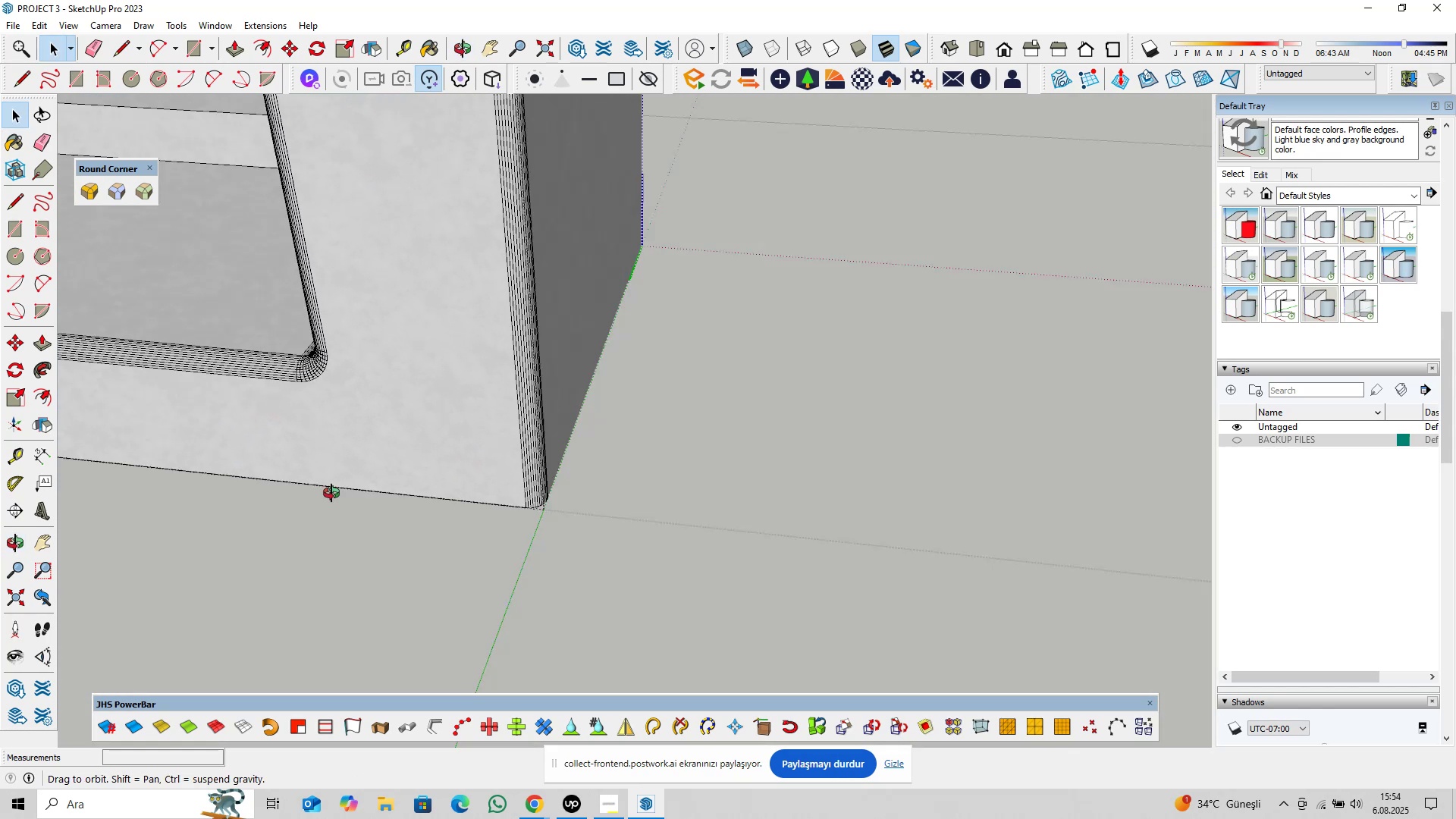 
scroll: coordinate [611, 426], scroll_direction: down, amount: 11.0
 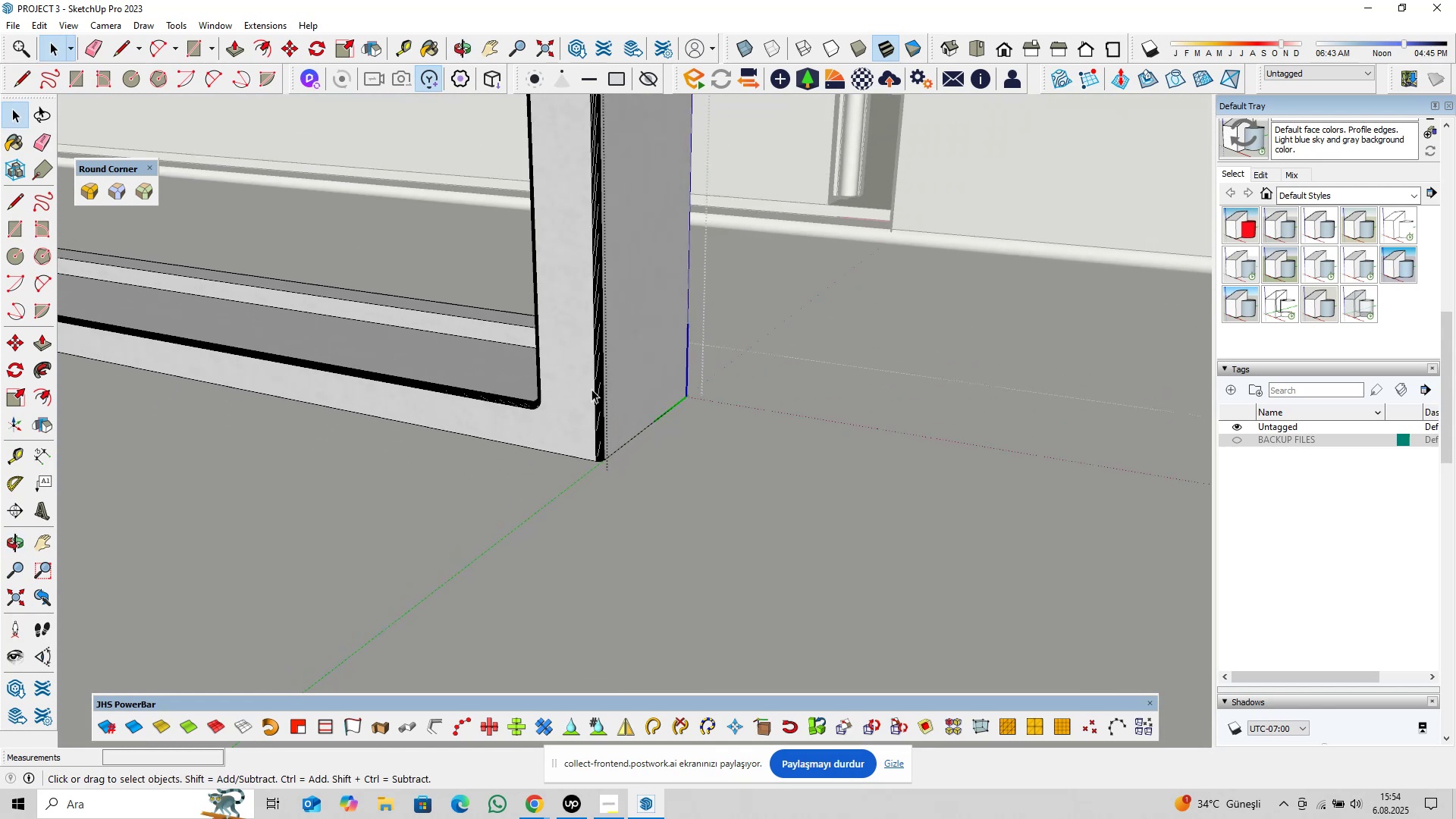 
hold_key(key=ShiftLeft, duration=0.3)
 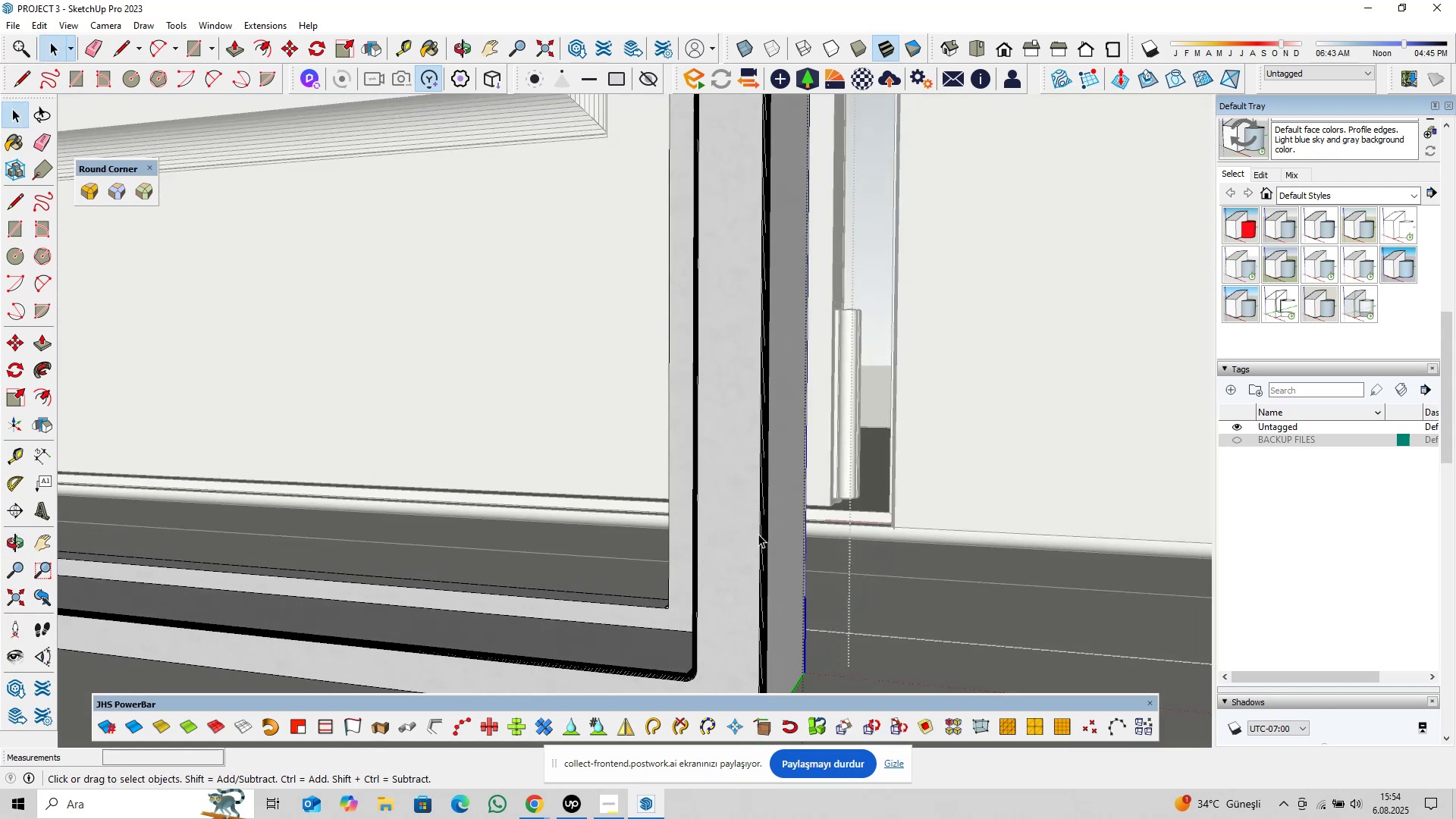 
scroll: coordinate [727, 475], scroll_direction: down, amount: 12.0
 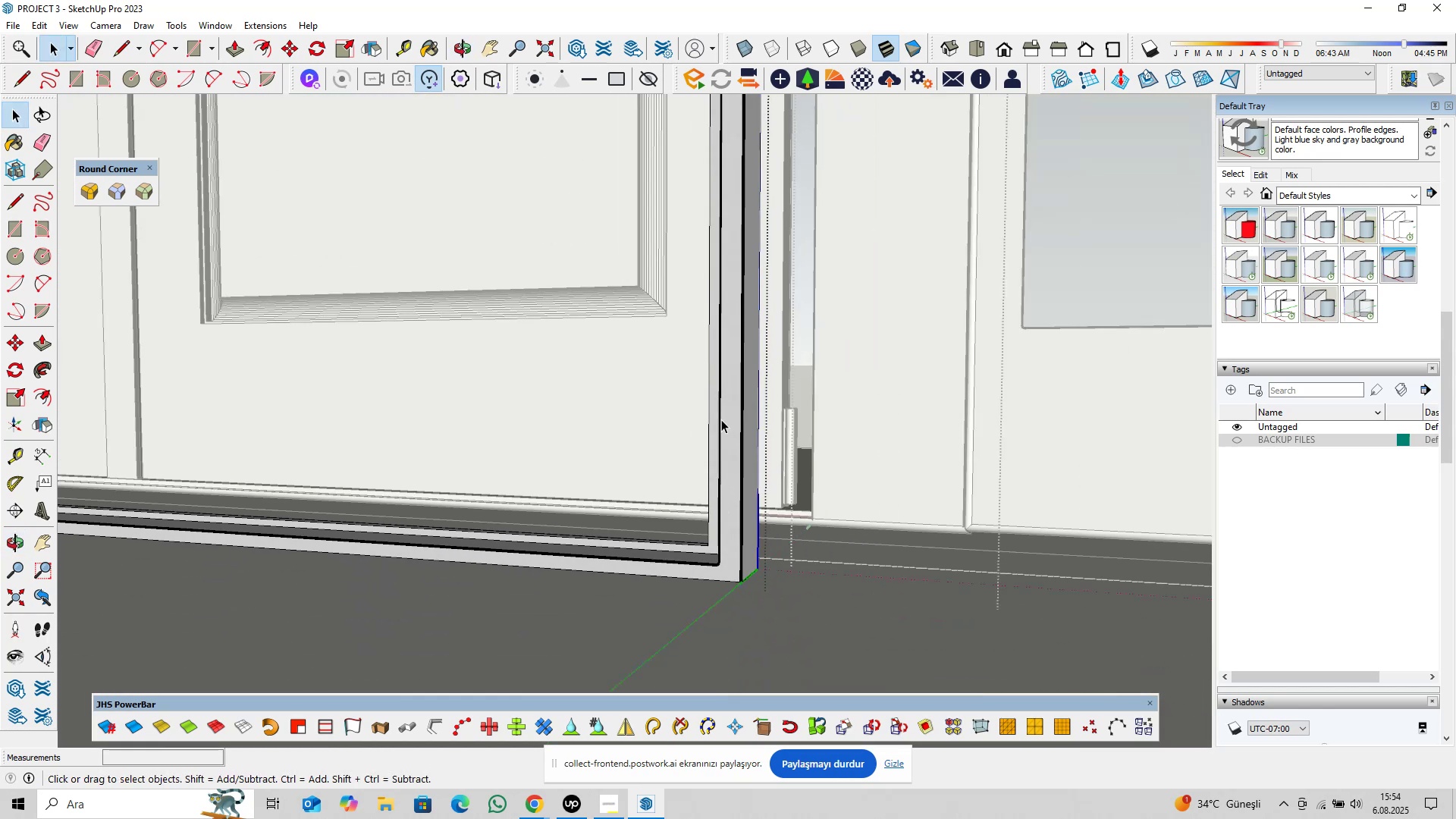 
hold_key(key=ShiftLeft, duration=1.38)
 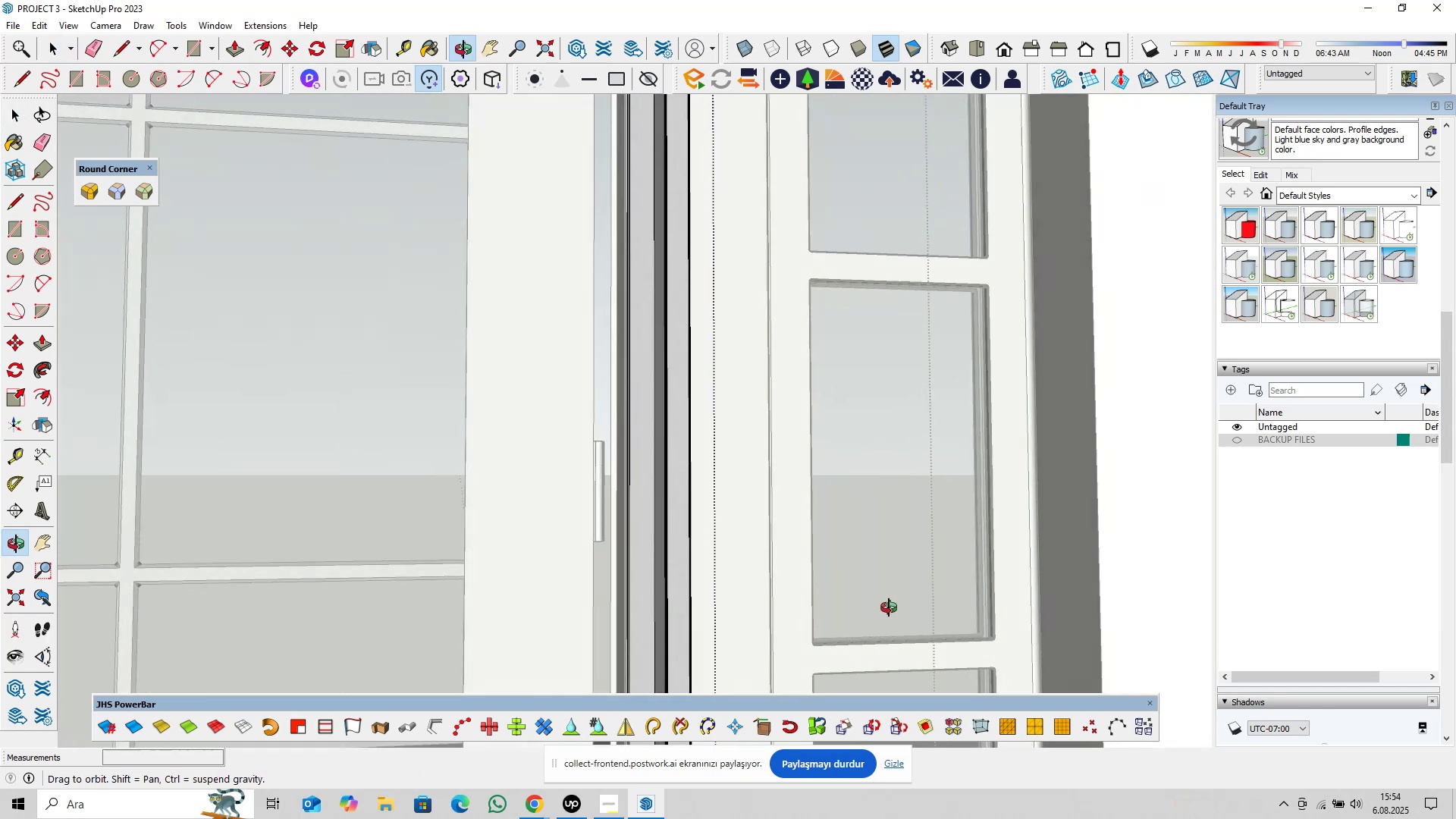 
hold_key(key=ShiftLeft, duration=1.53)
 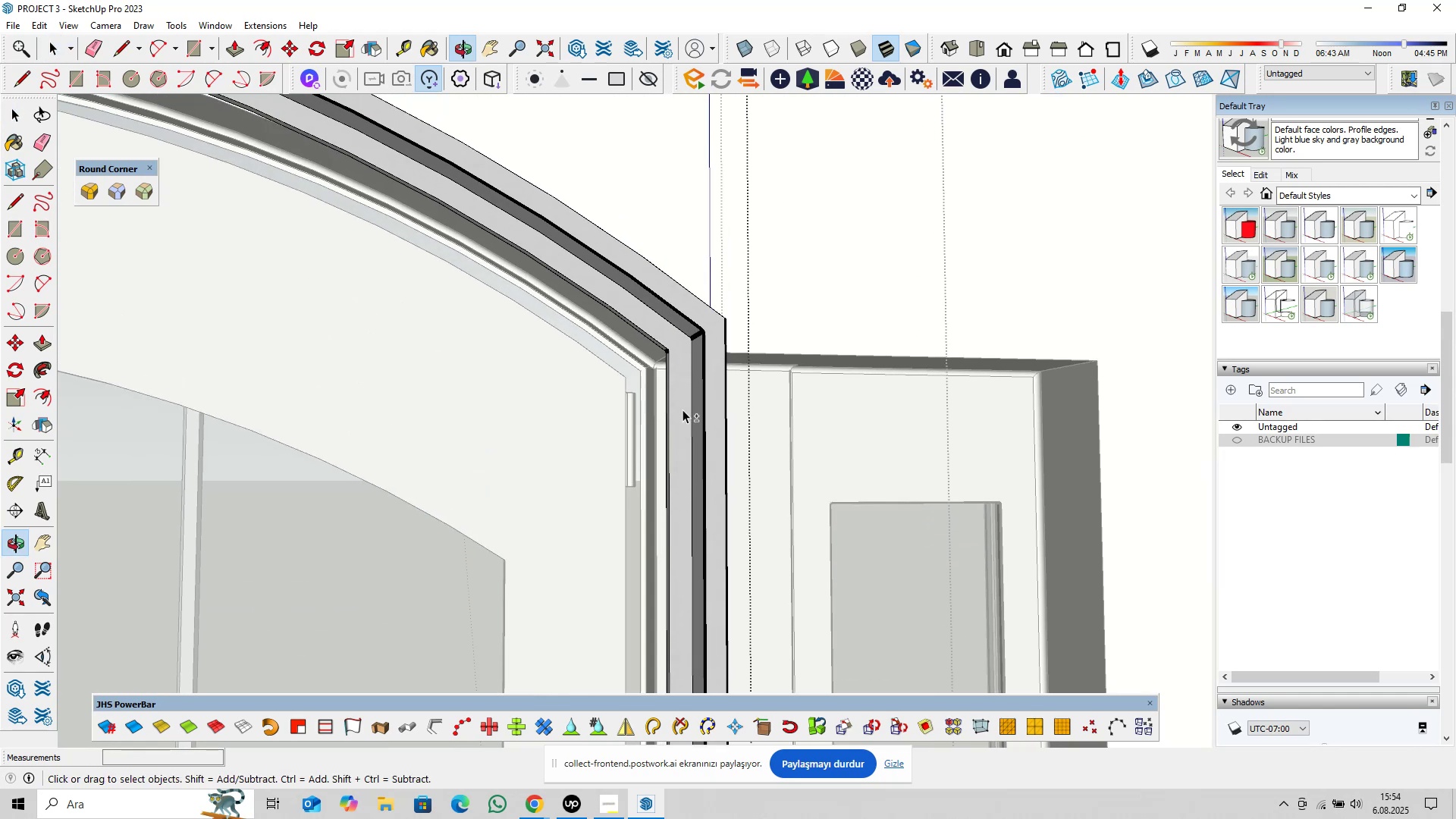 
key(Shift+ShiftLeft)
 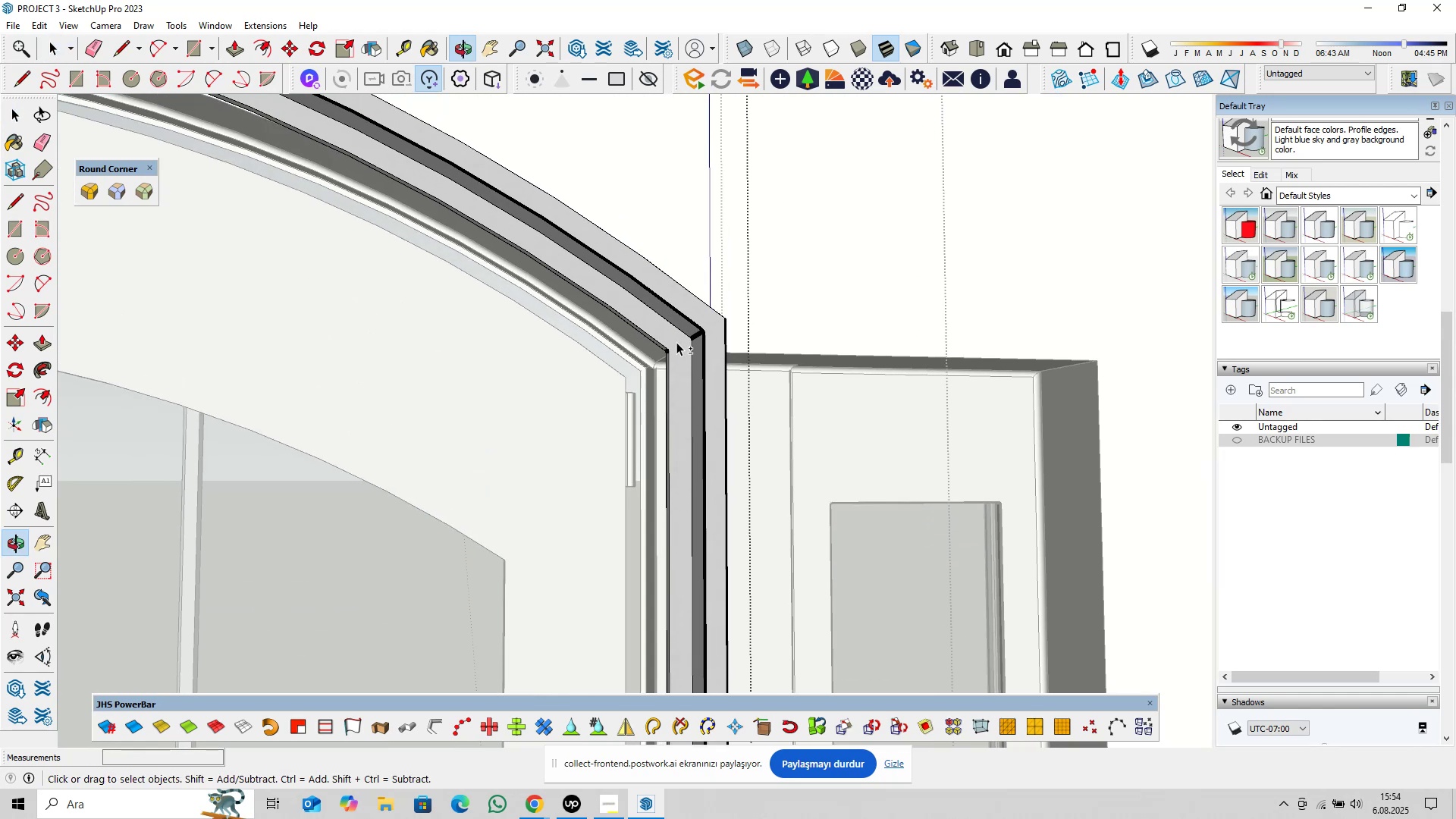 
scroll: coordinate [670, 344], scroll_direction: up, amount: 19.0
 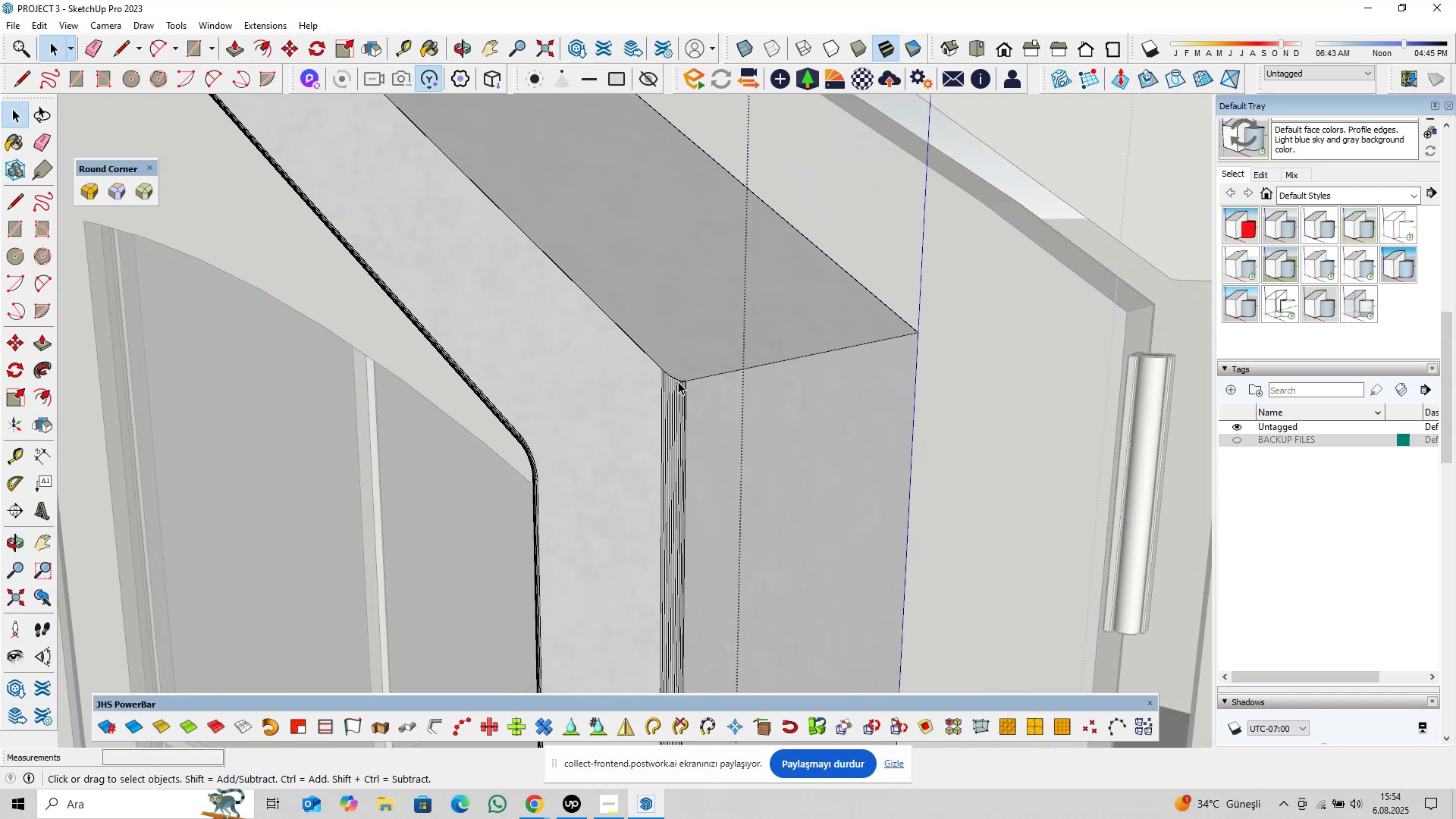 
left_click([678, 384])
 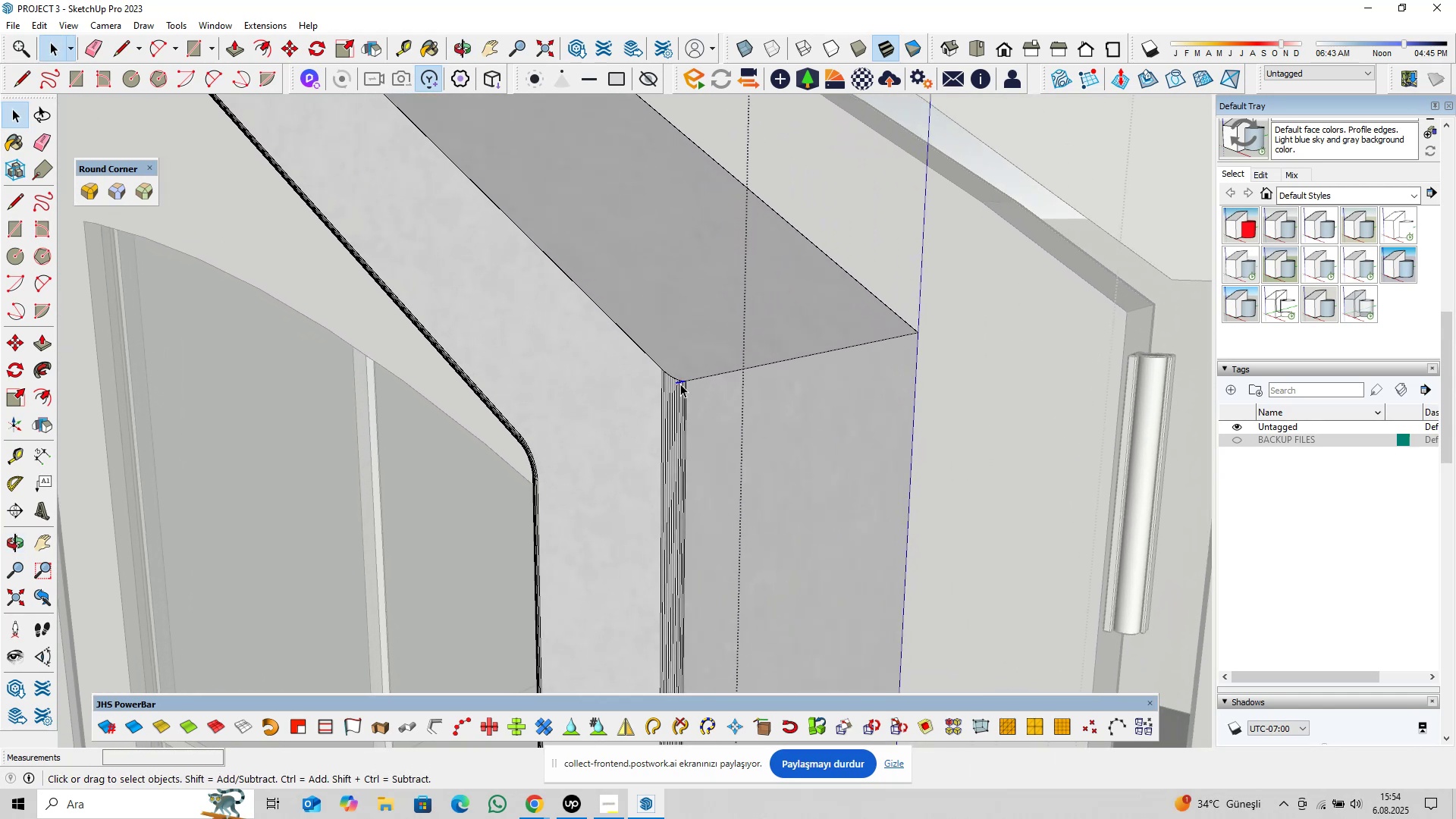 
key(Delete)
 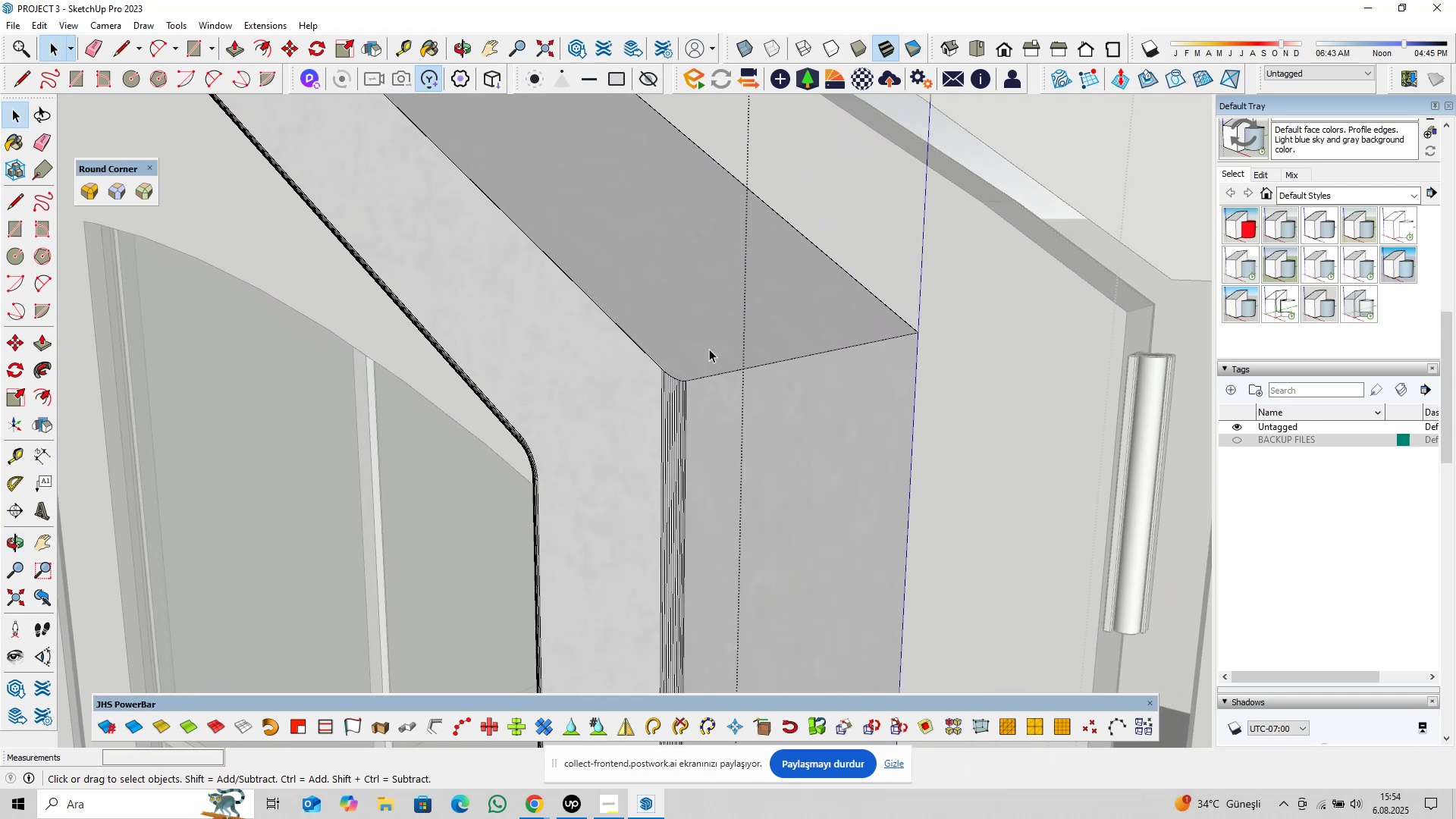 
scroll: coordinate [703, 370], scroll_direction: down, amount: 9.0
 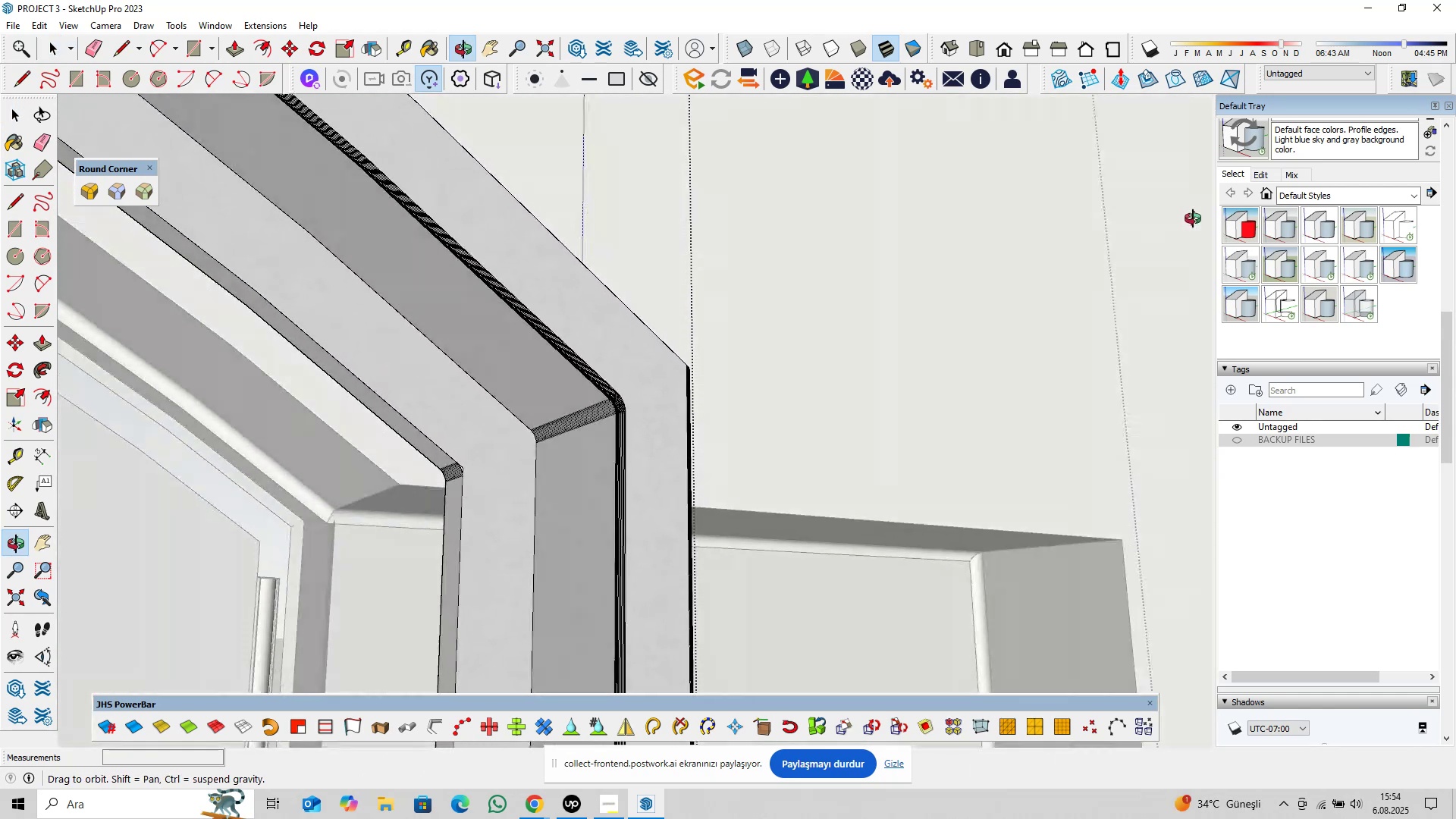 
hold_key(key=ShiftLeft, duration=0.52)
 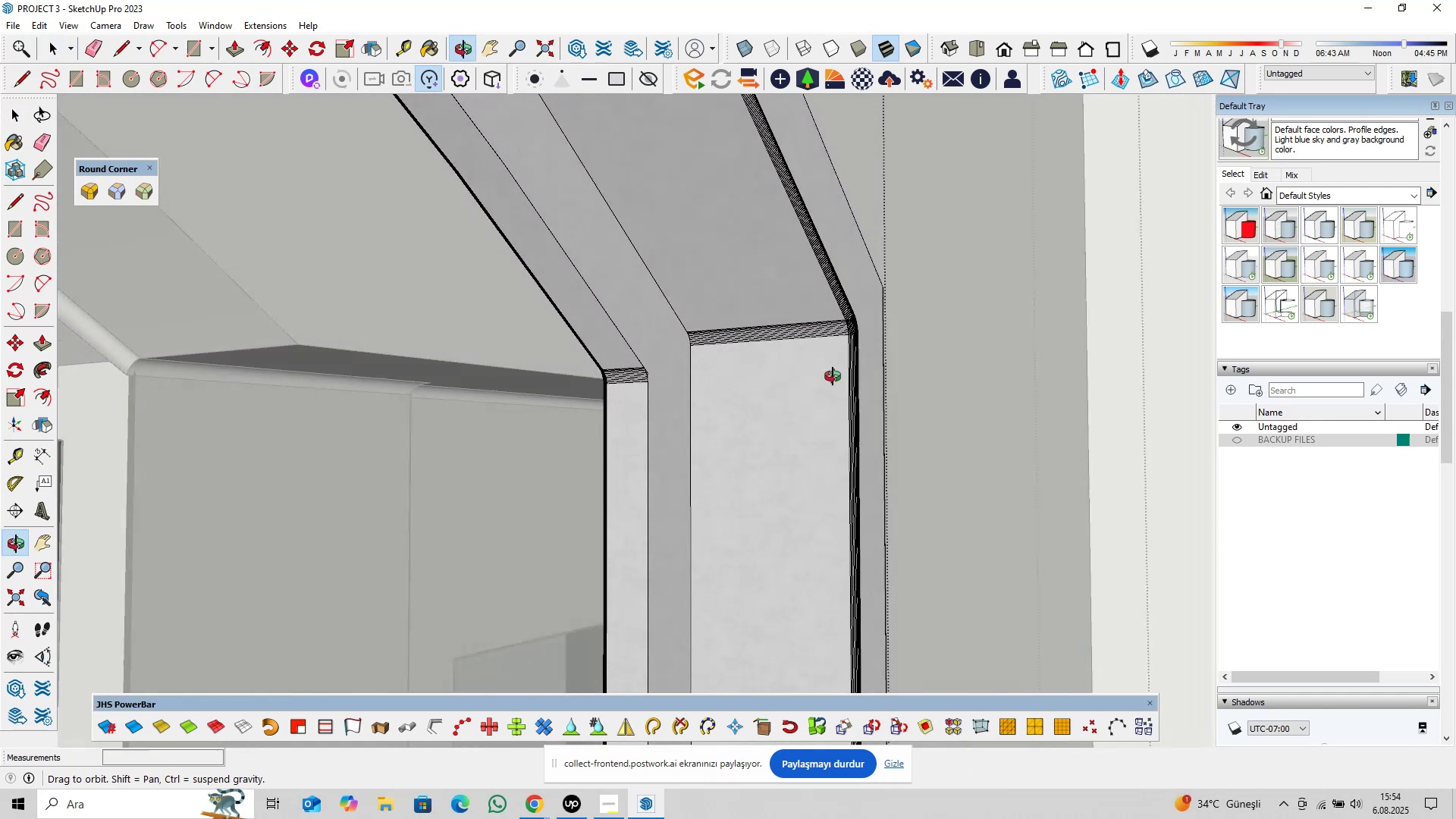 
scroll: coordinate [616, 384], scroll_direction: up, amount: 11.0
 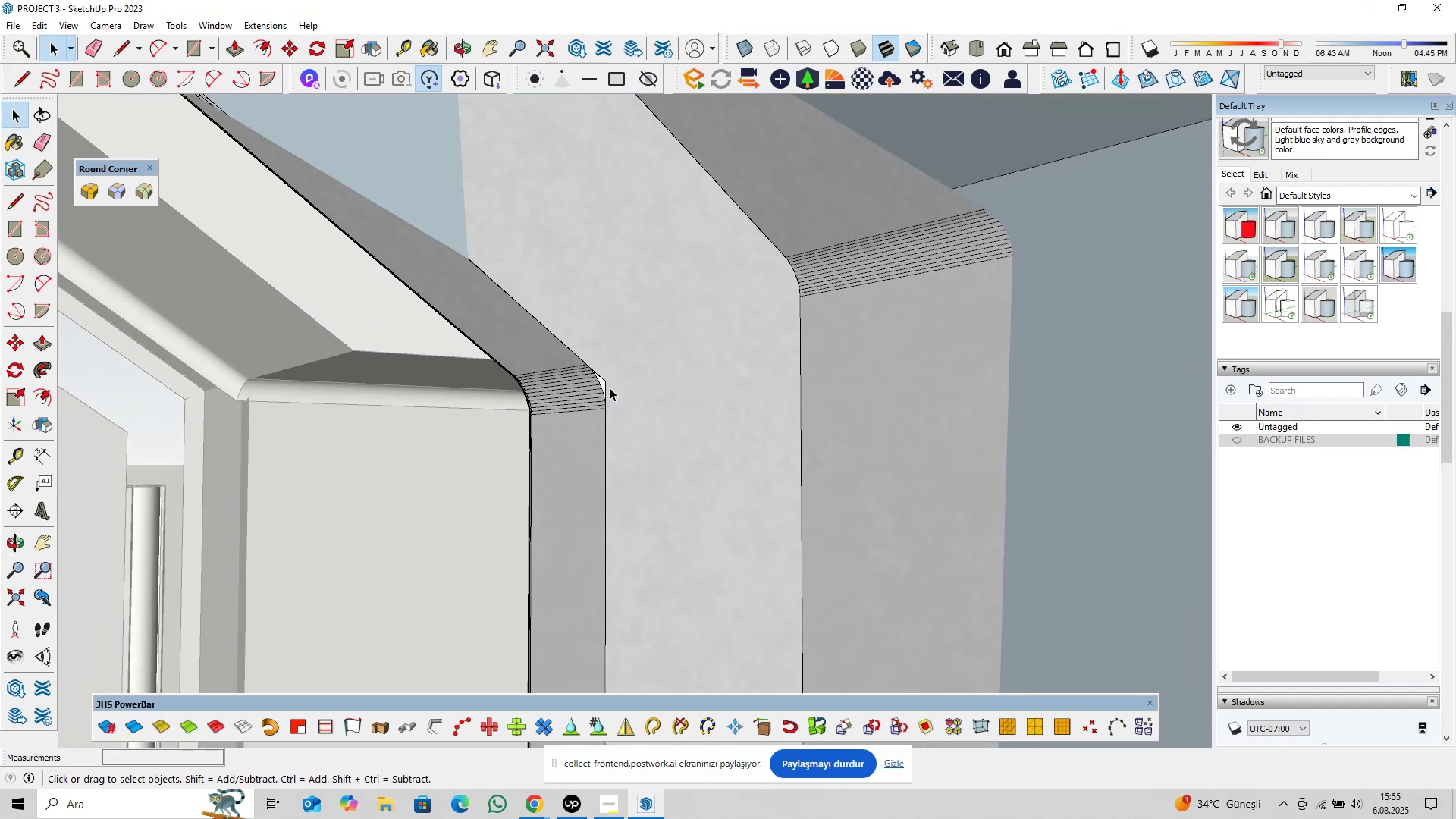 
left_click([607, 387])
 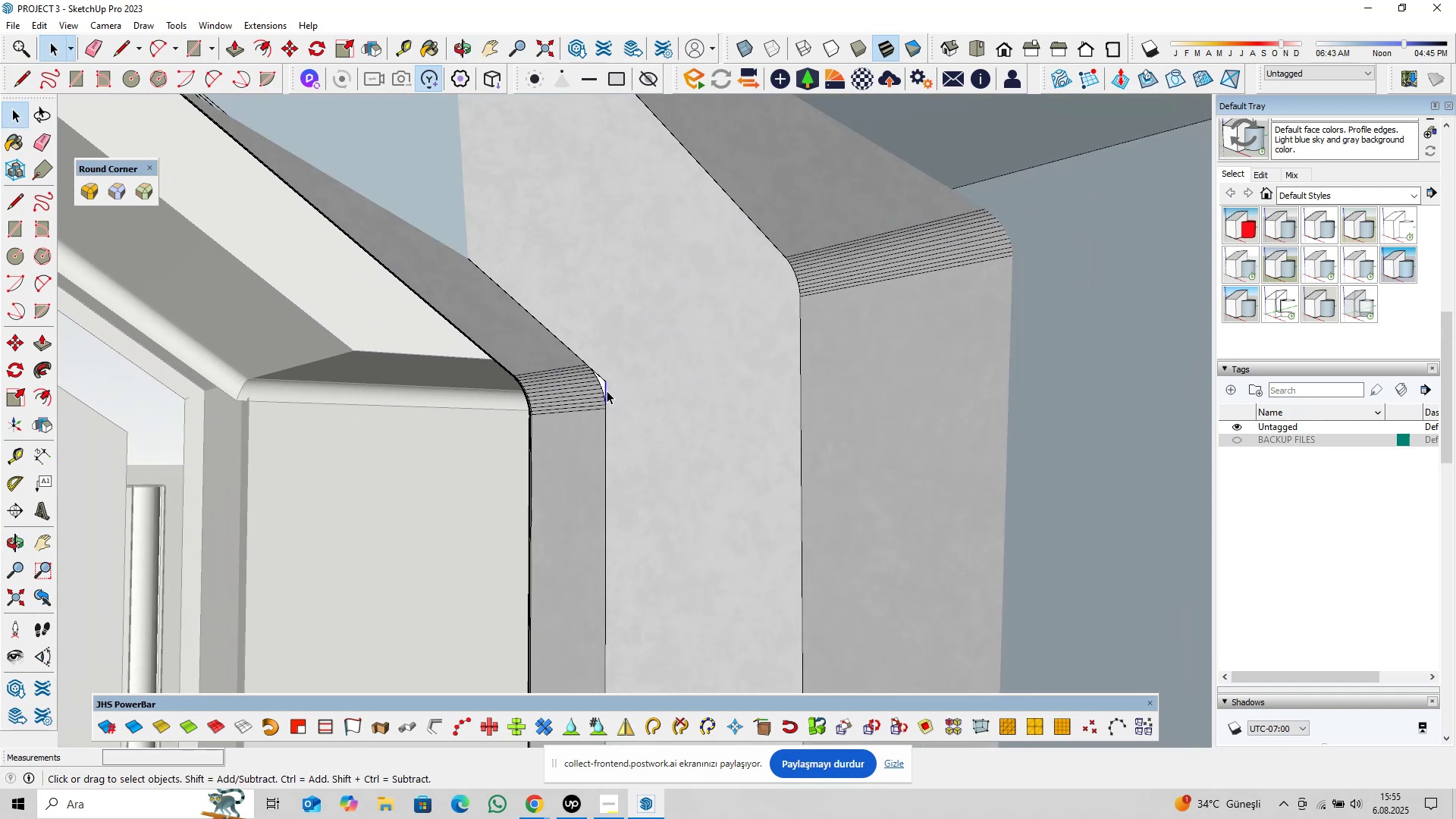 
key(Delete)
 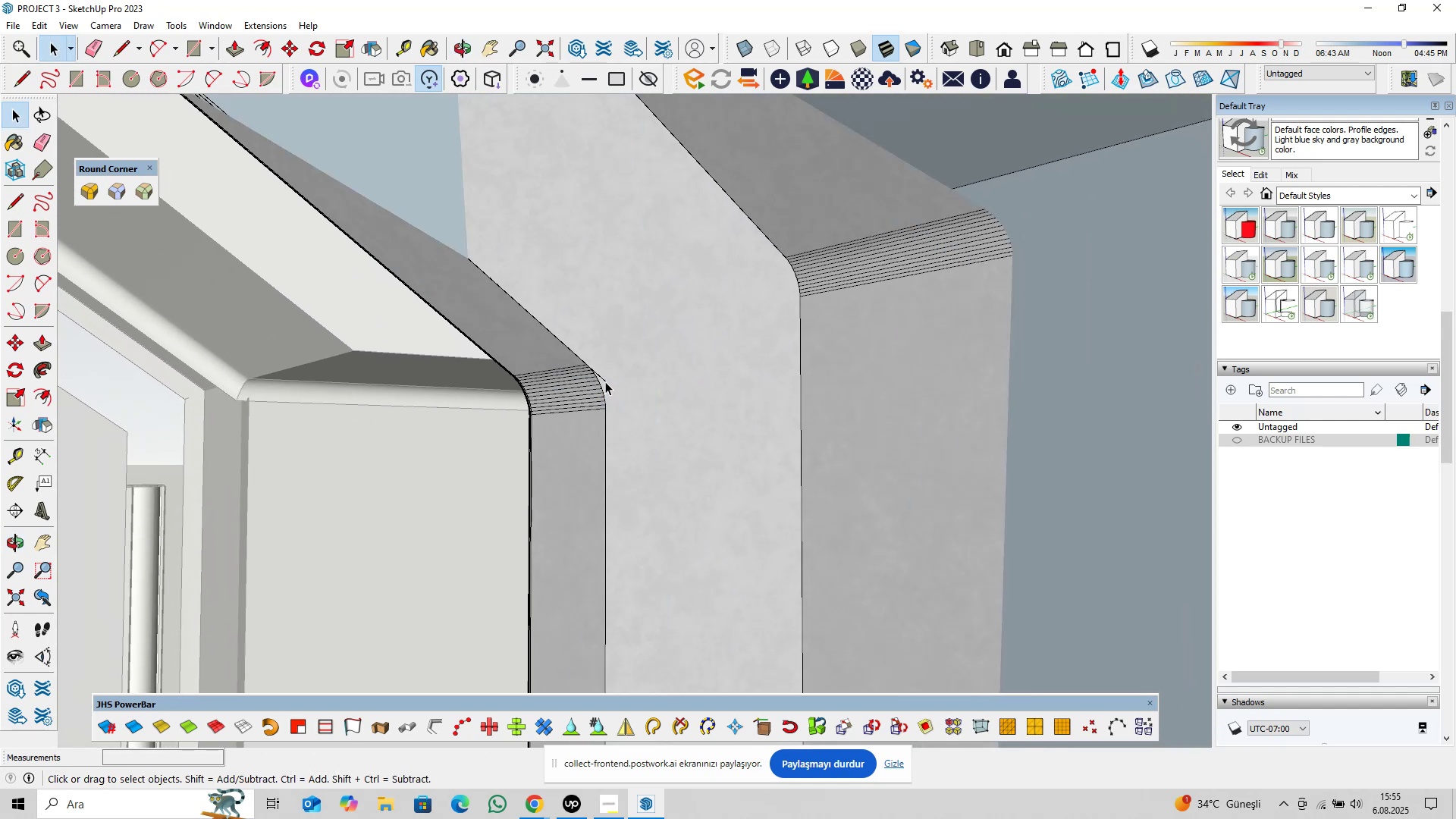 
left_click([605, 381])
 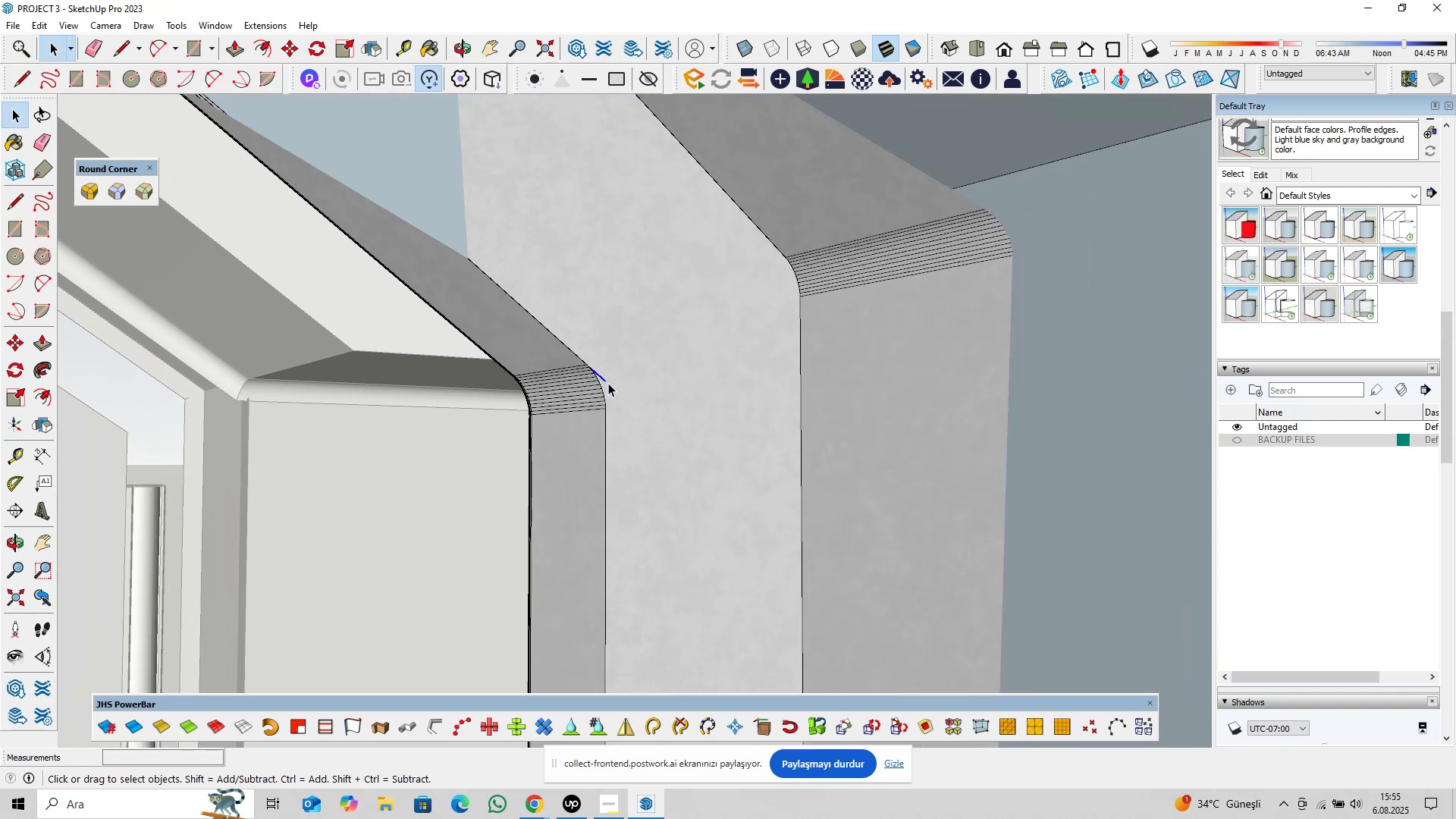 
key(Delete)
 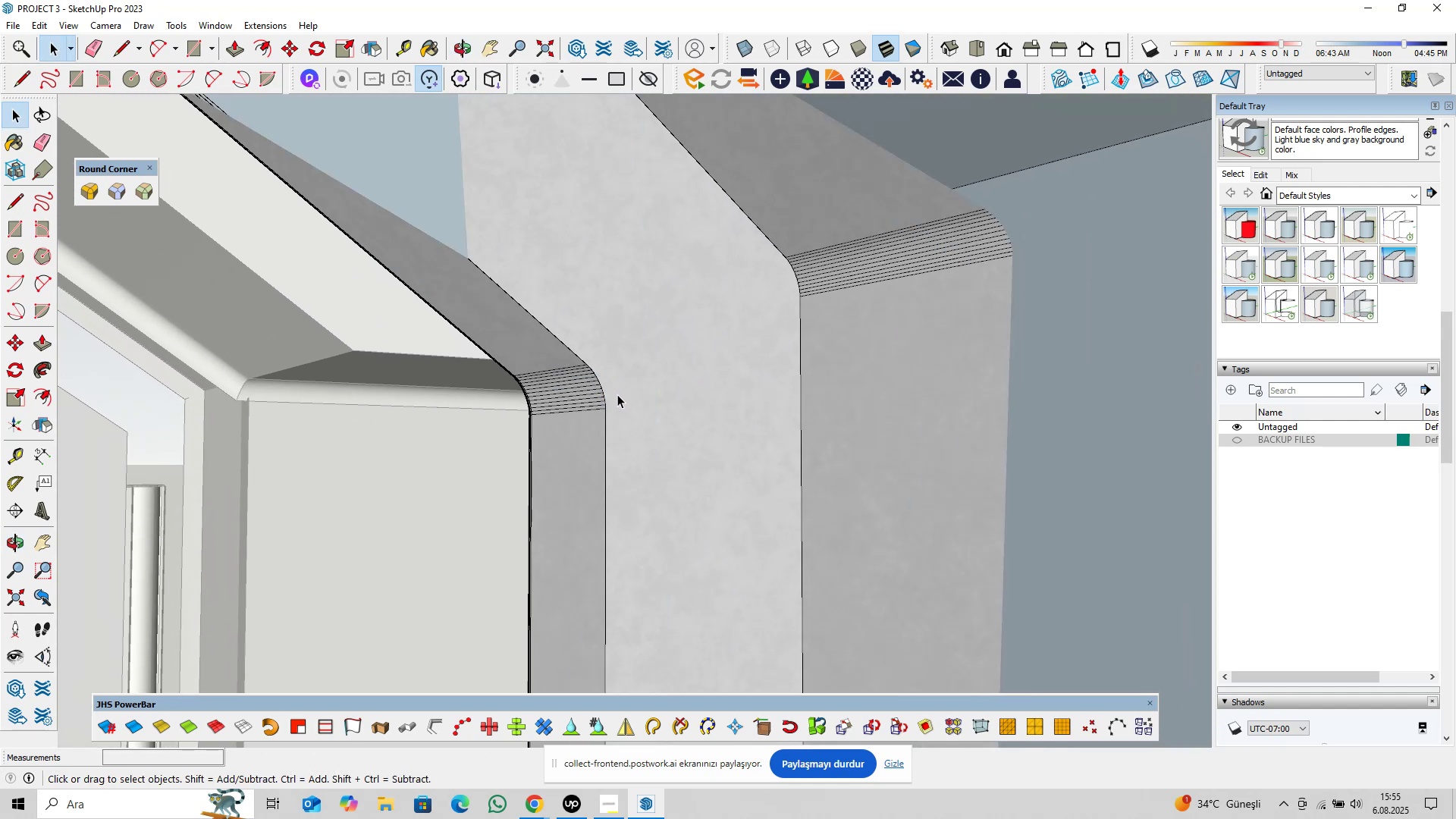 
scroll: coordinate [749, 316], scroll_direction: down, amount: 24.0
 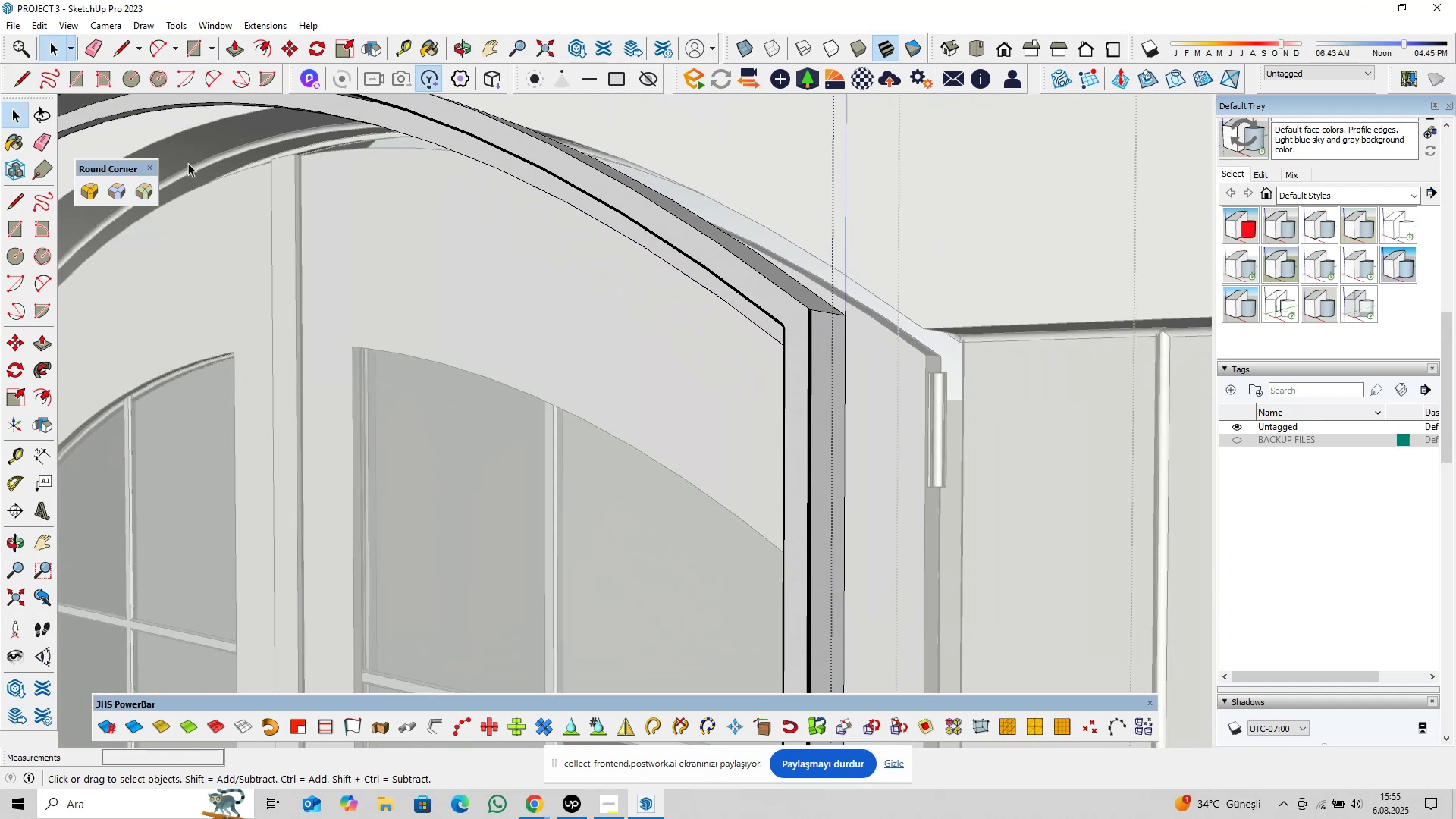 
hold_key(key=ShiftLeft, duration=0.76)
 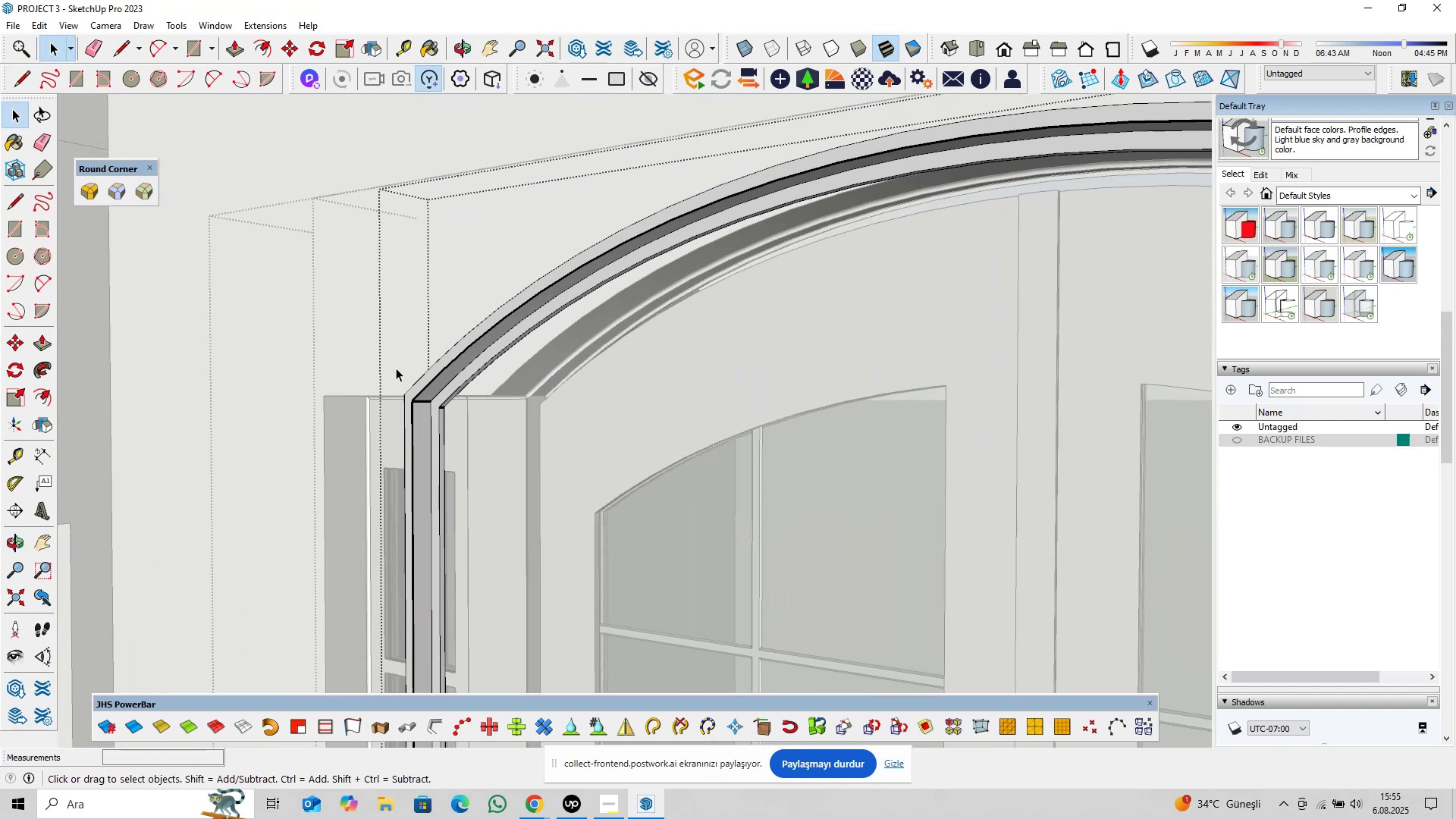 
scroll: coordinate [386, 372], scroll_direction: up, amount: 25.0
 